 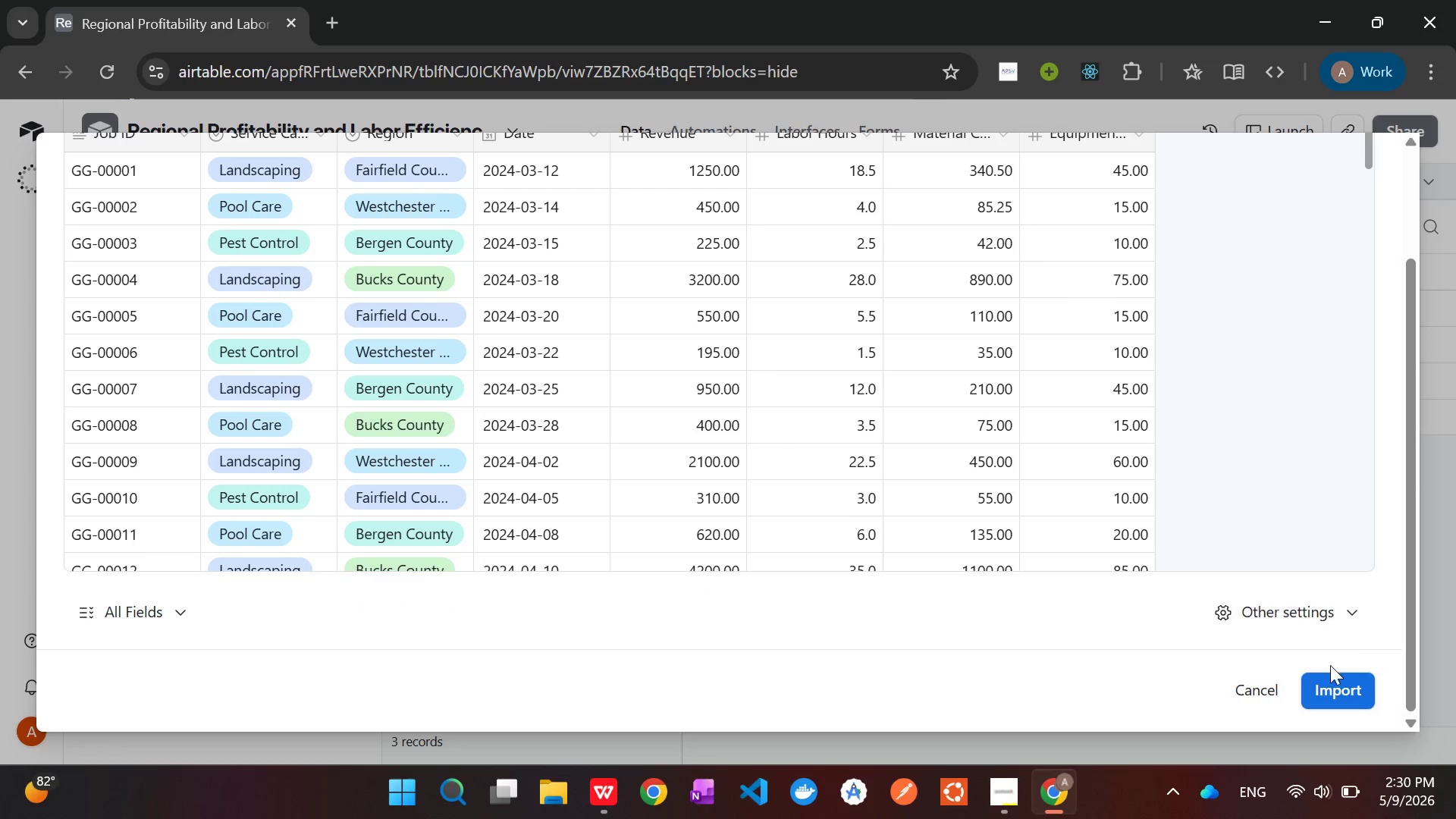 
left_click([1345, 691])
 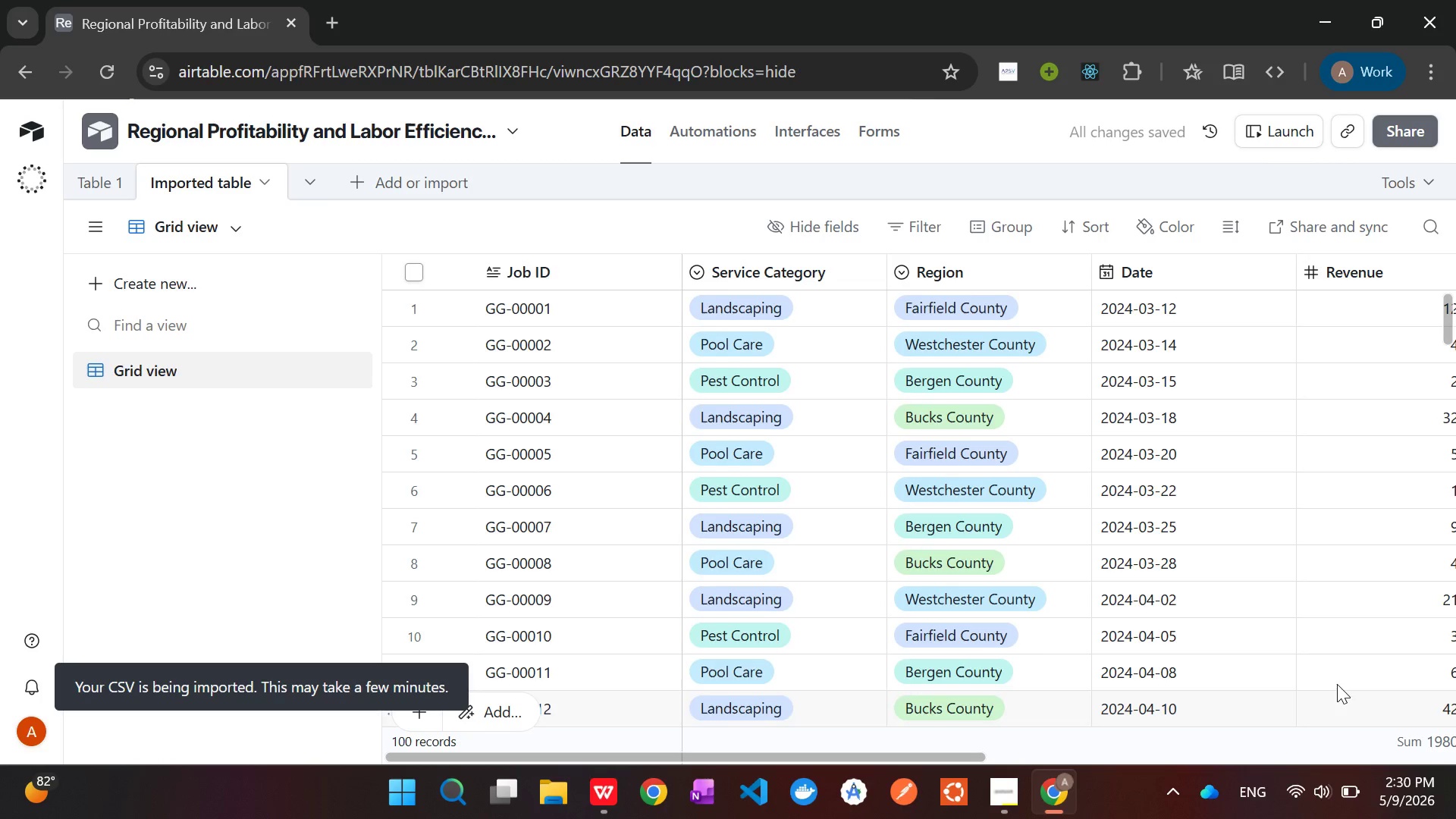 
wait(5.44)
 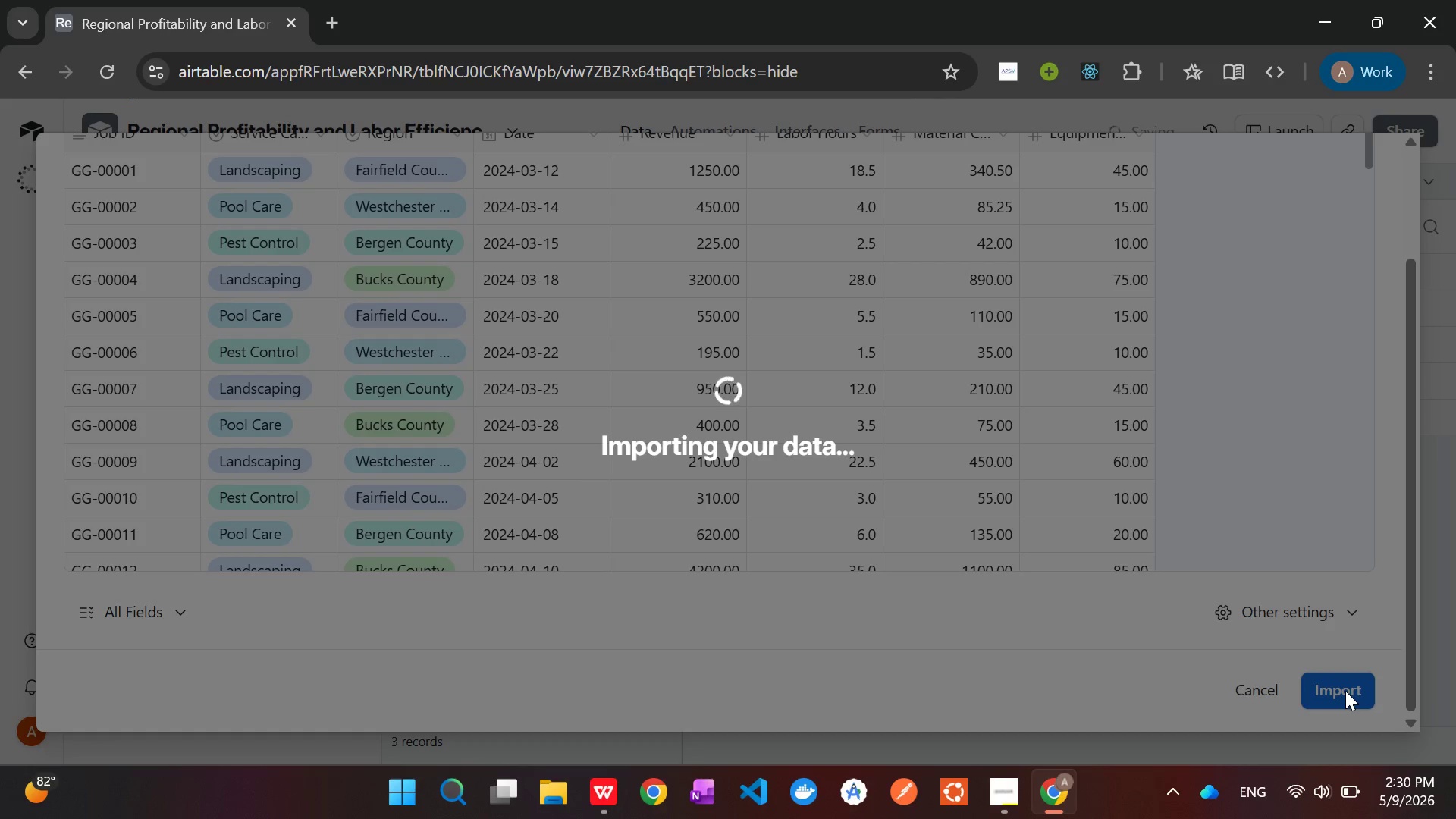 
left_click([84, 182])
 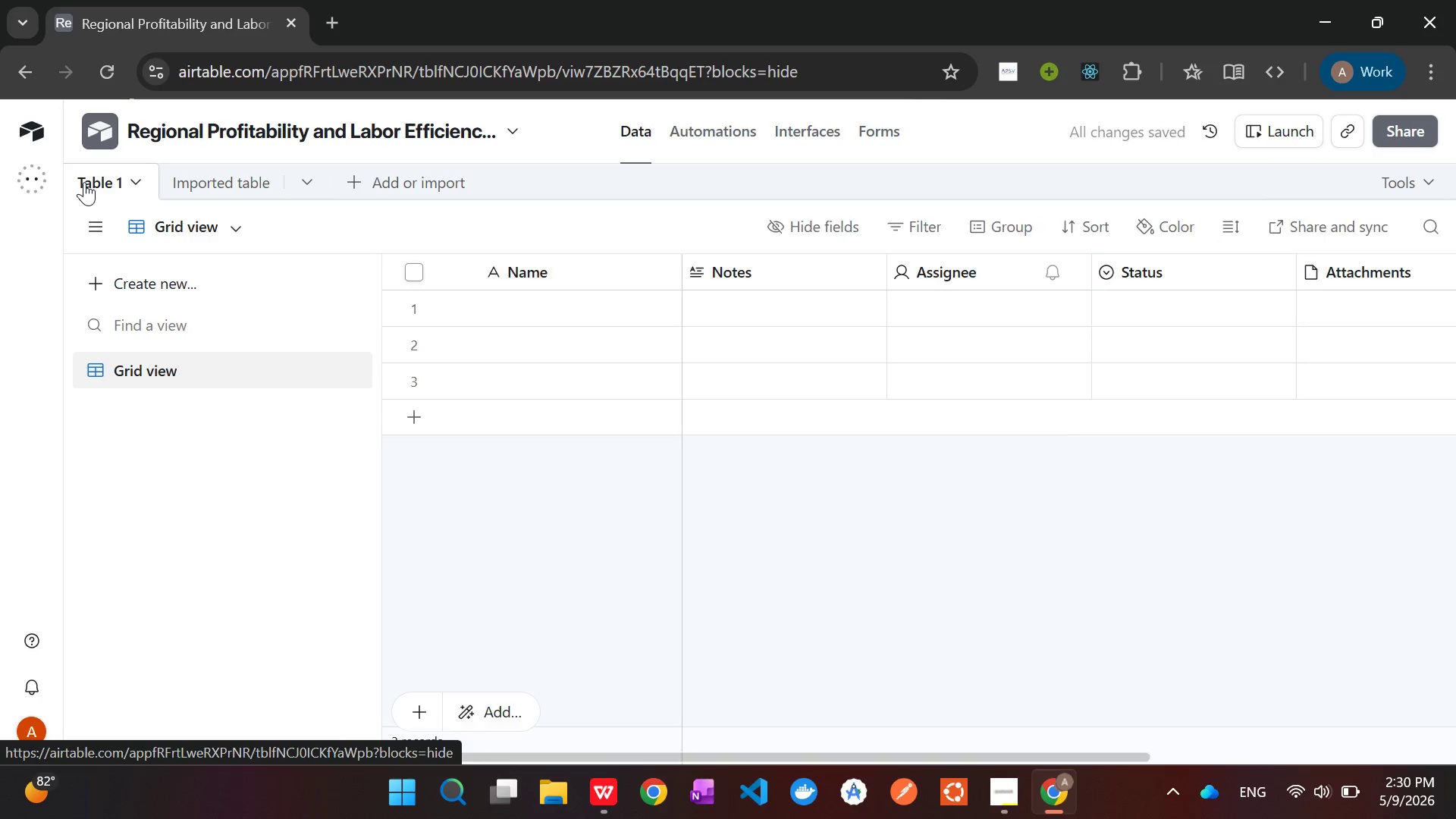 
right_click([84, 182])
 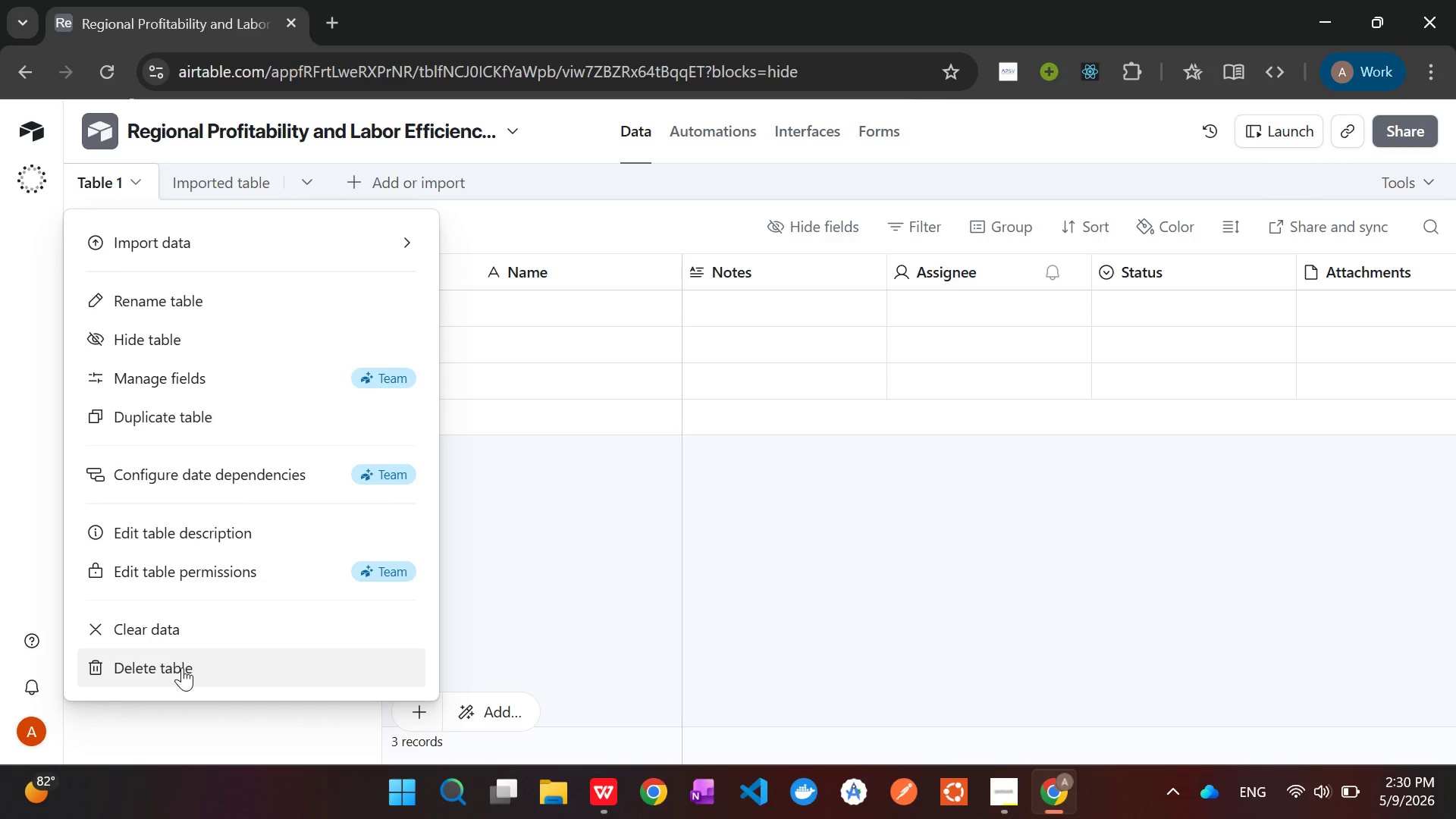 
left_click([182, 667])
 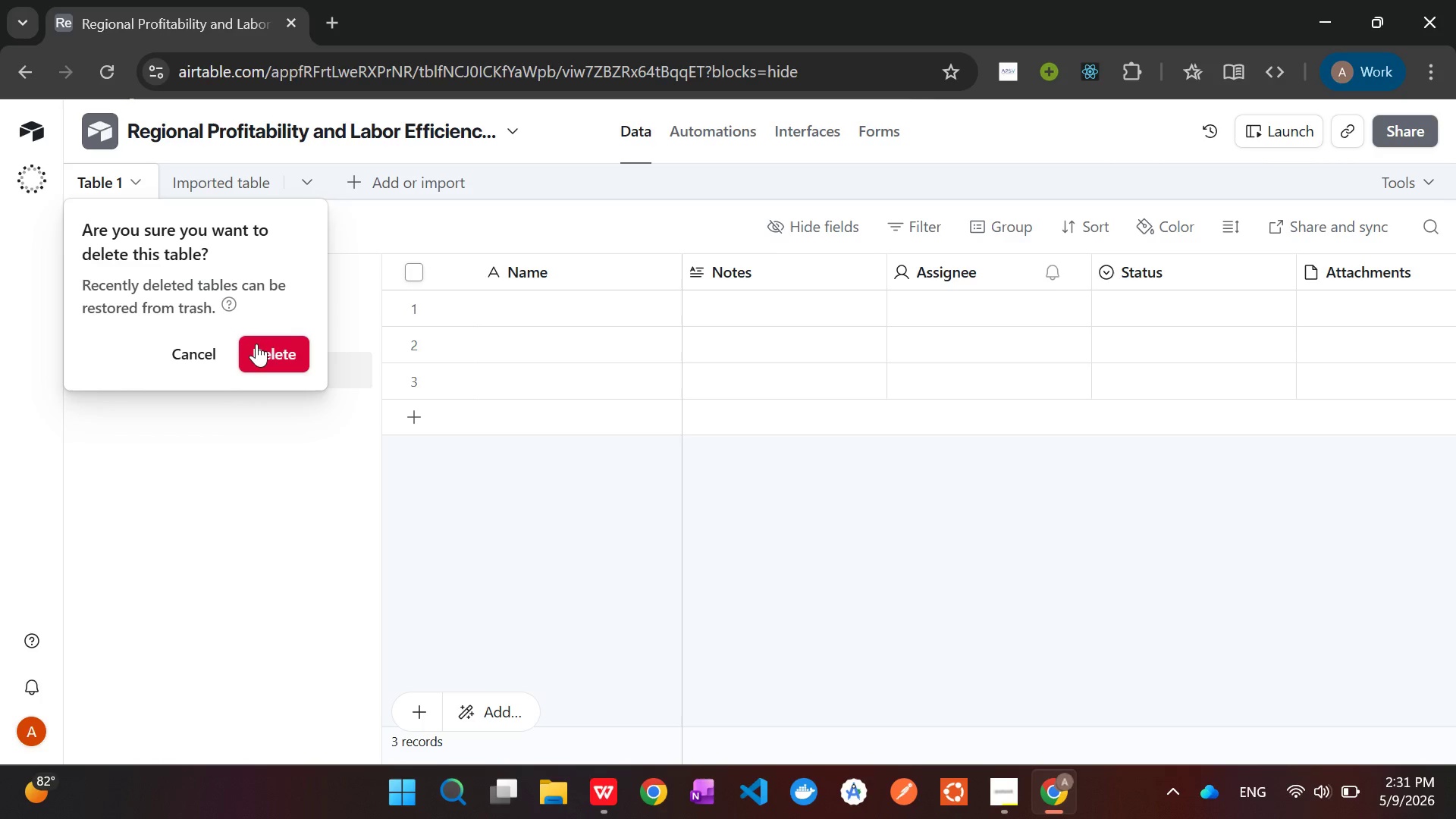 
left_click([262, 342])
 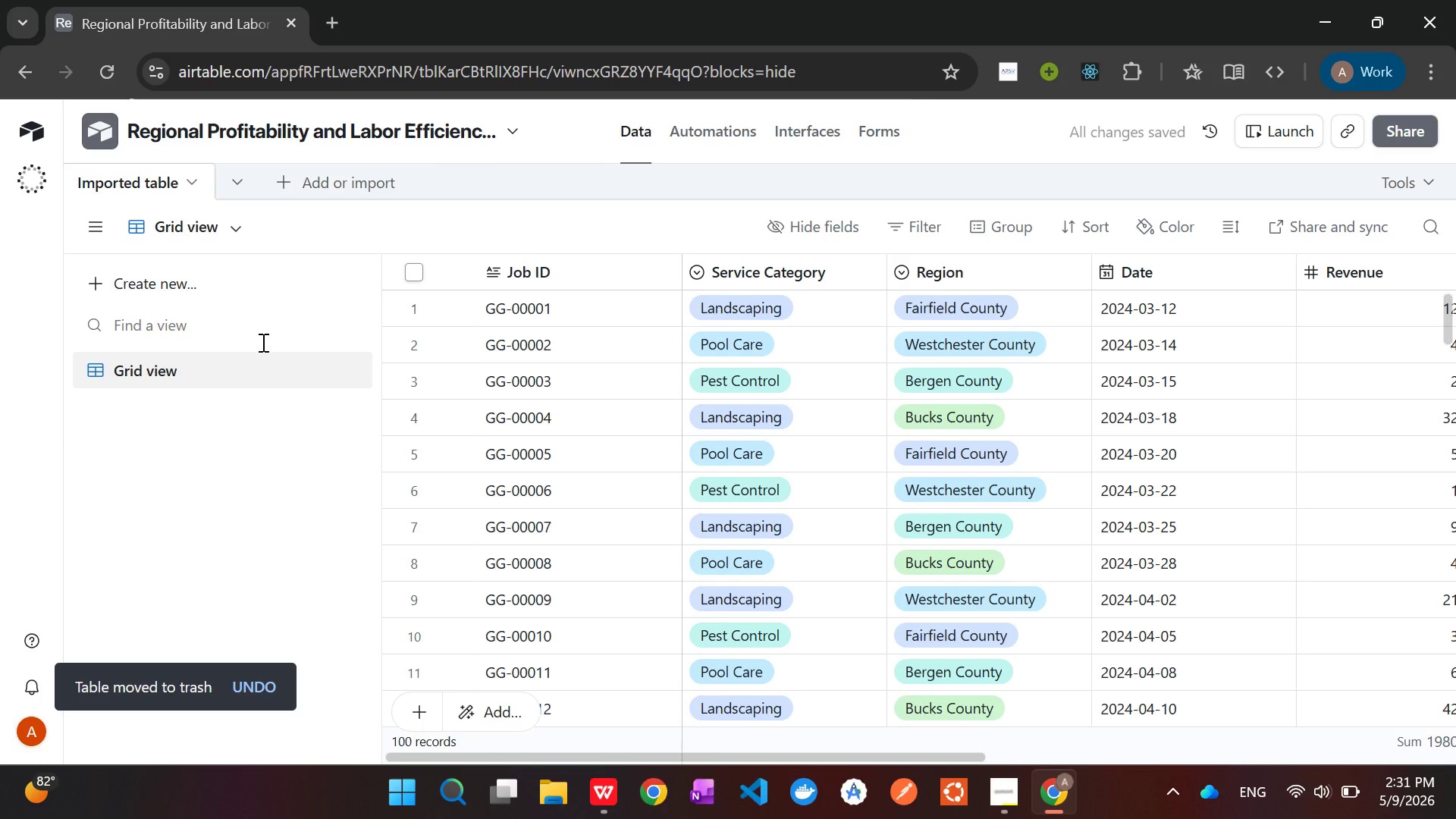 
wait(9.69)
 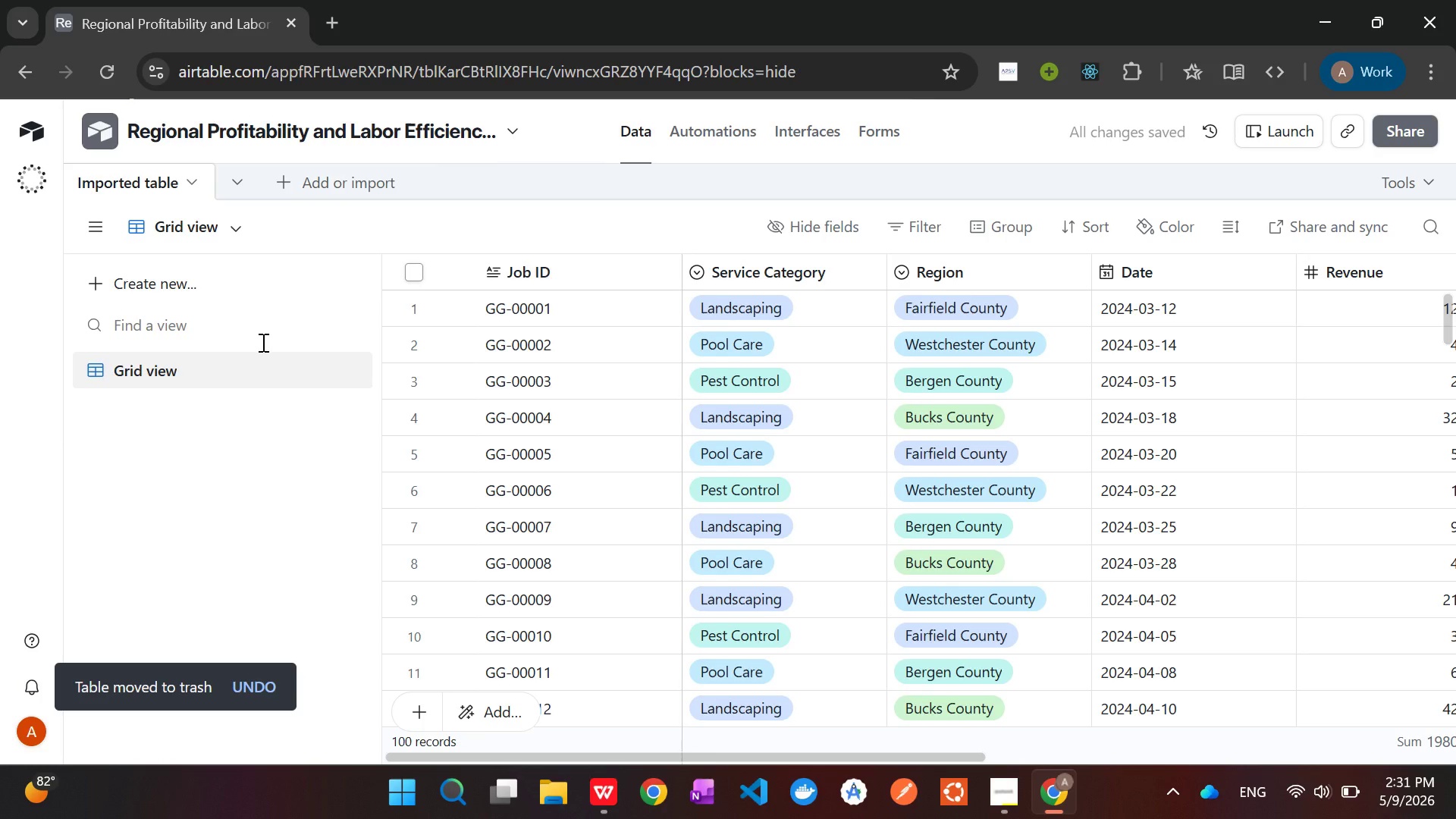 
double_click([126, 184])
 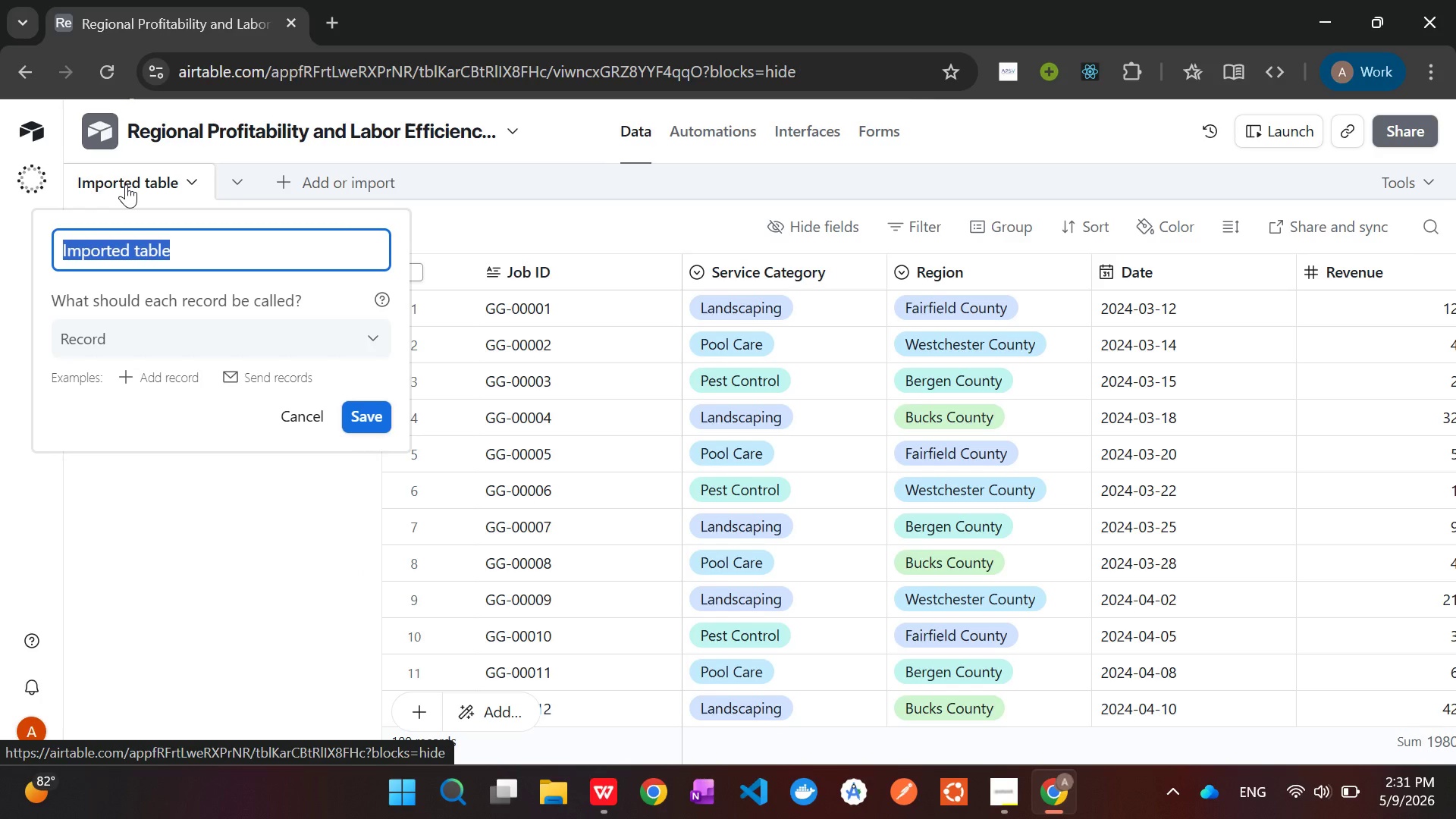 
type(Service Logs)
 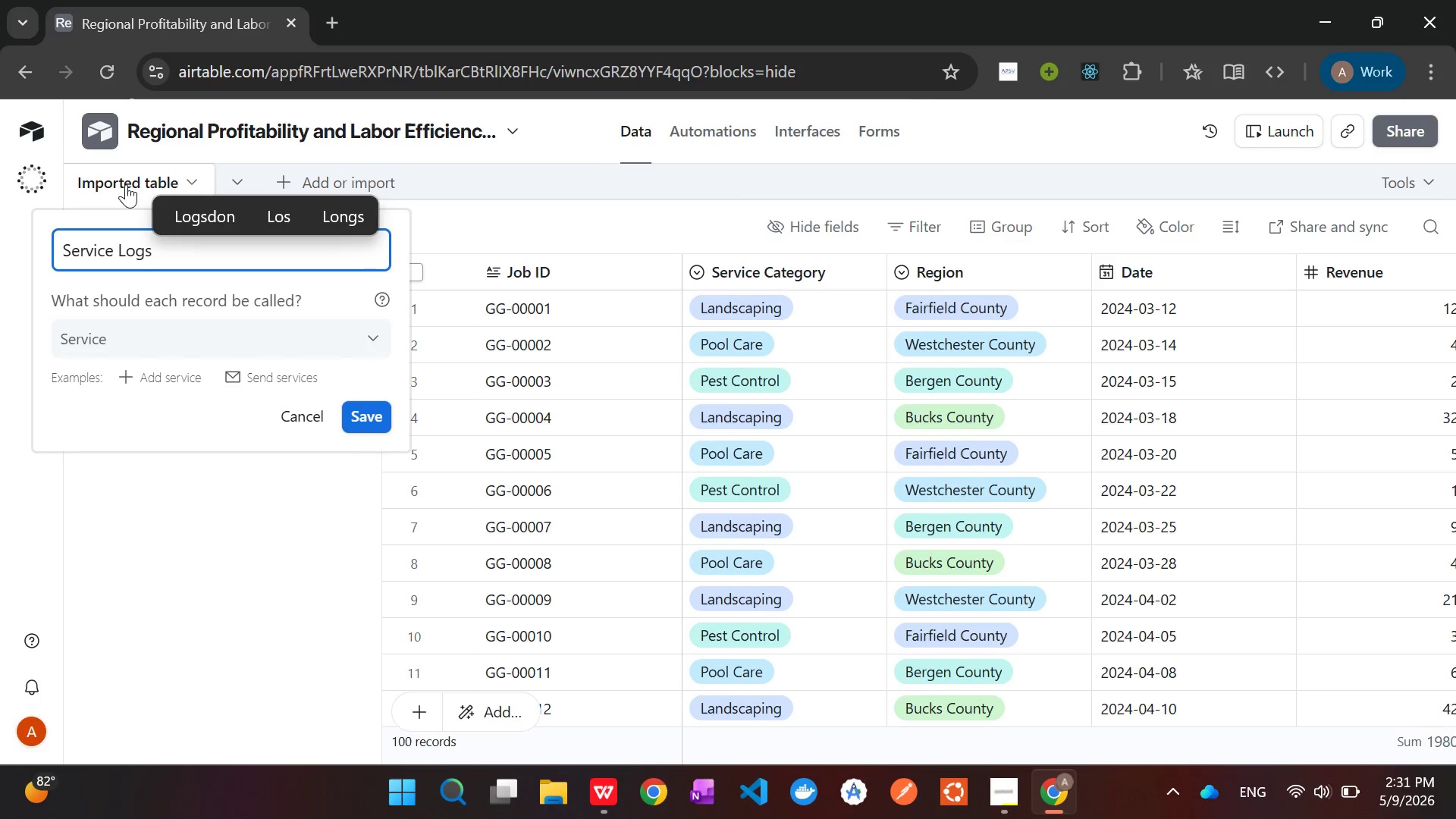 
key(Enter)
 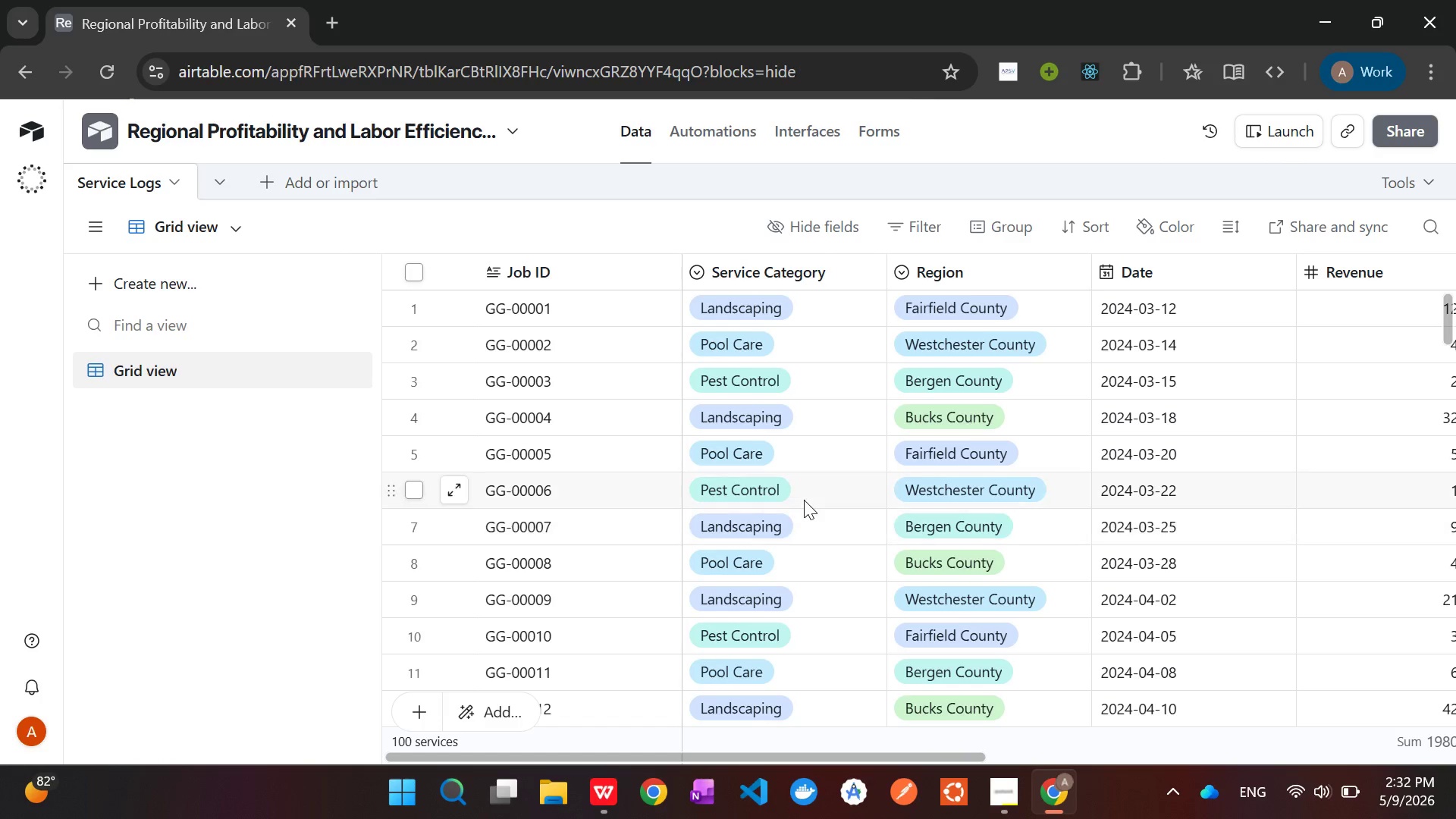 
wait(102.53)
 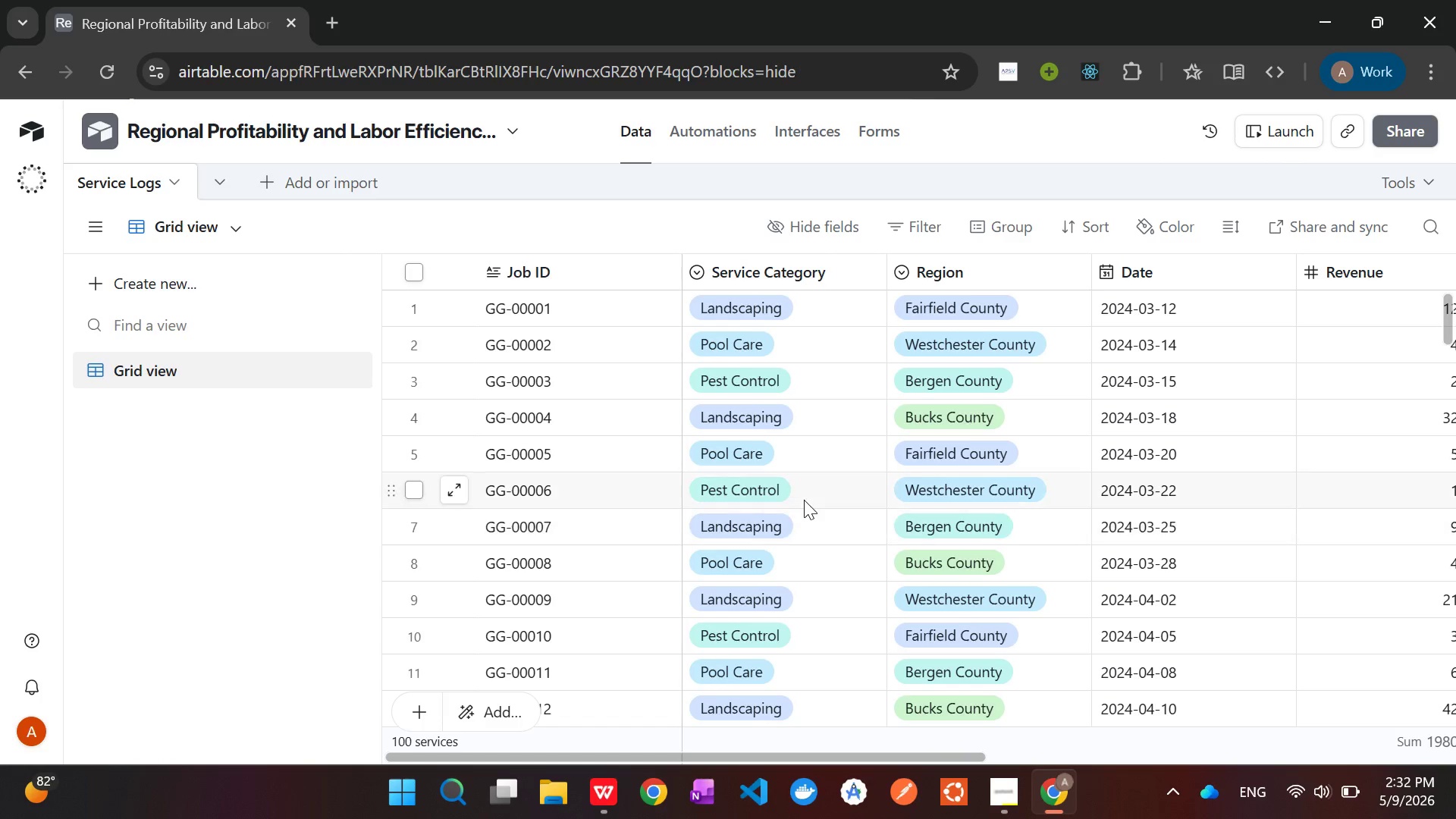 
right_click([1059, 271])
 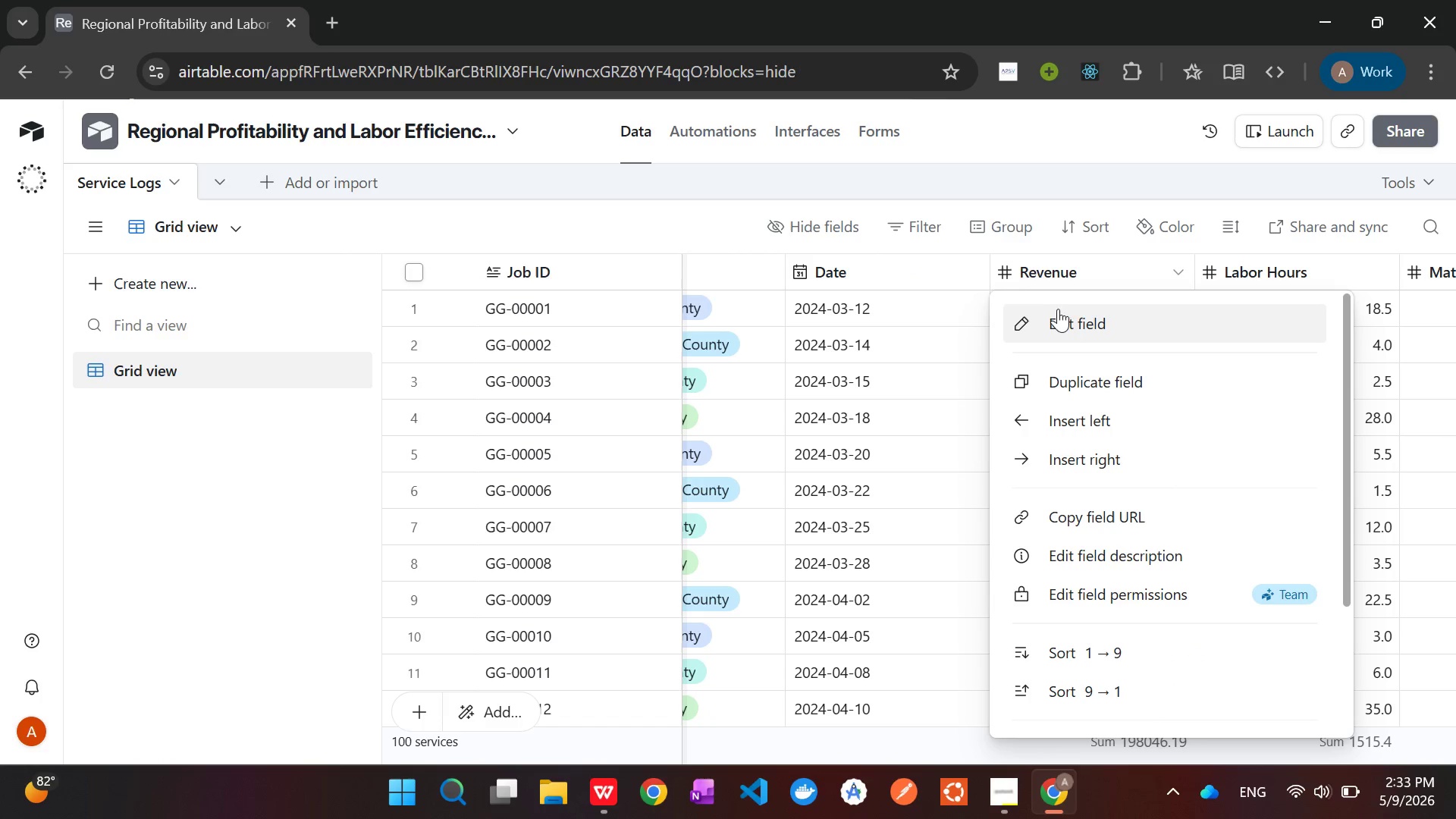 
left_click([1059, 312])
 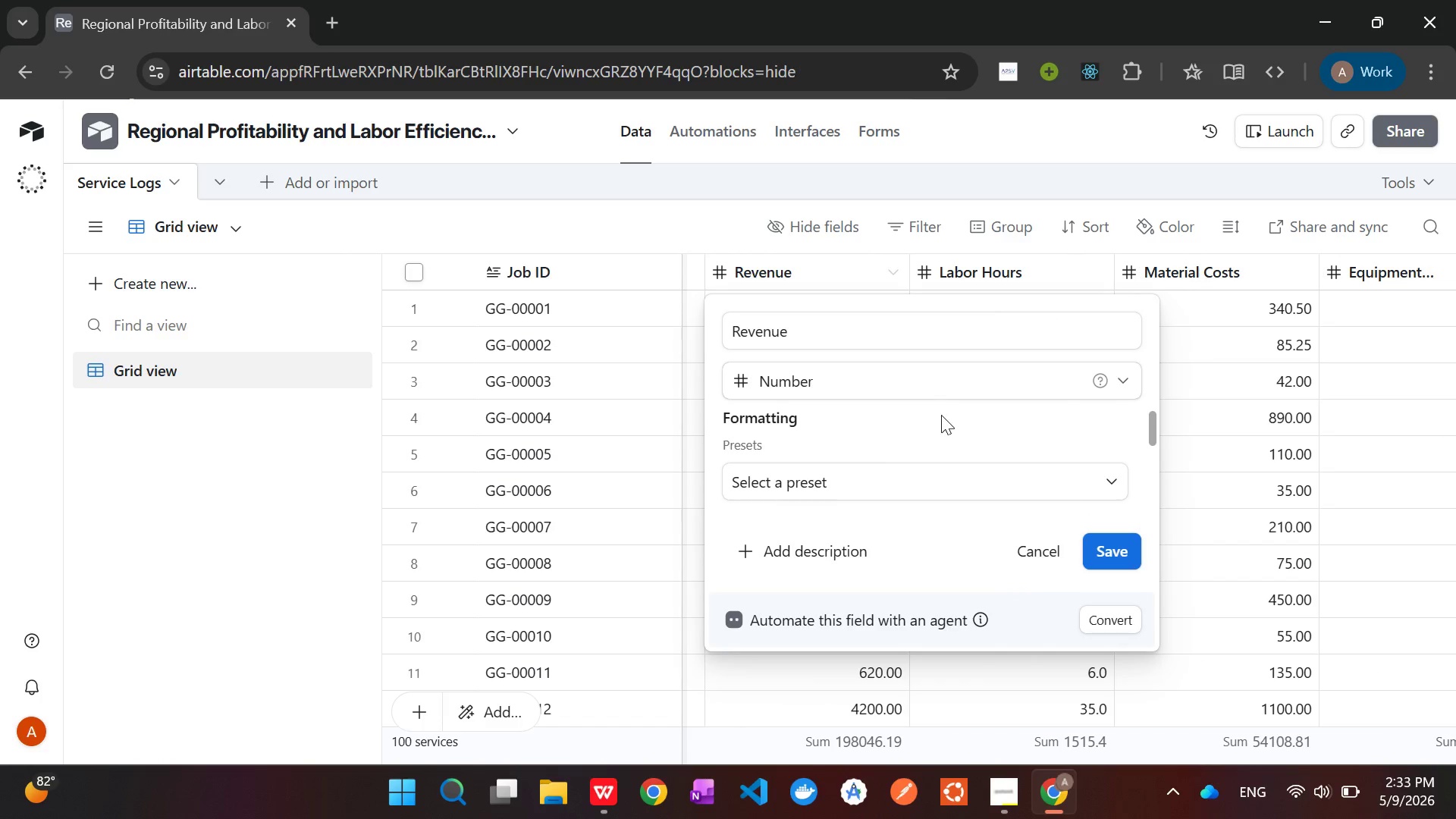 
left_click([931, 389])
 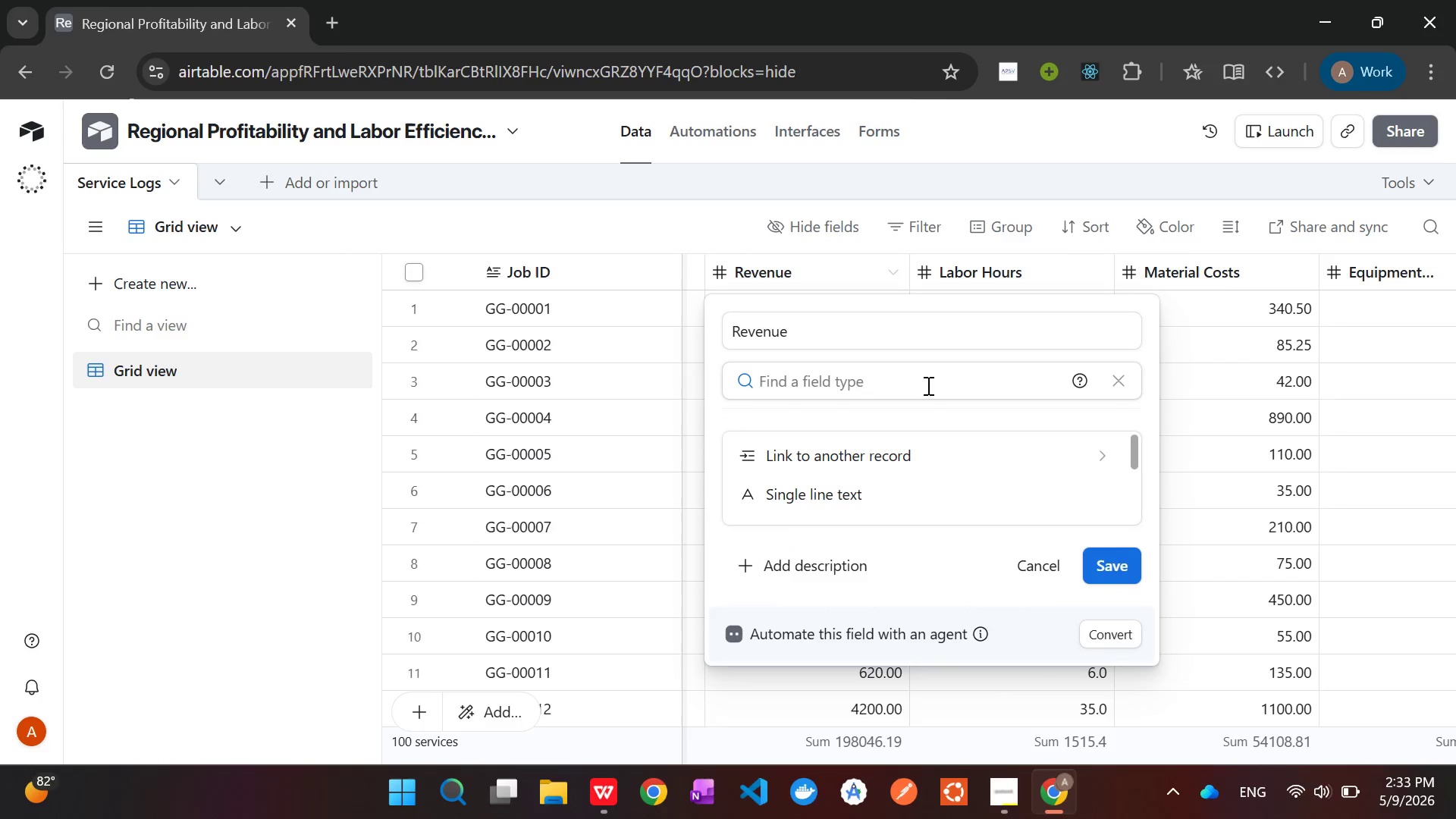 
wait(5.78)
 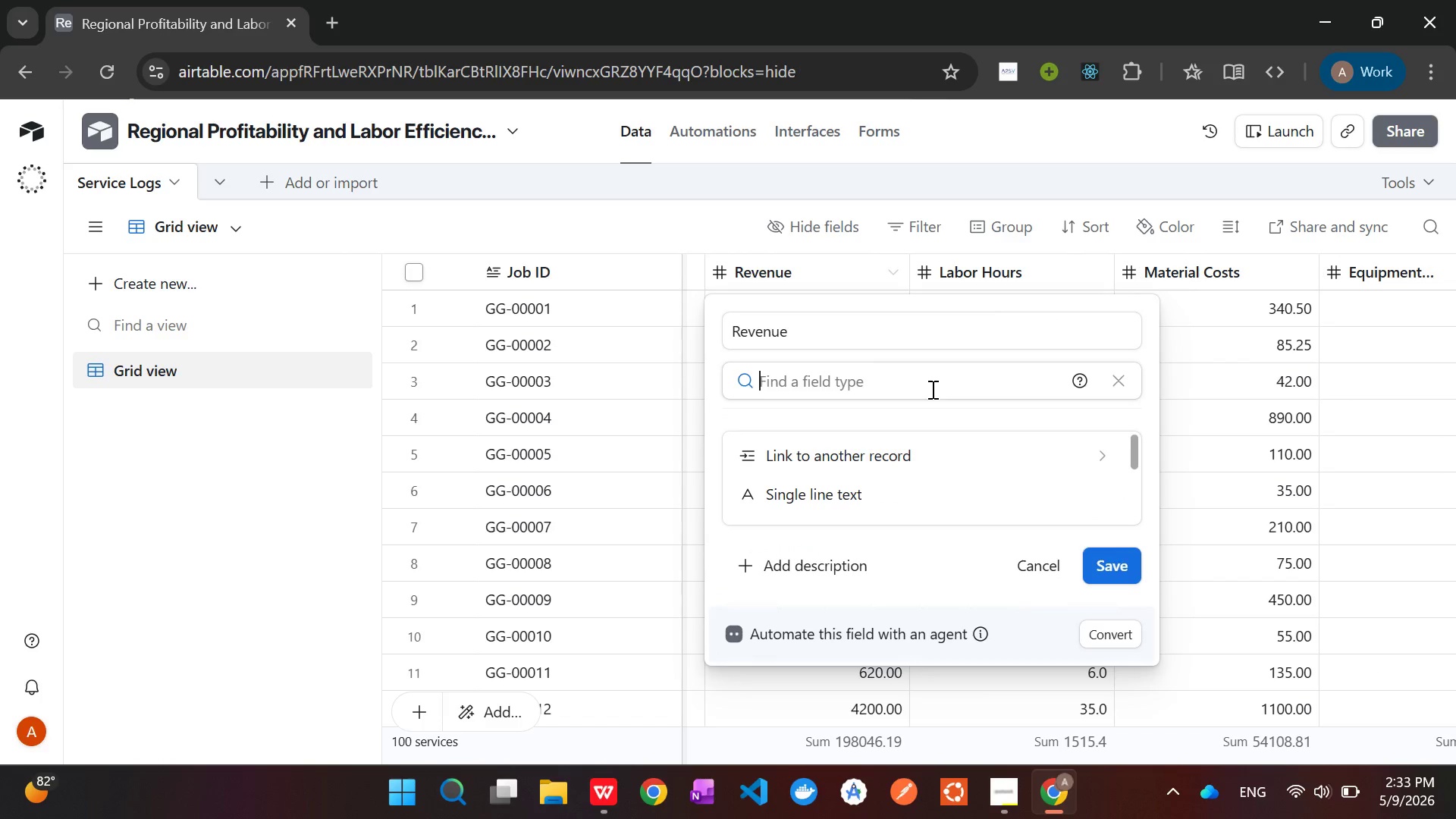 
type(curr)
 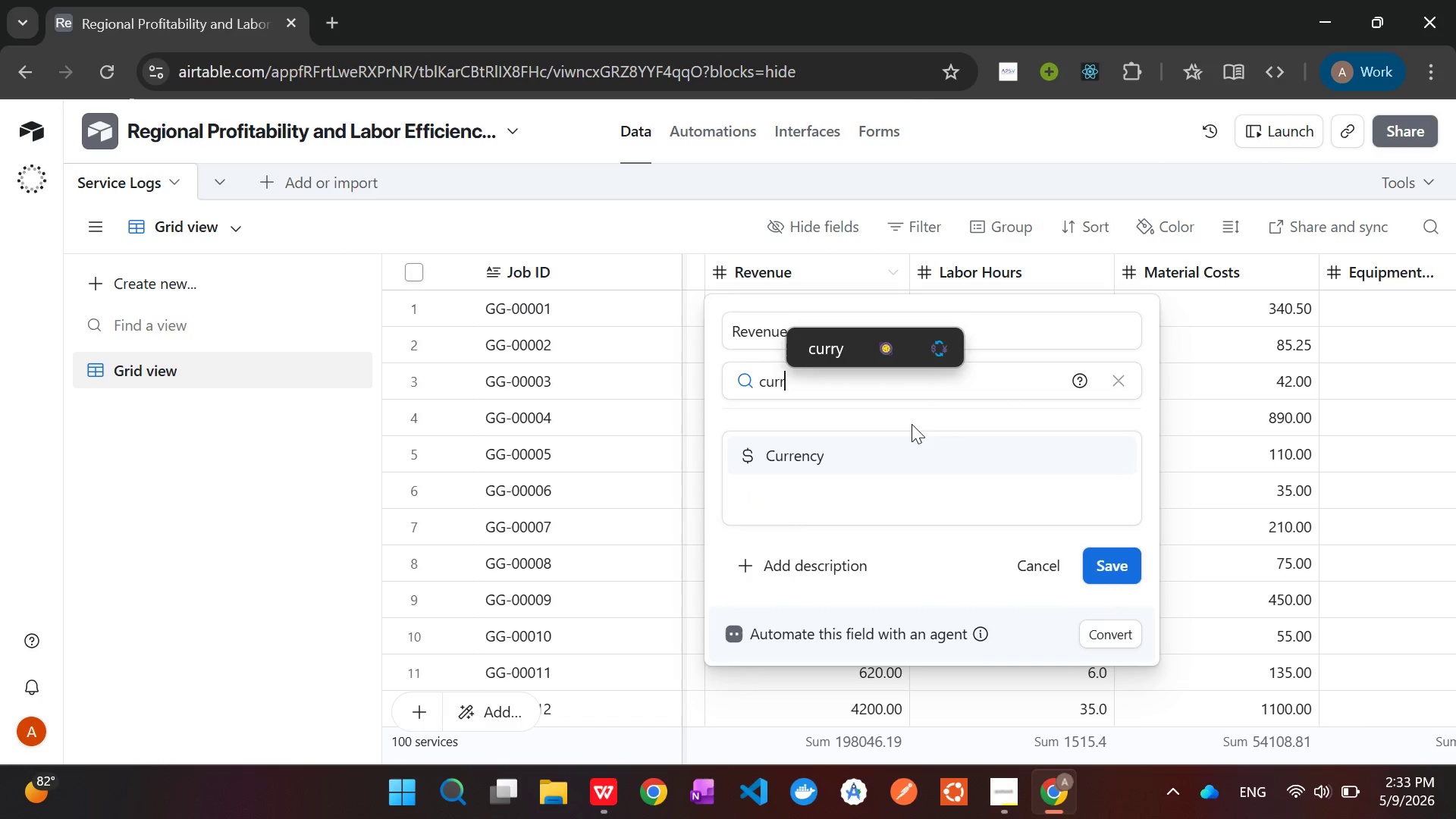 
left_click([907, 453])
 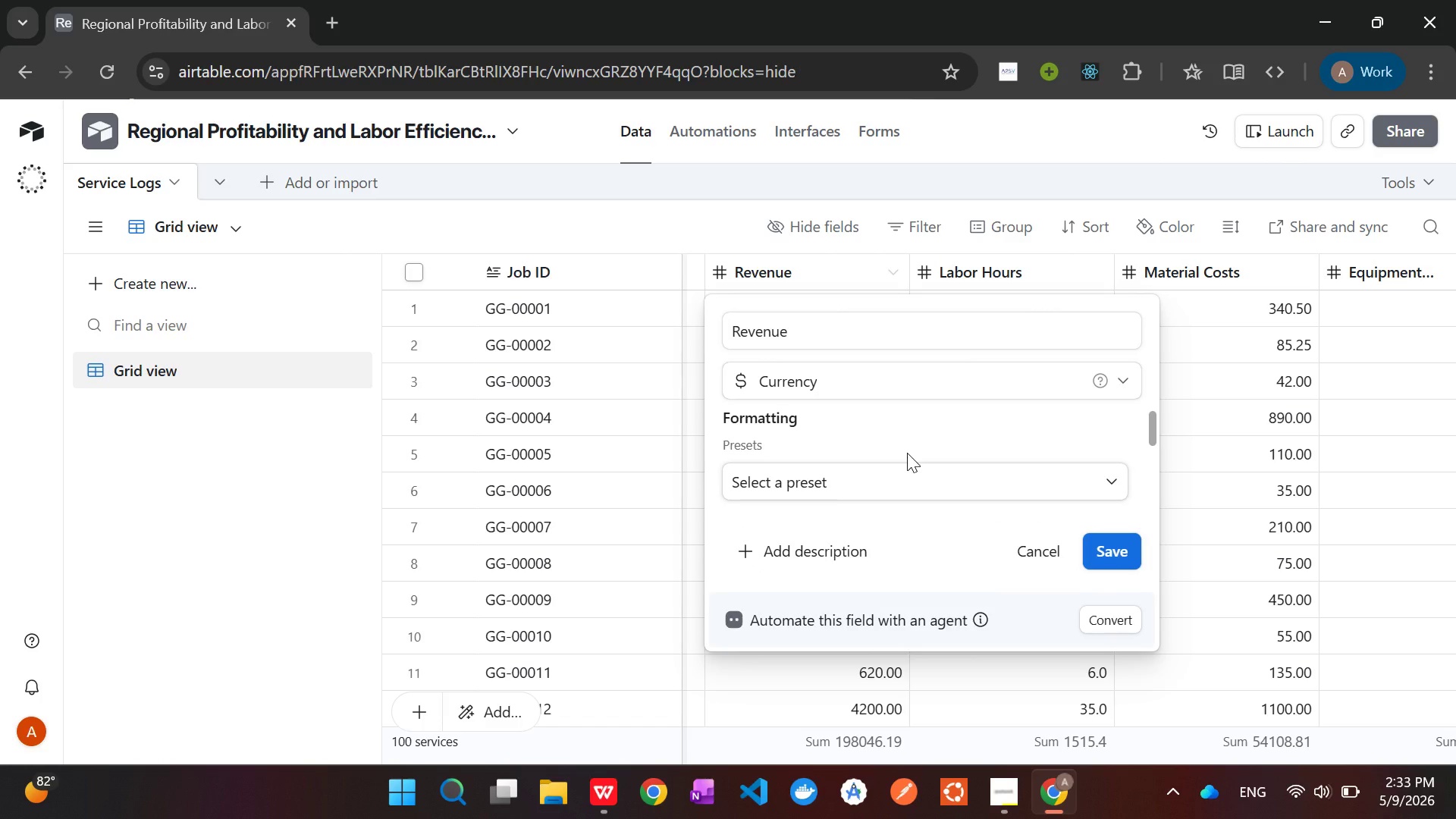 
scroll: coordinate [907, 453], scroll_direction: down, amount: 5.0
 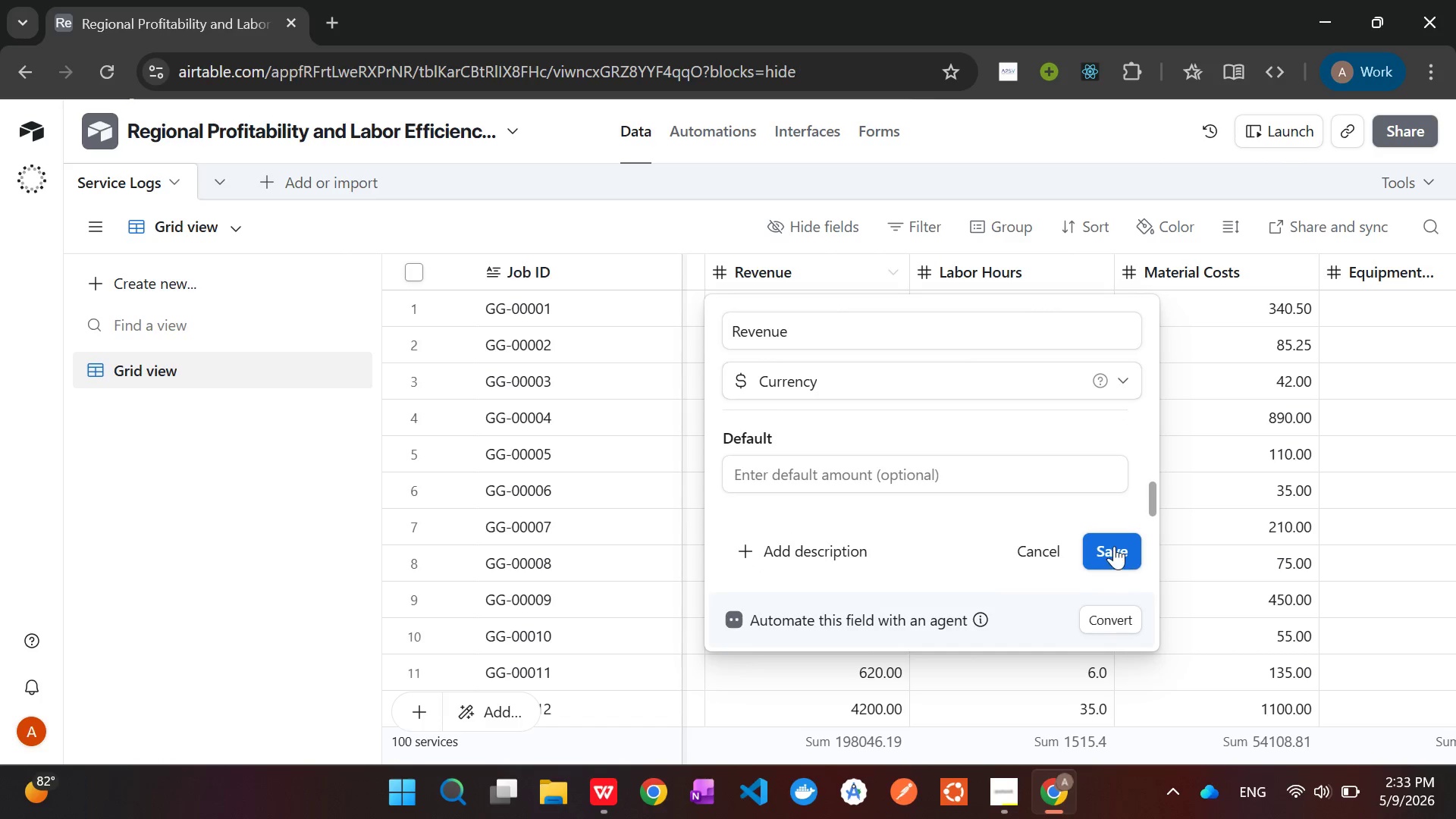 
left_click([1112, 544])
 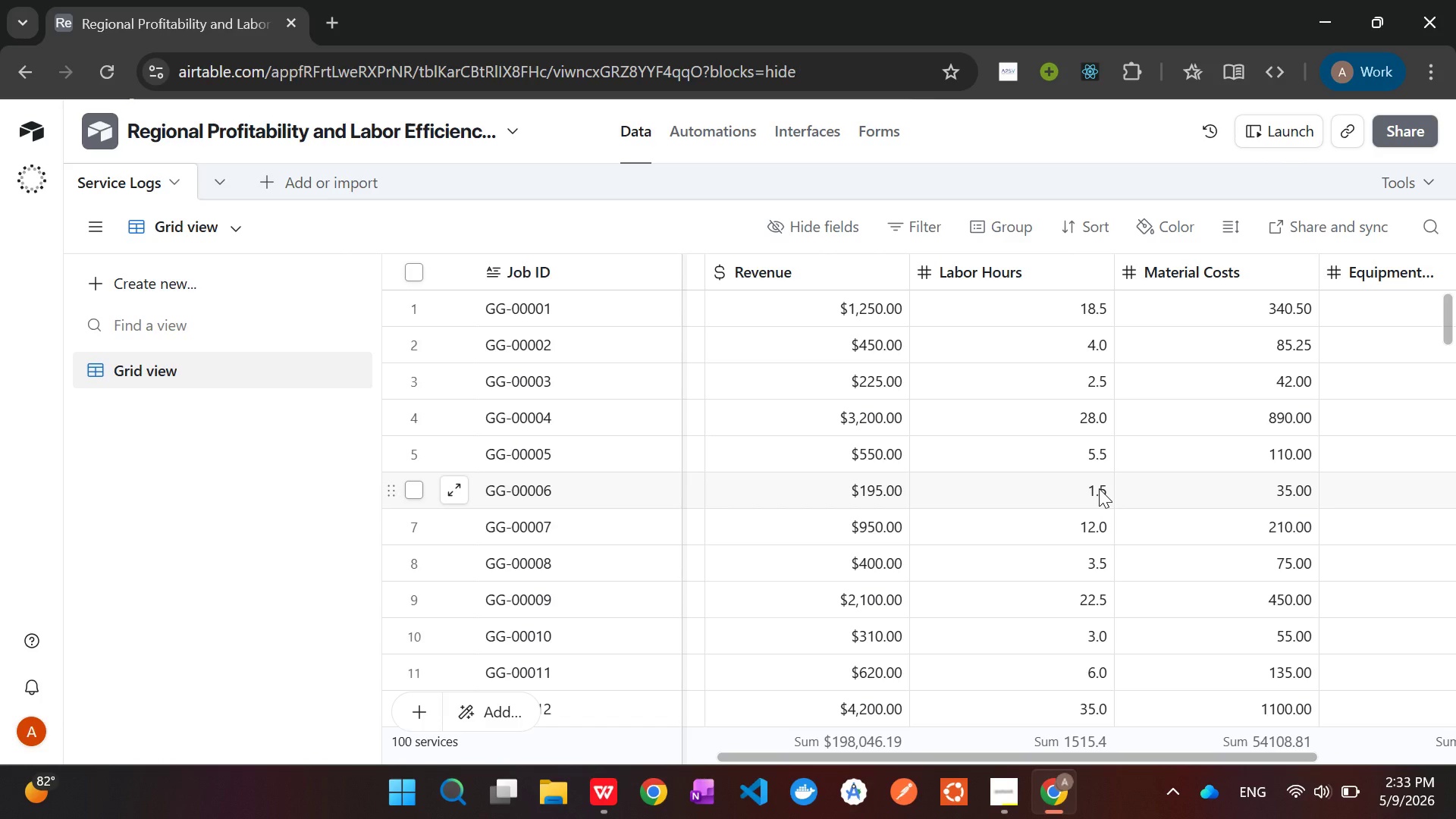 
wait(16.16)
 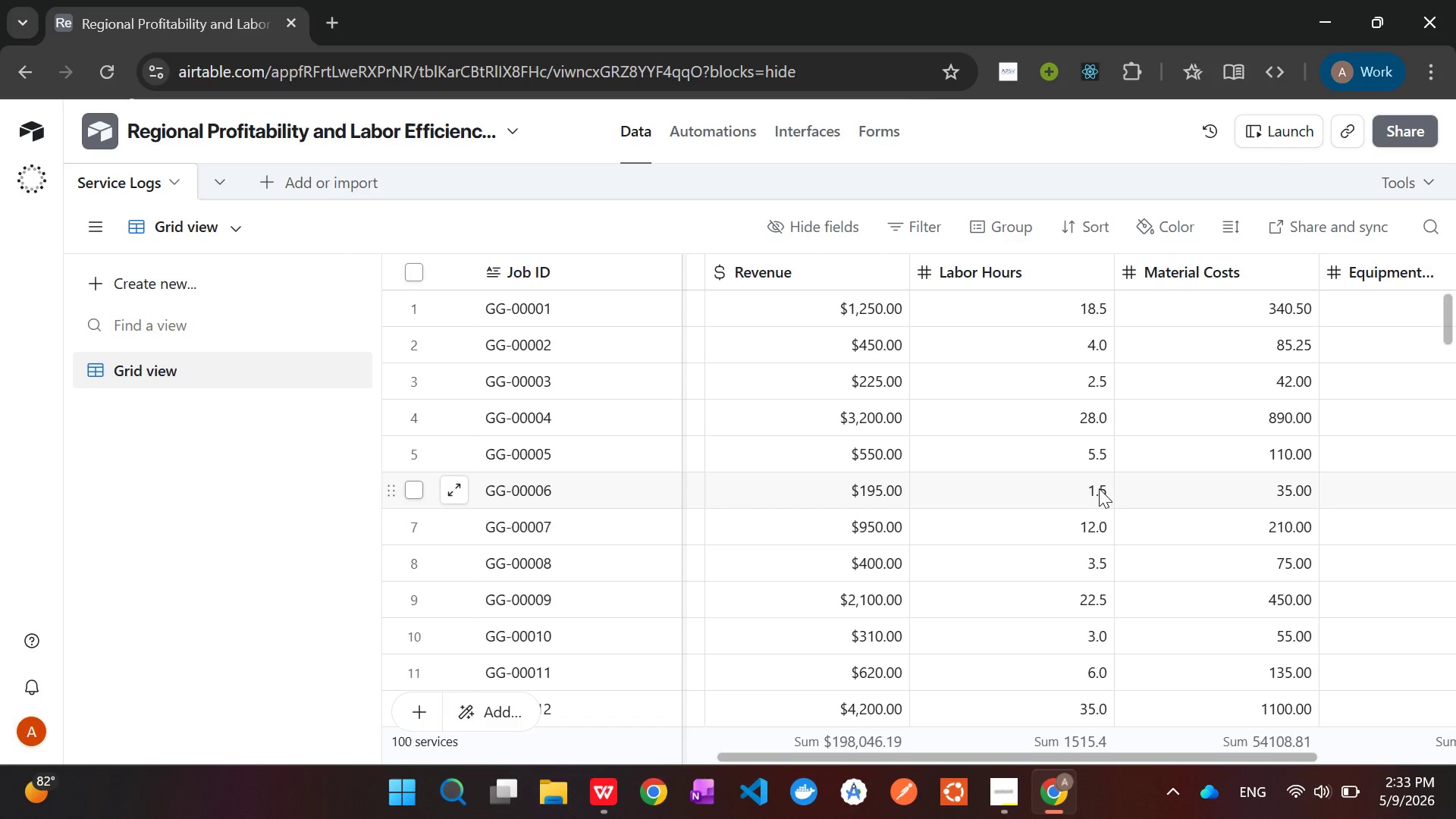 
right_click([1215, 271])
 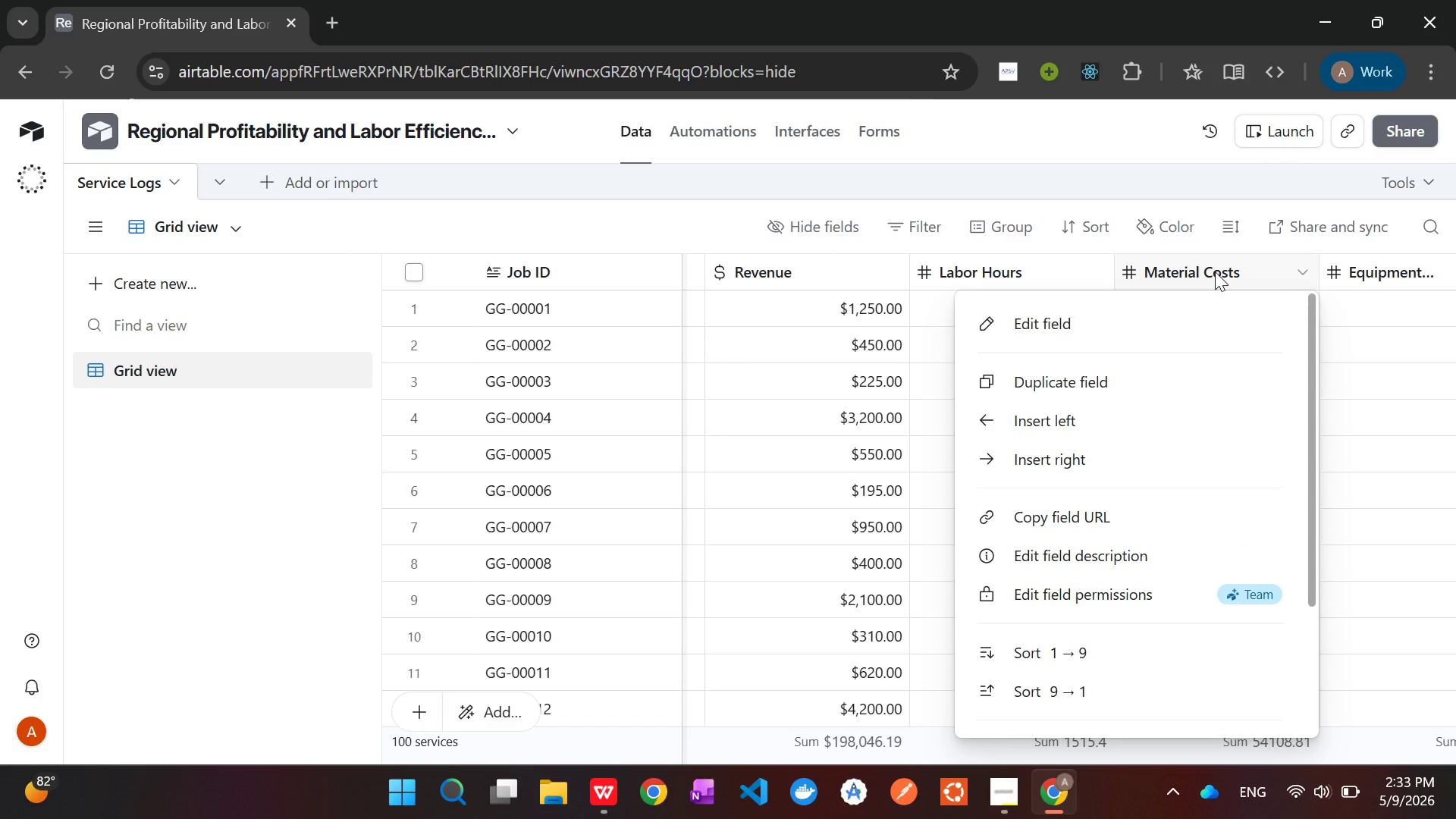 
wait(8.28)
 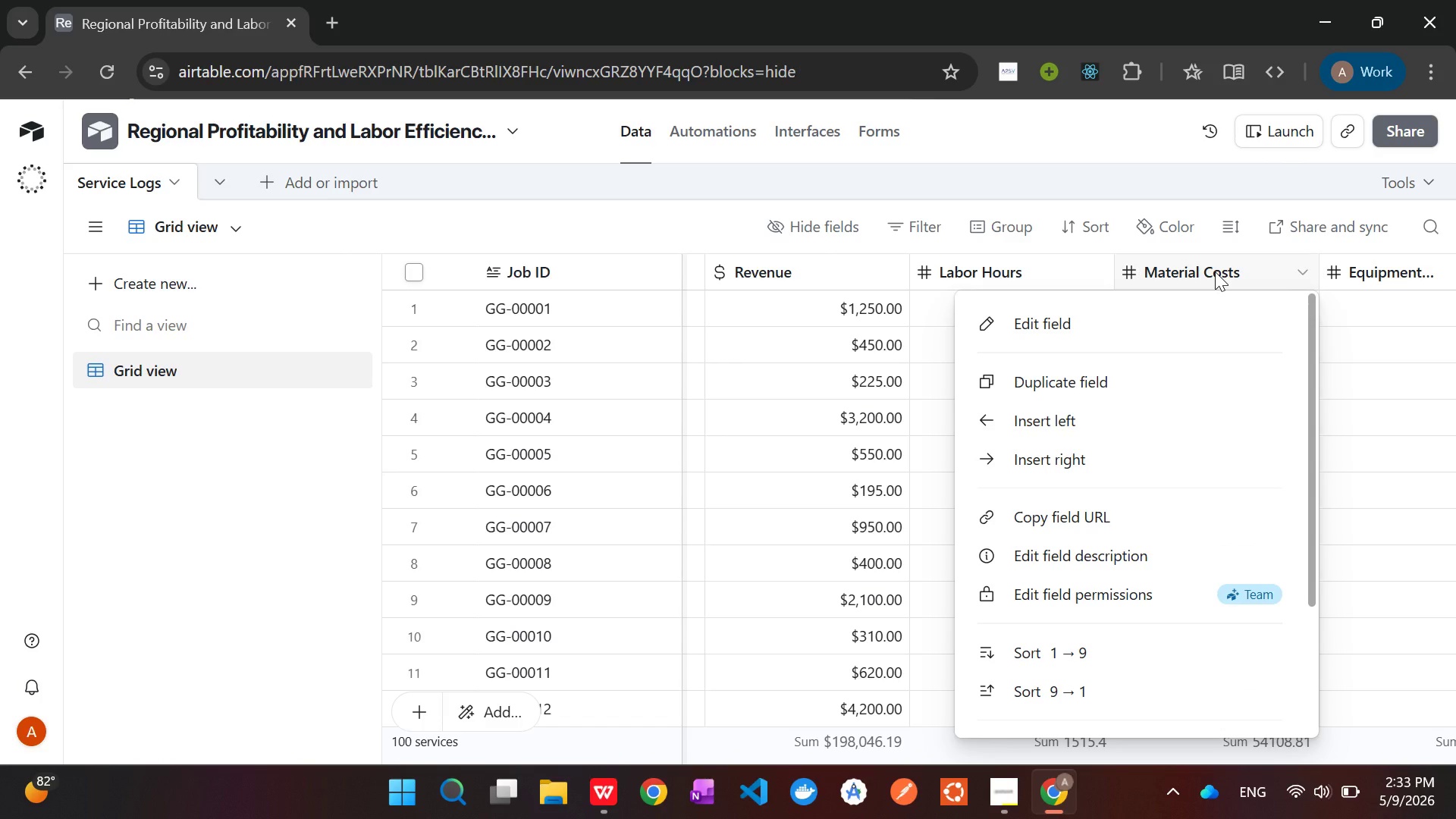 
left_click([1050, 325])
 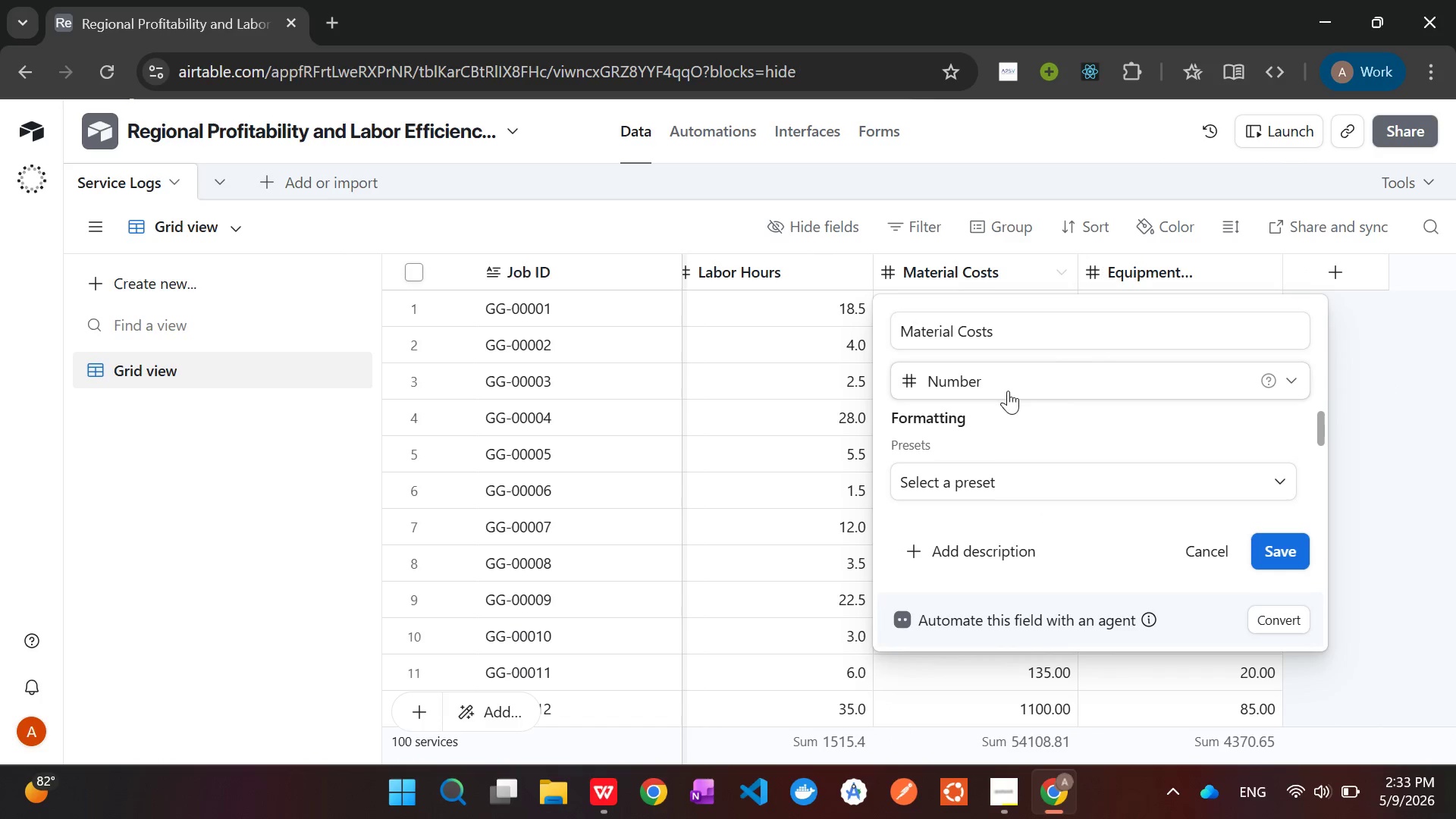 
left_click([986, 388])
 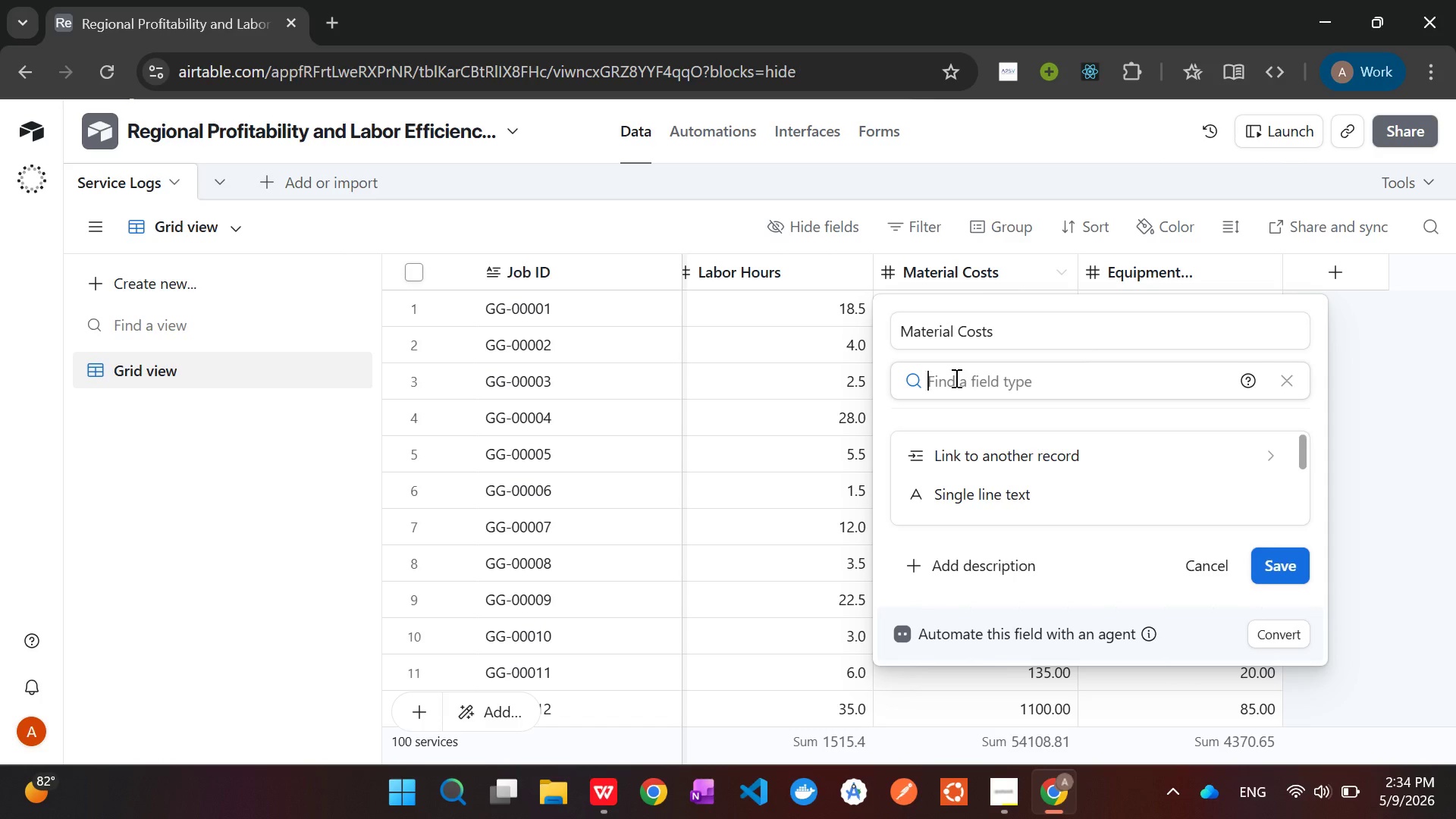 
wait(30.53)
 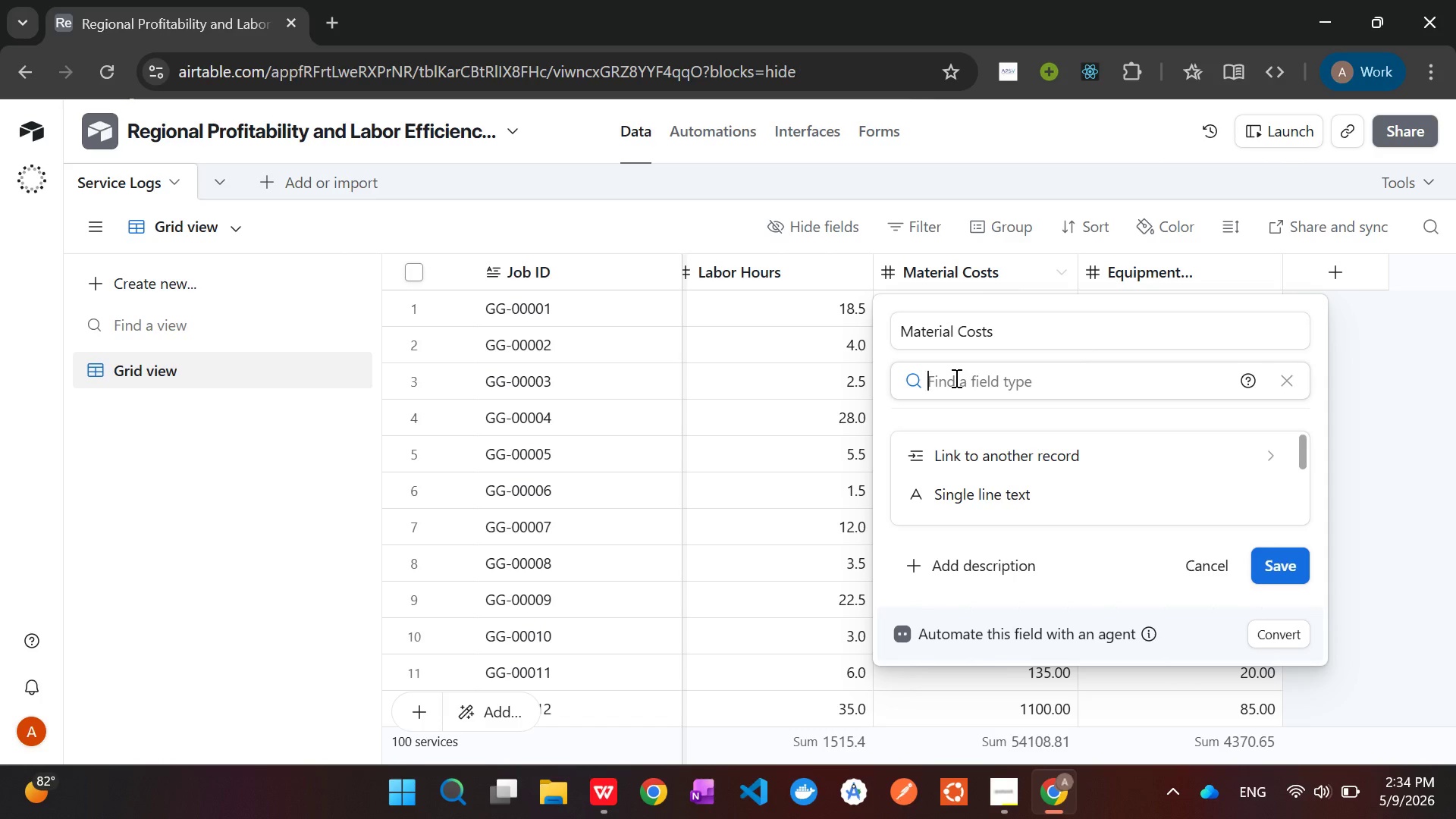 
scroll: coordinate [1007, 475], scroll_direction: down, amount: 3.0
 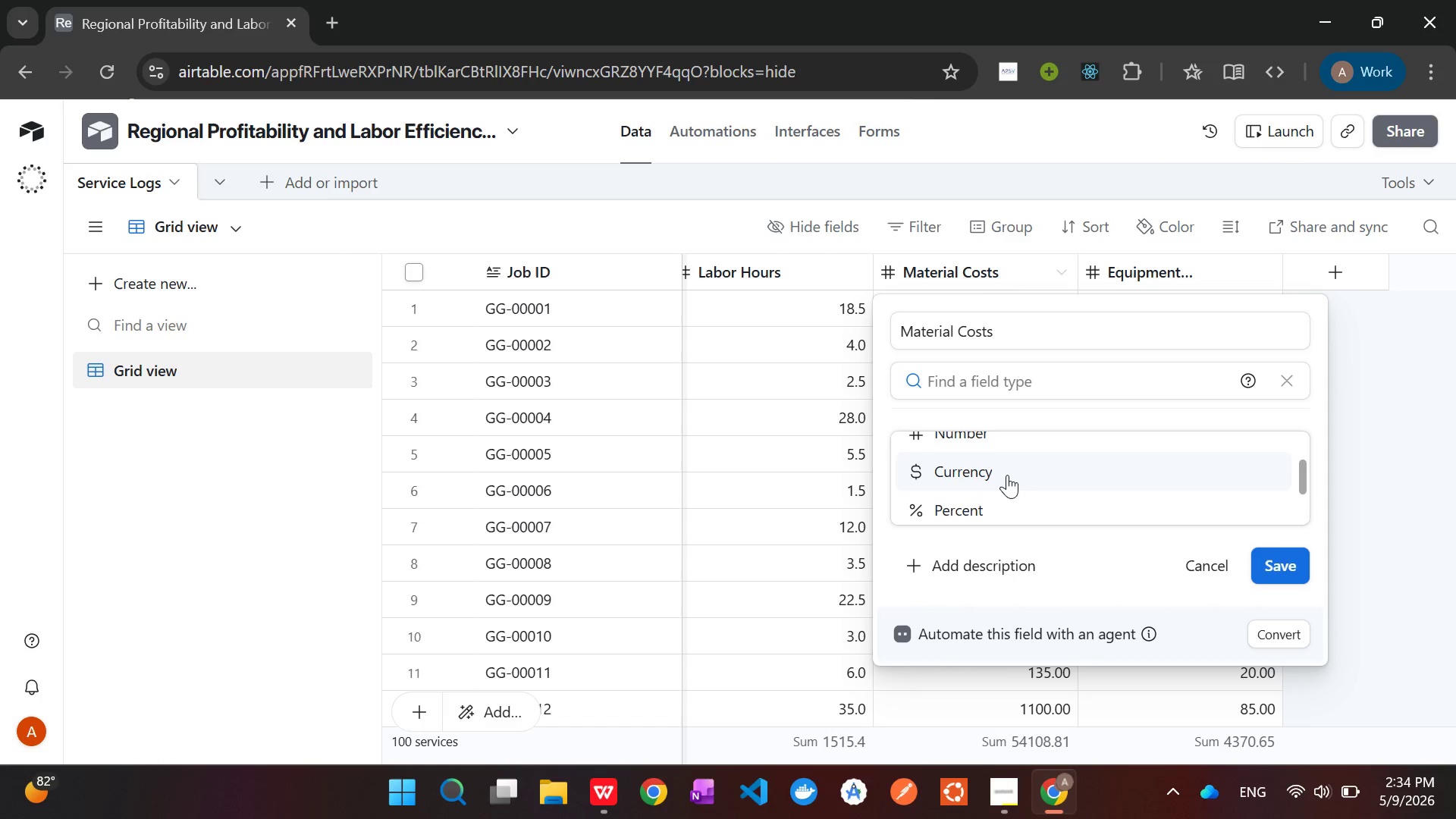 
left_click([1007, 475])
 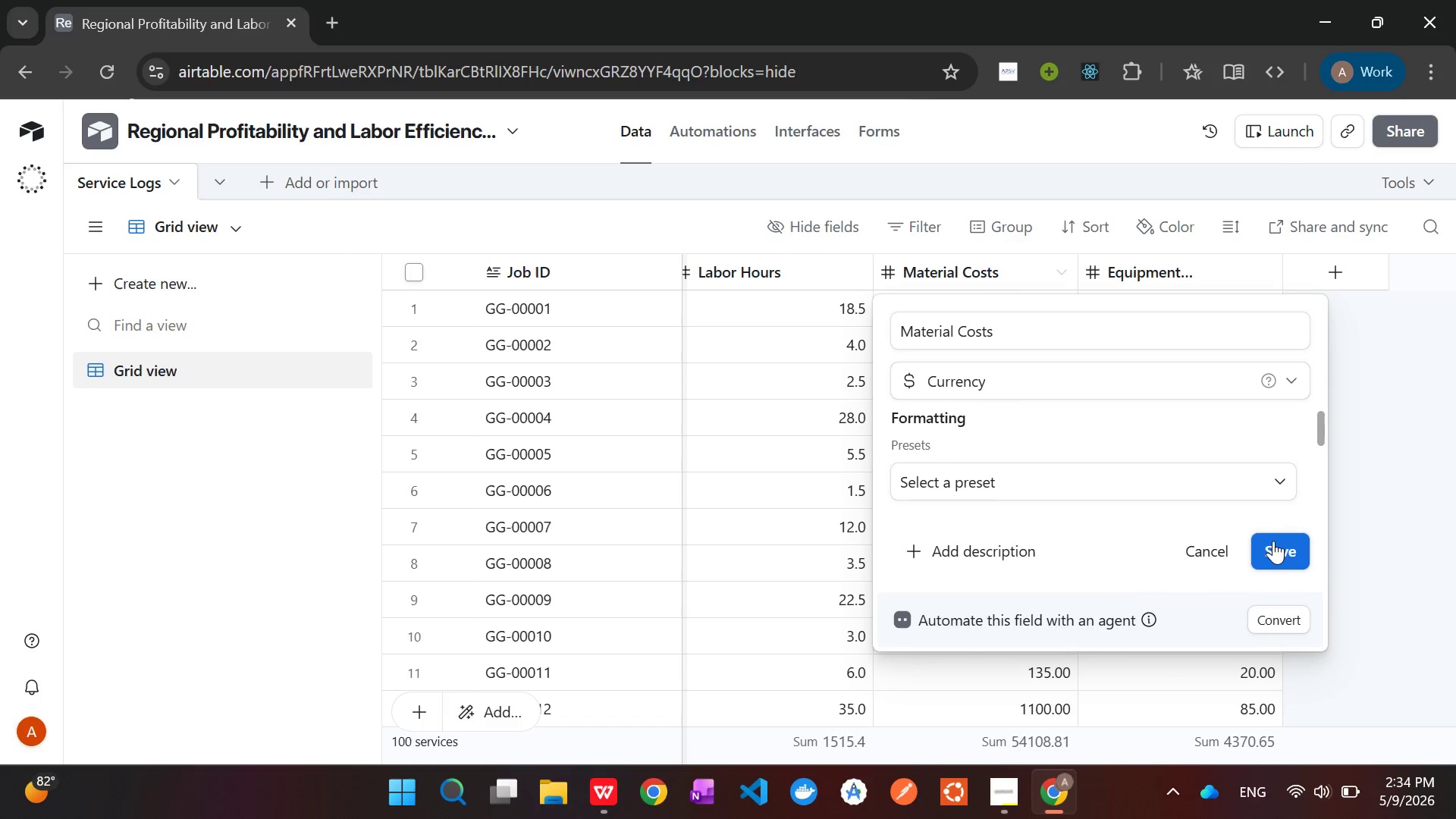 
left_click([1275, 542])
 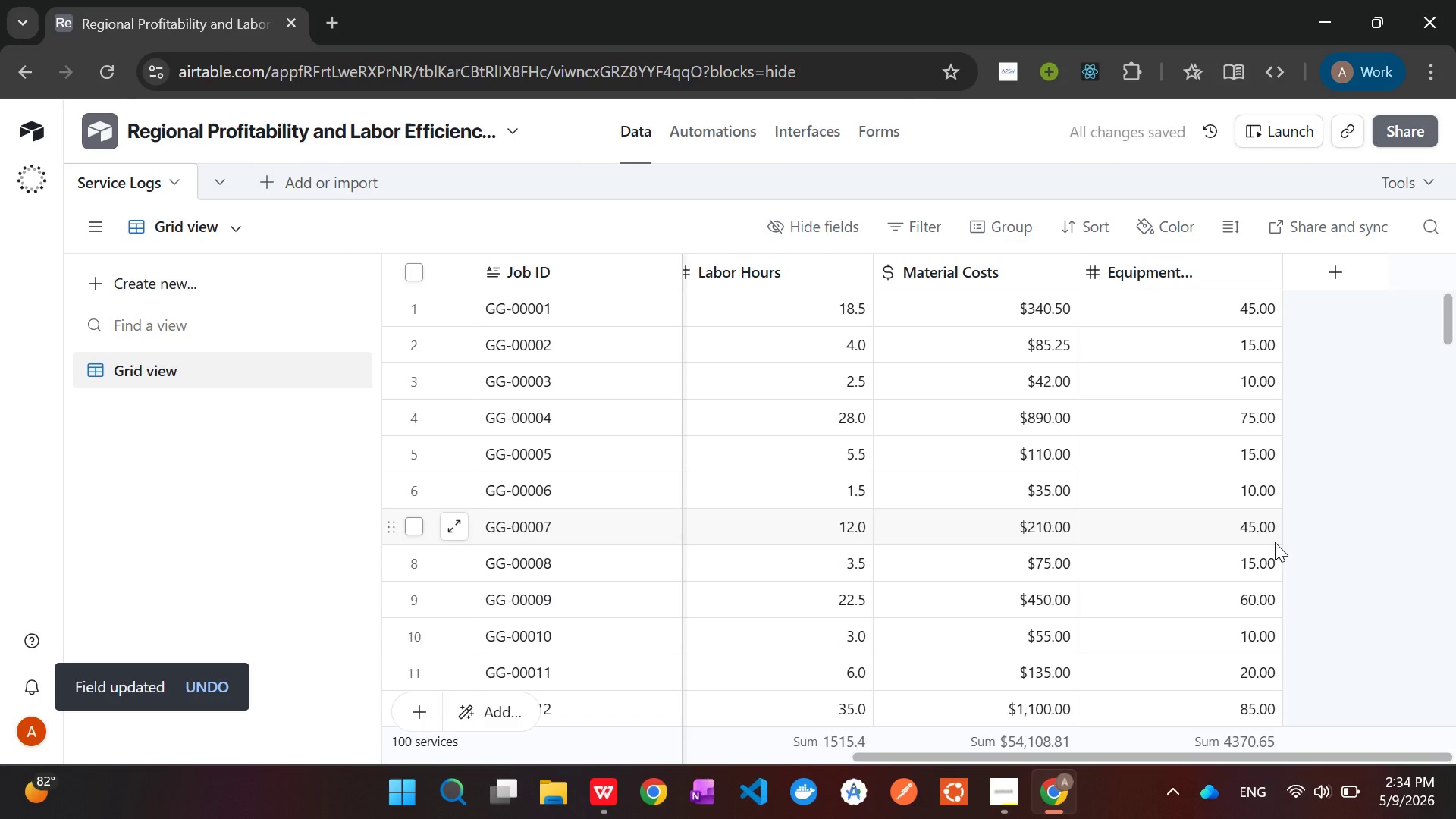 
wait(5.77)
 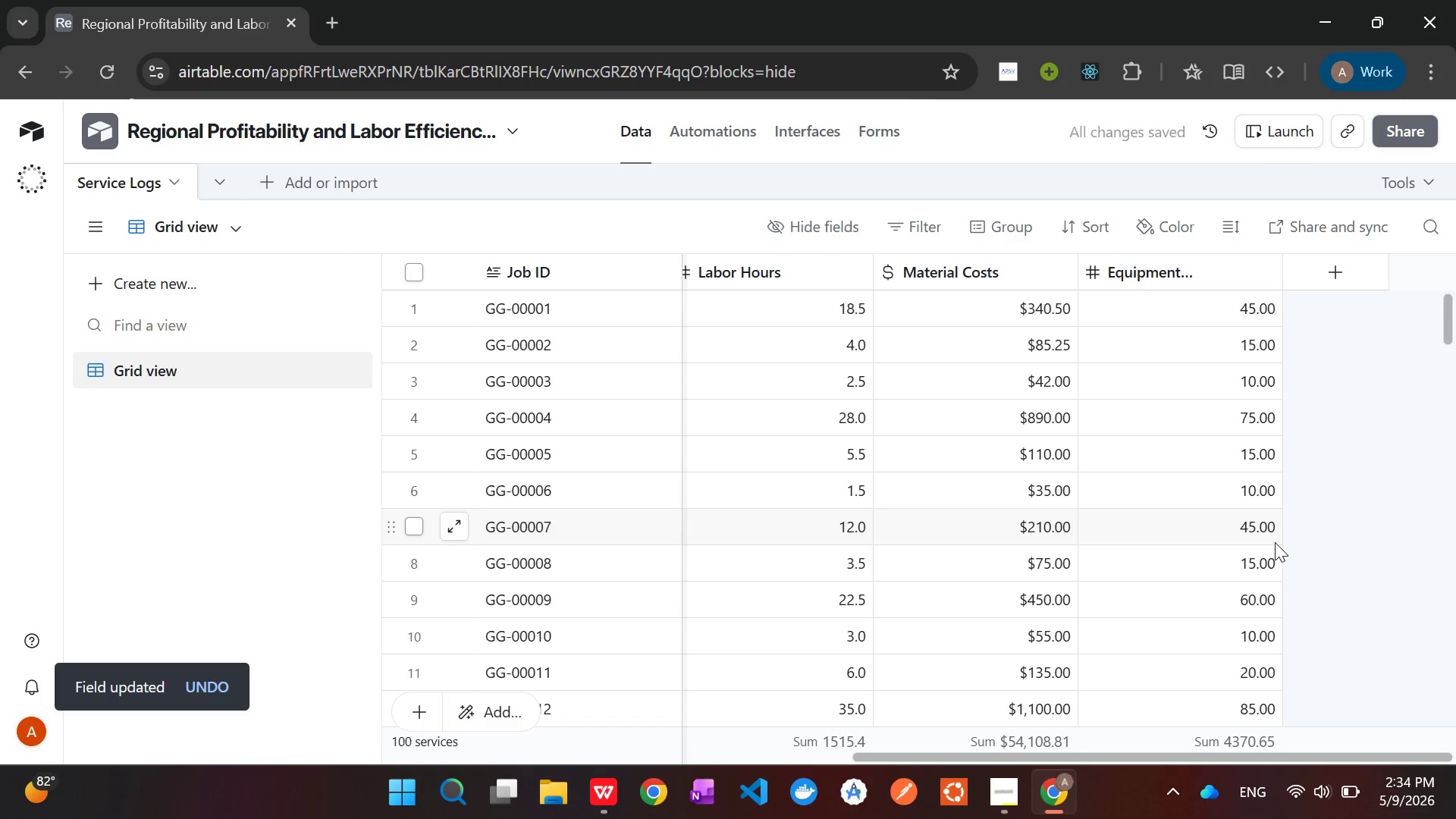 
scroll: coordinate [1188, 475], scroll_direction: up, amount: 4.0
 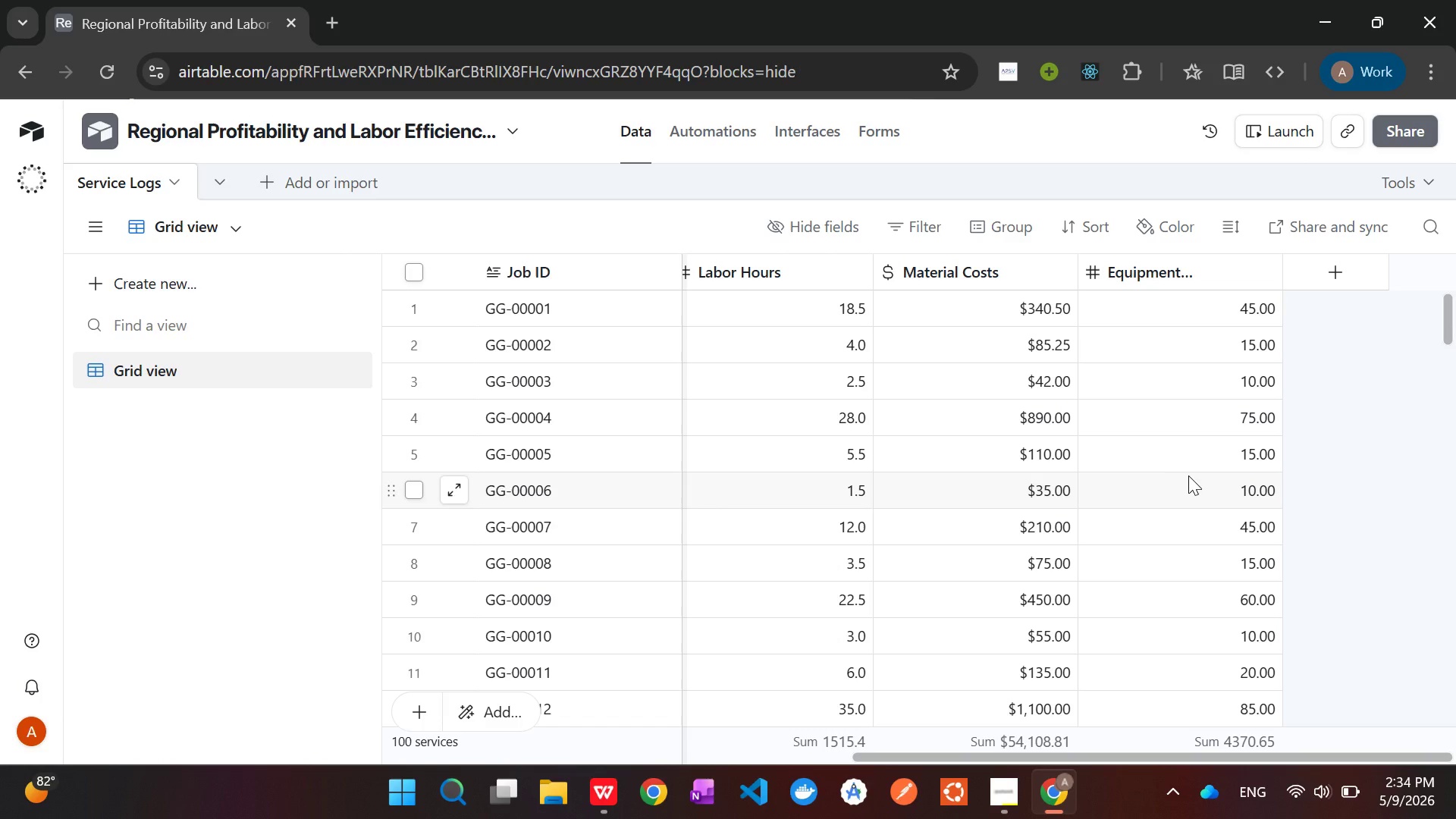 
wait(6.67)
 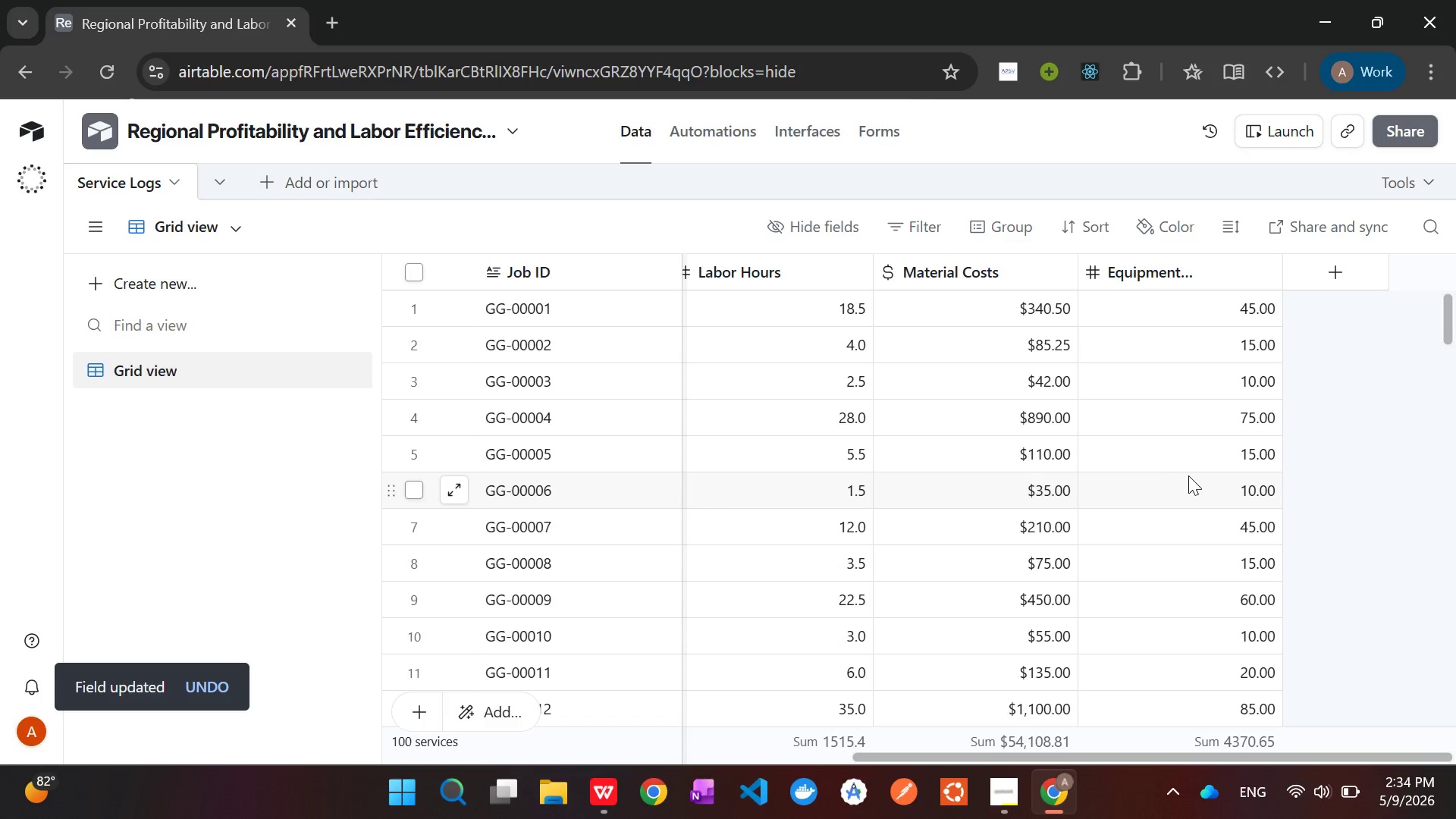 
right_click([1193, 278])
 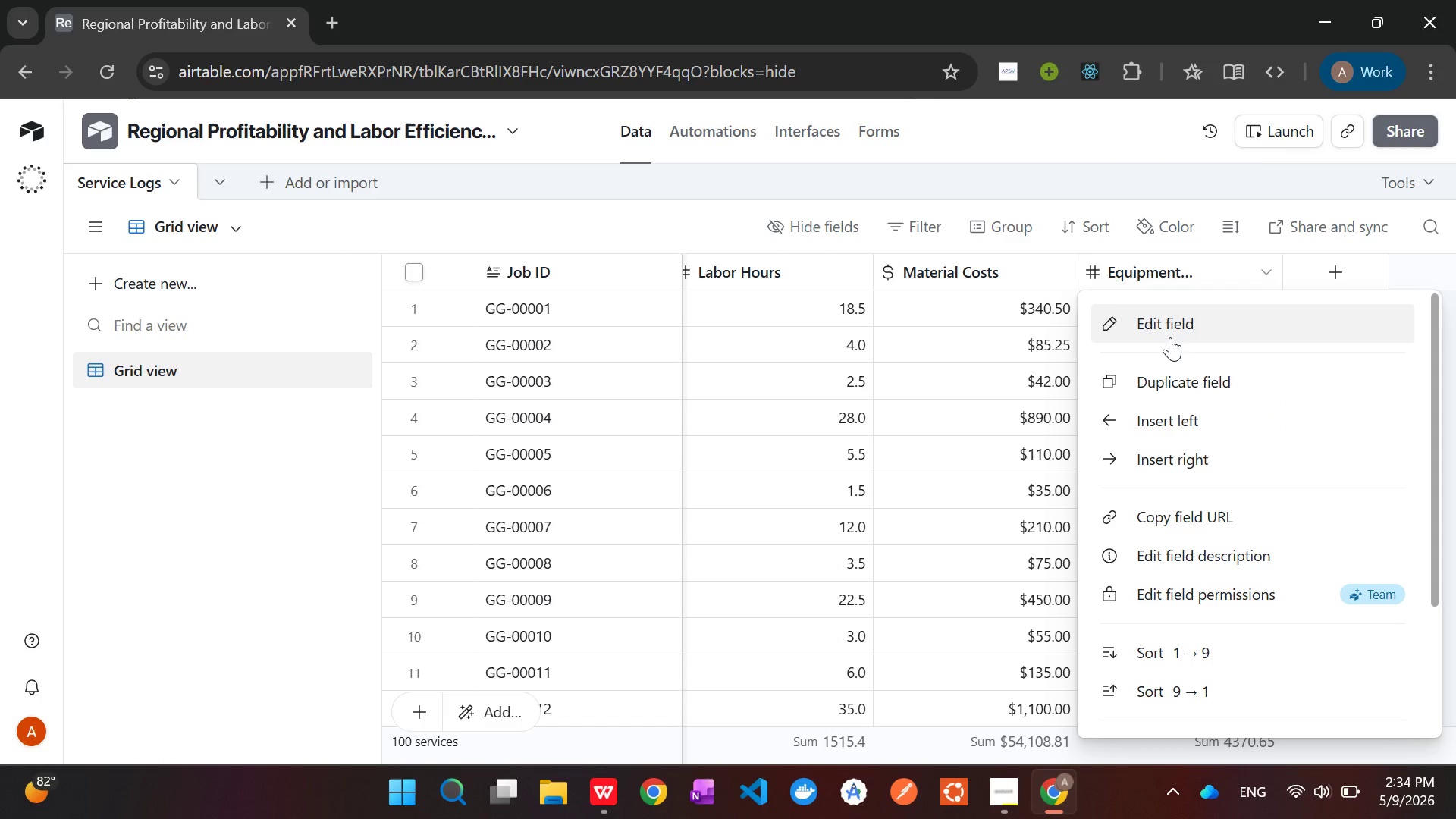 
left_click([1170, 337])
 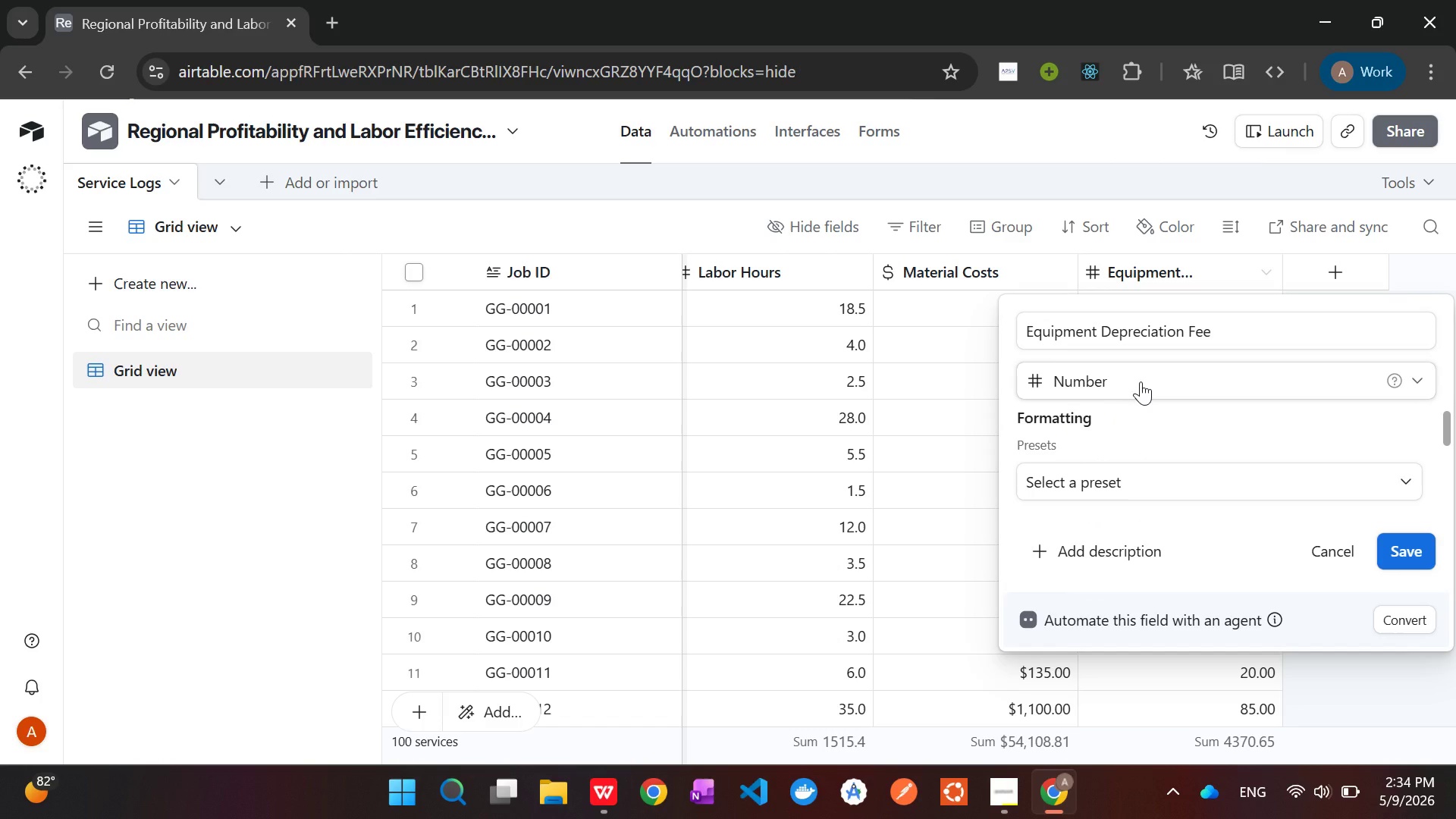 
left_click([1141, 381])
 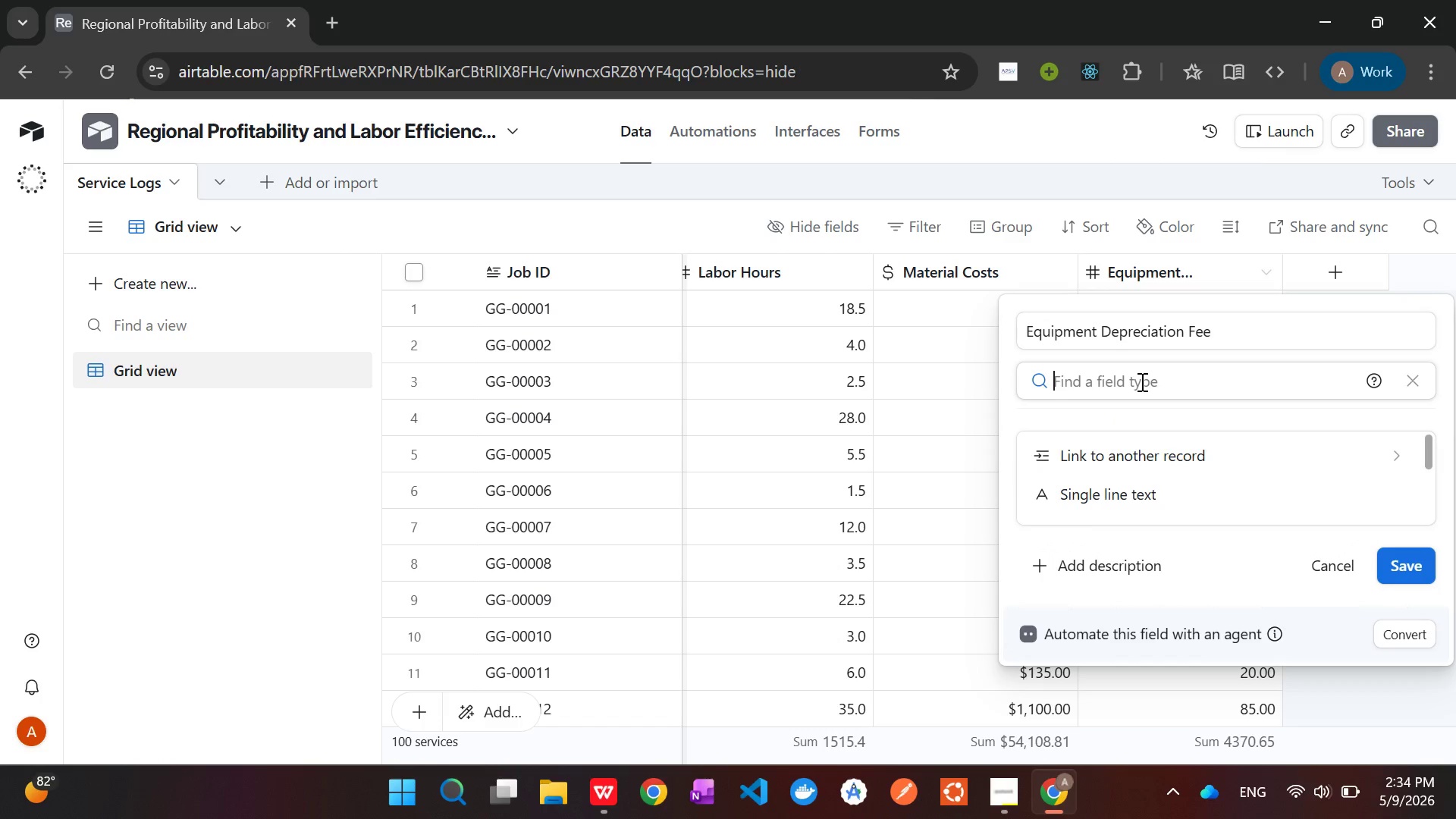 
type(cur)
 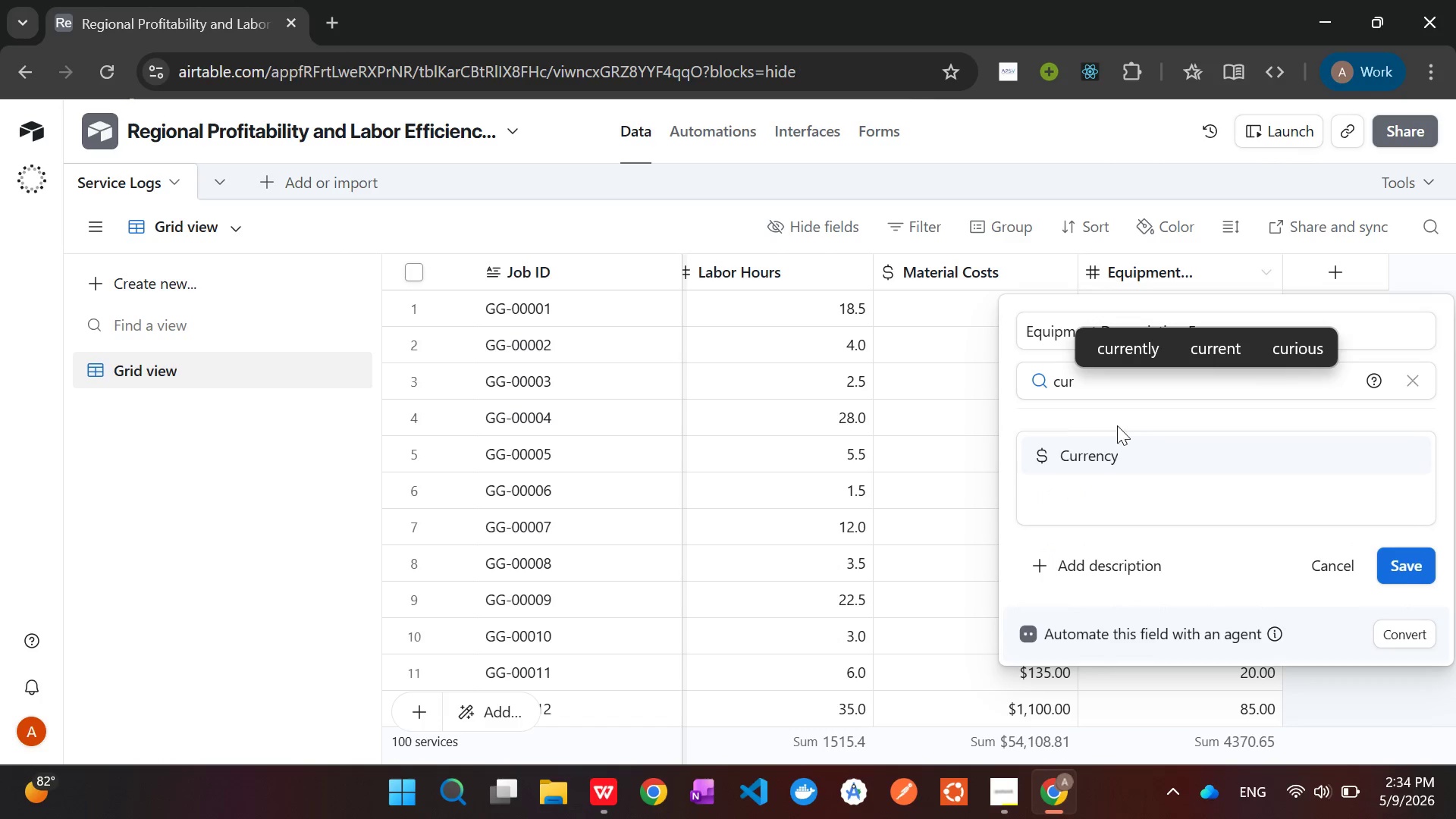 
left_click([1119, 450])
 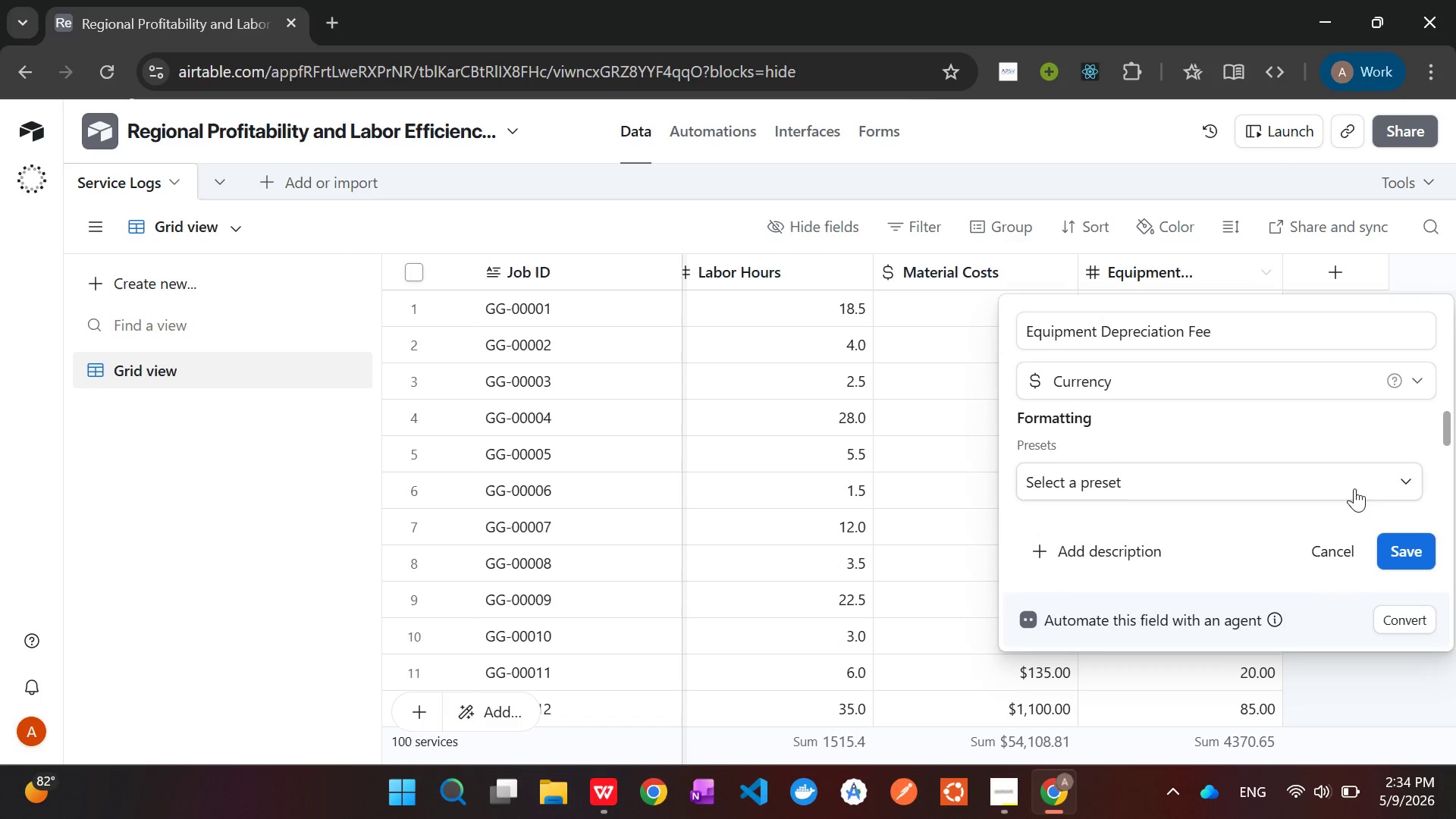 
left_click([1414, 541])
 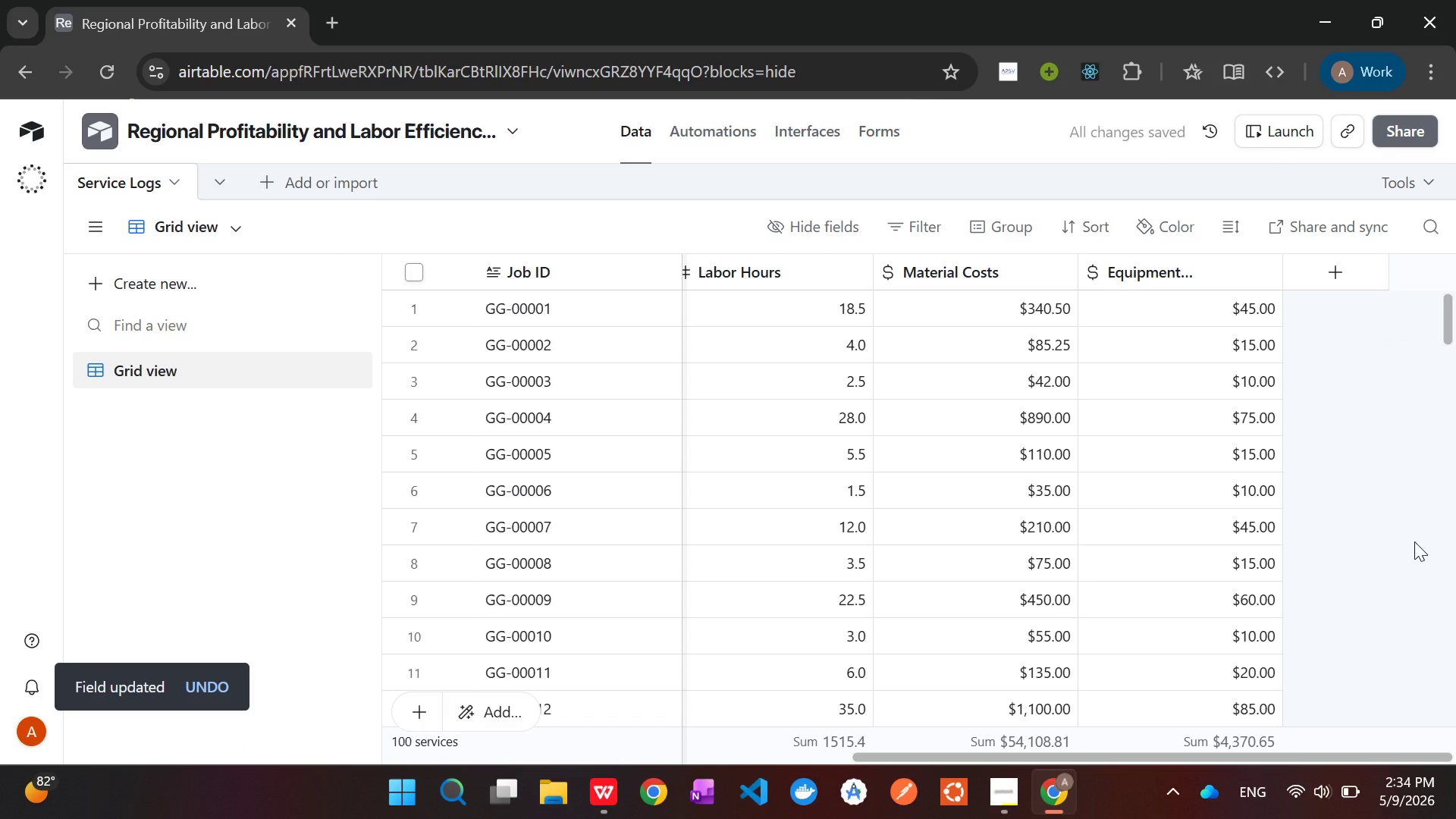 
wait(10.33)
 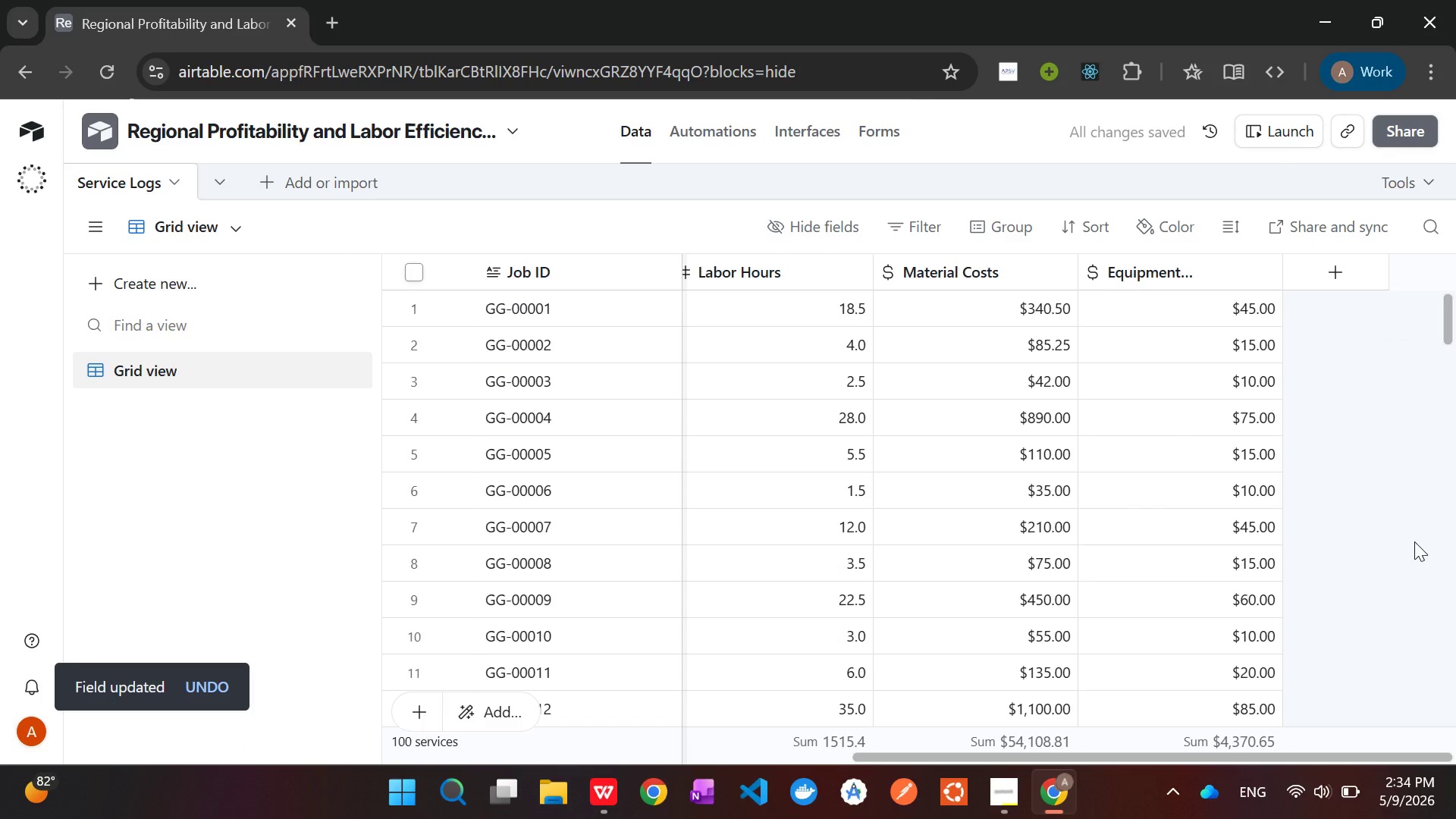 
scroll: coordinate [1414, 541], scroll_direction: up, amount: 3.0
 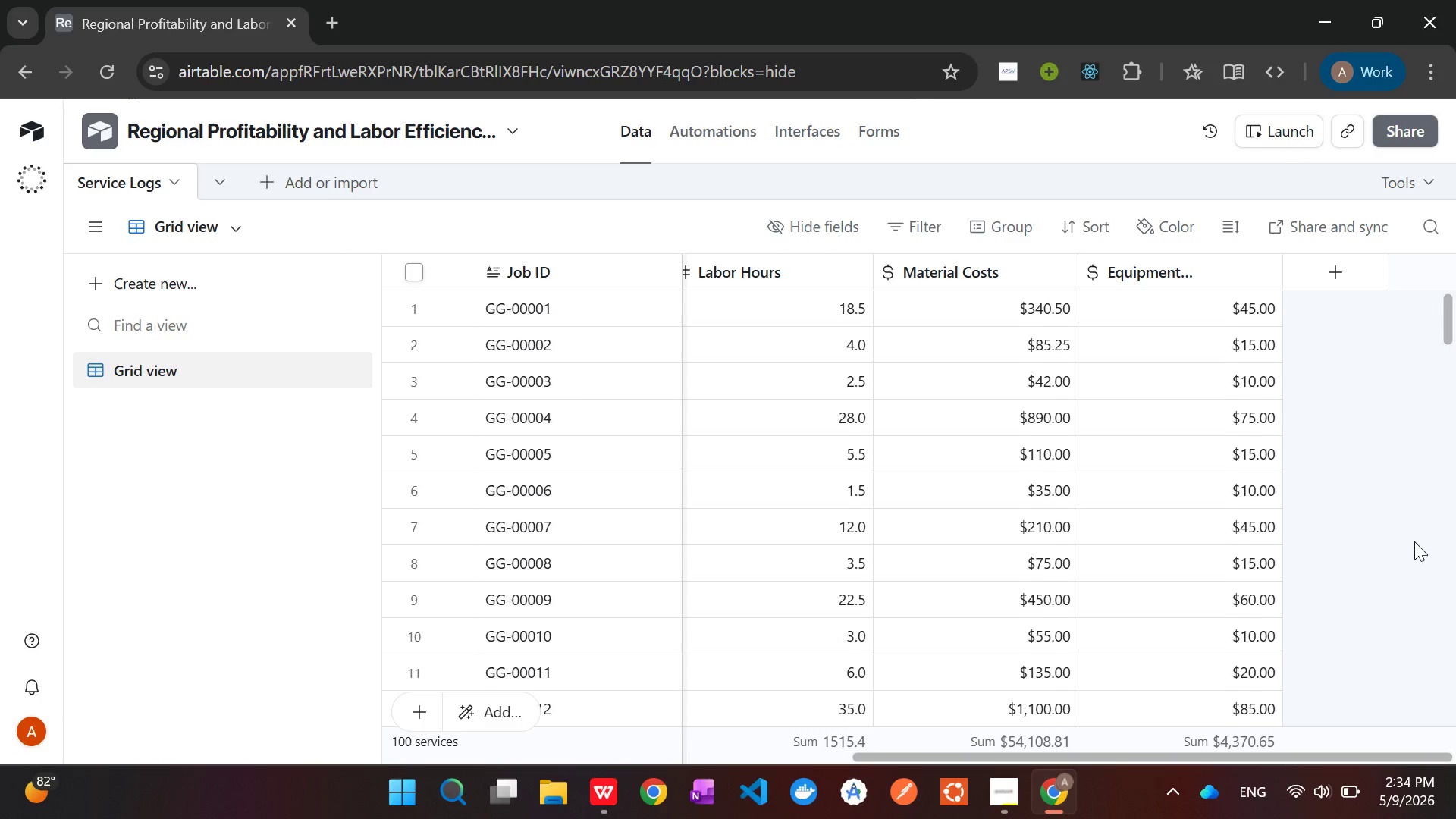 
scroll: coordinate [1414, 541], scroll_direction: down, amount: 3.0
 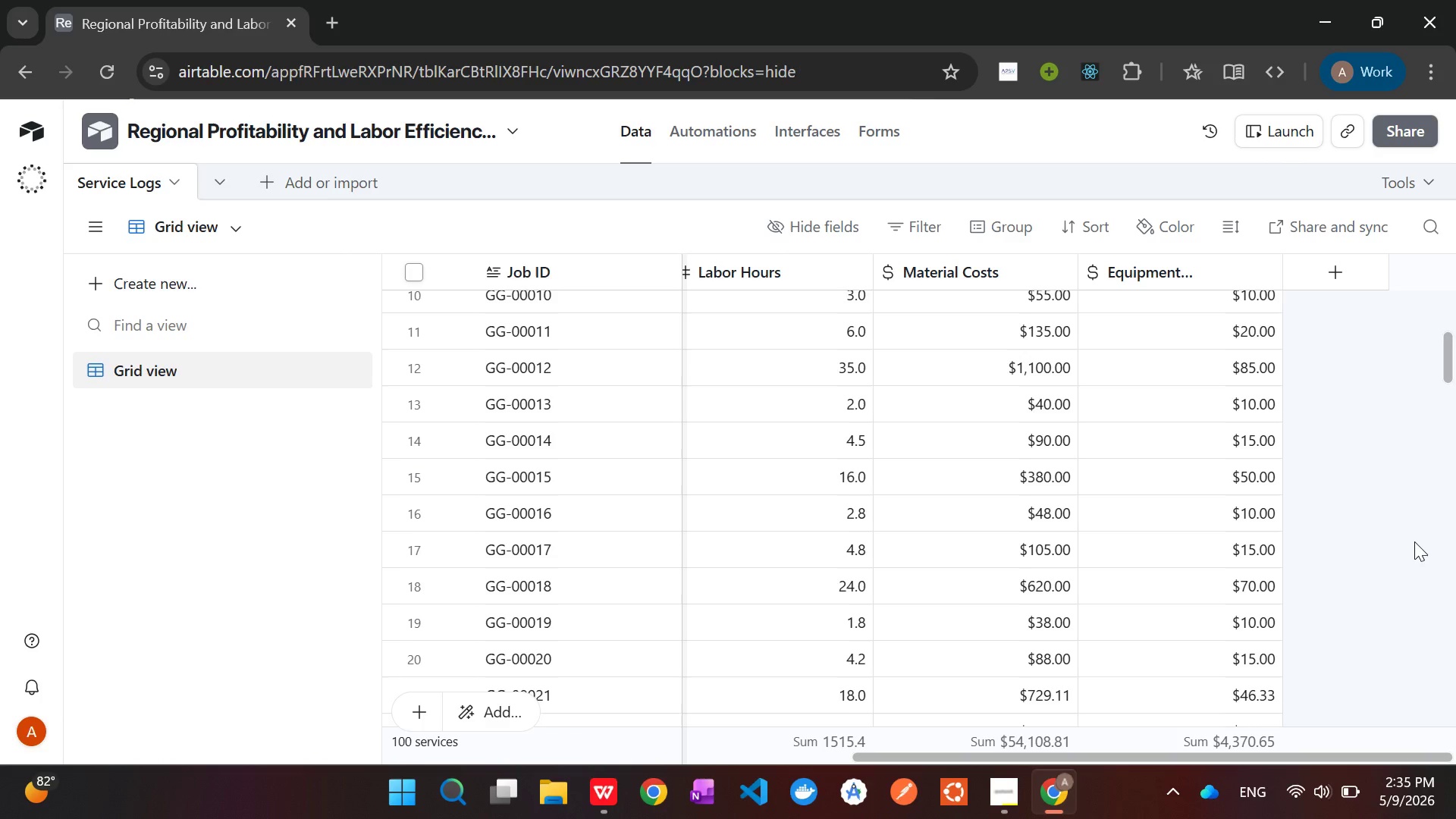 
scroll: coordinate [1414, 541], scroll_direction: up, amount: 3.0
 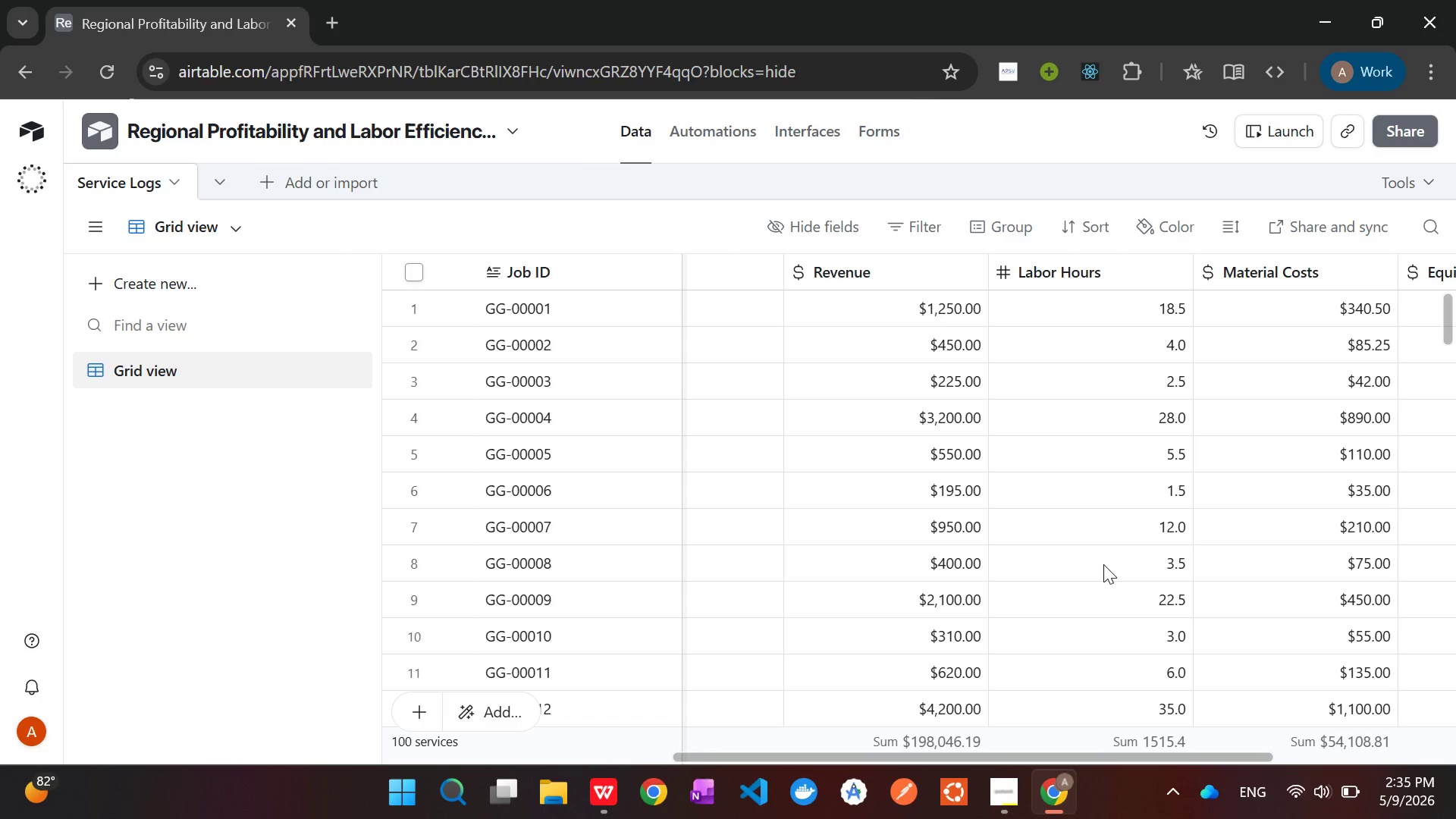 
wait(43.82)
 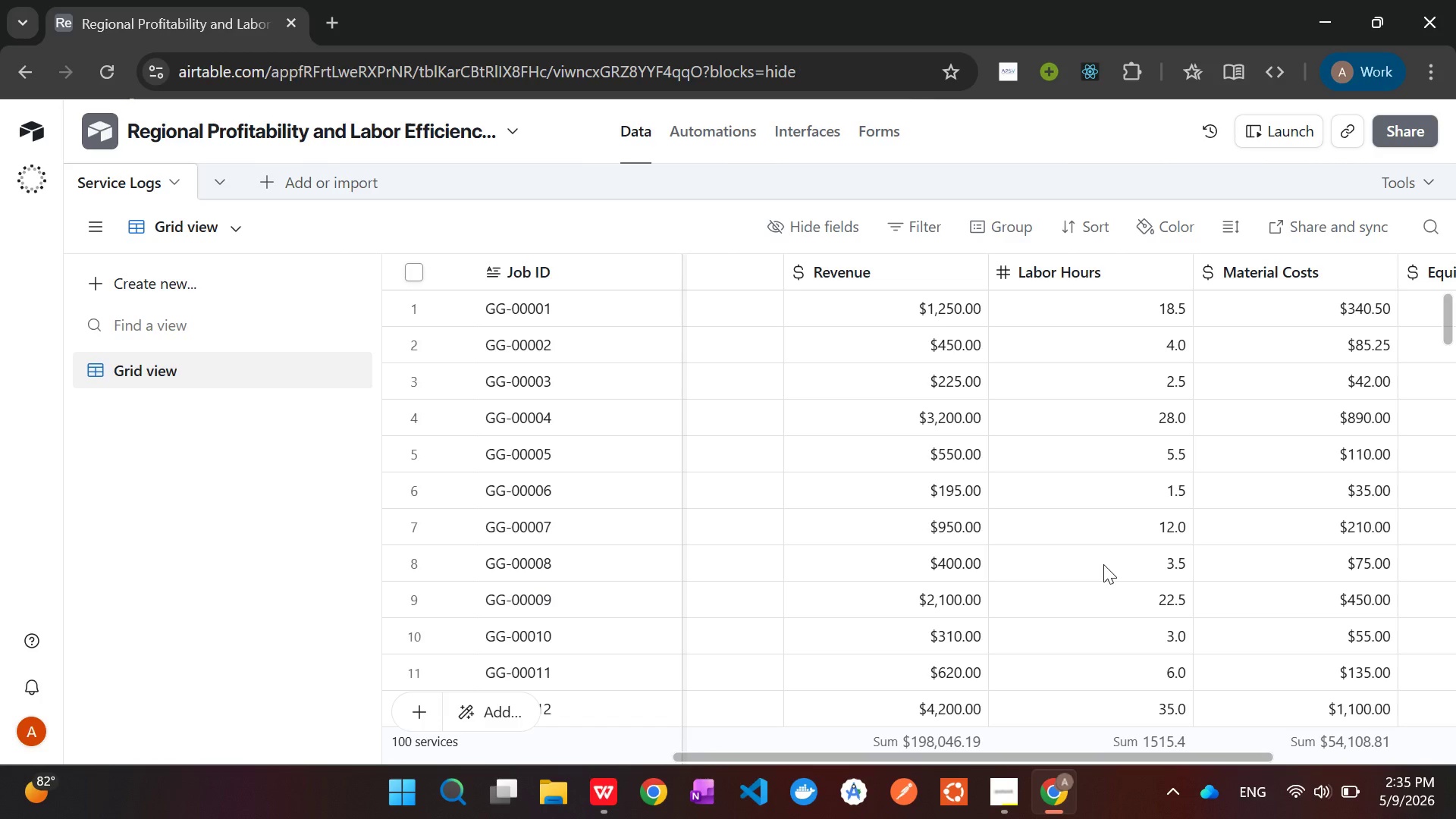 
mouse_move([1073, 268])
 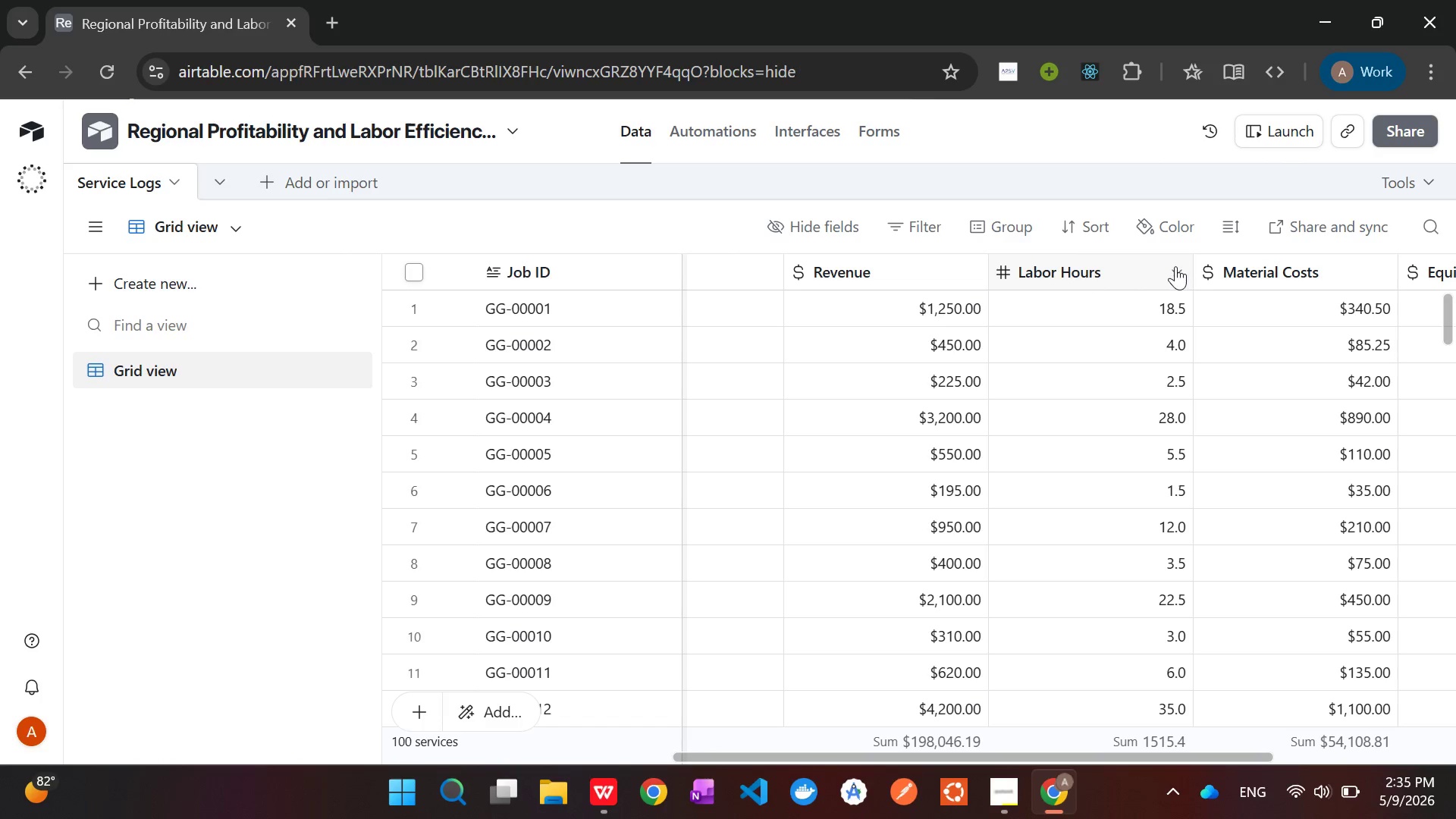 
left_click([1175, 266])
 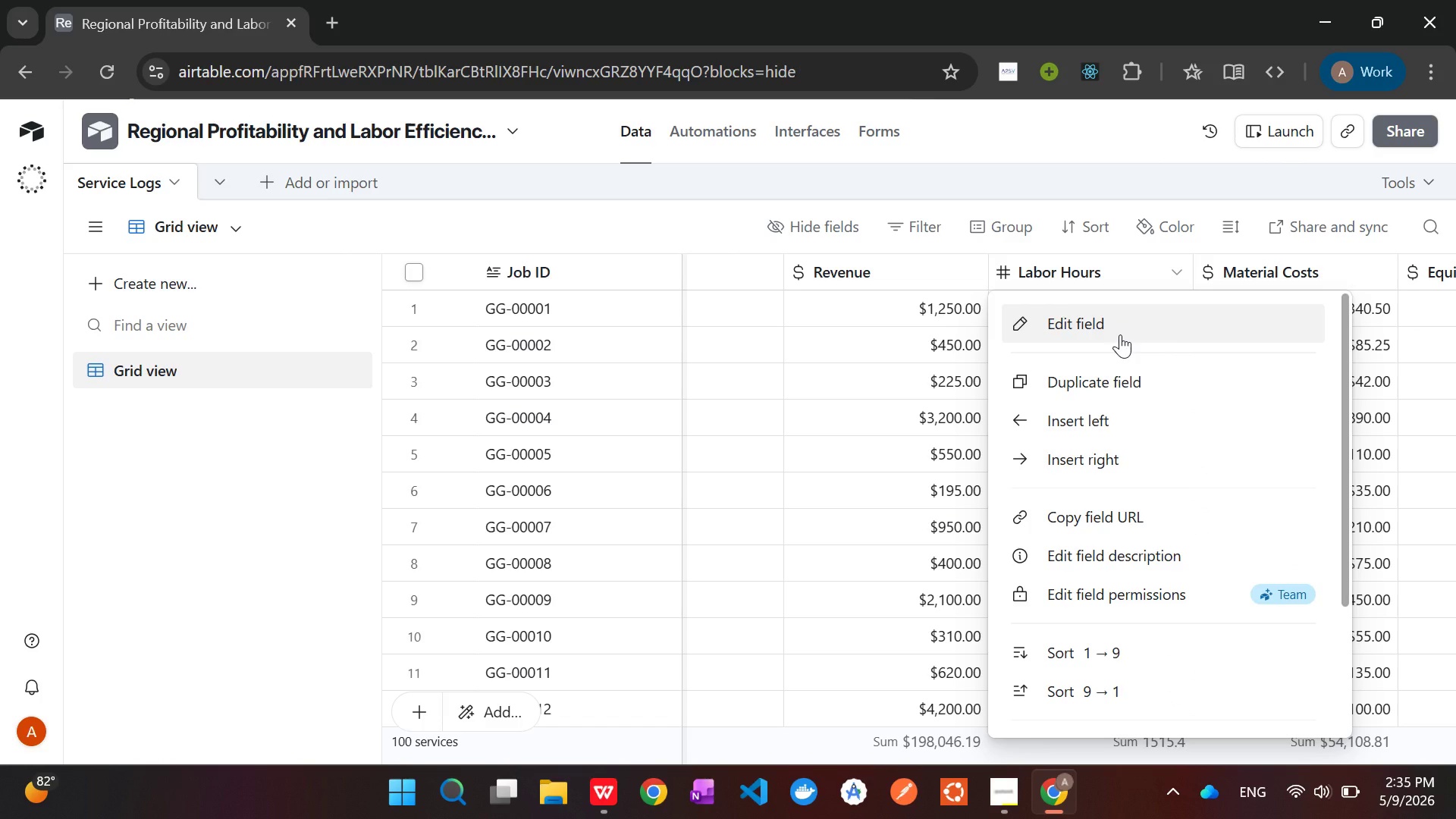 
wait(10.89)
 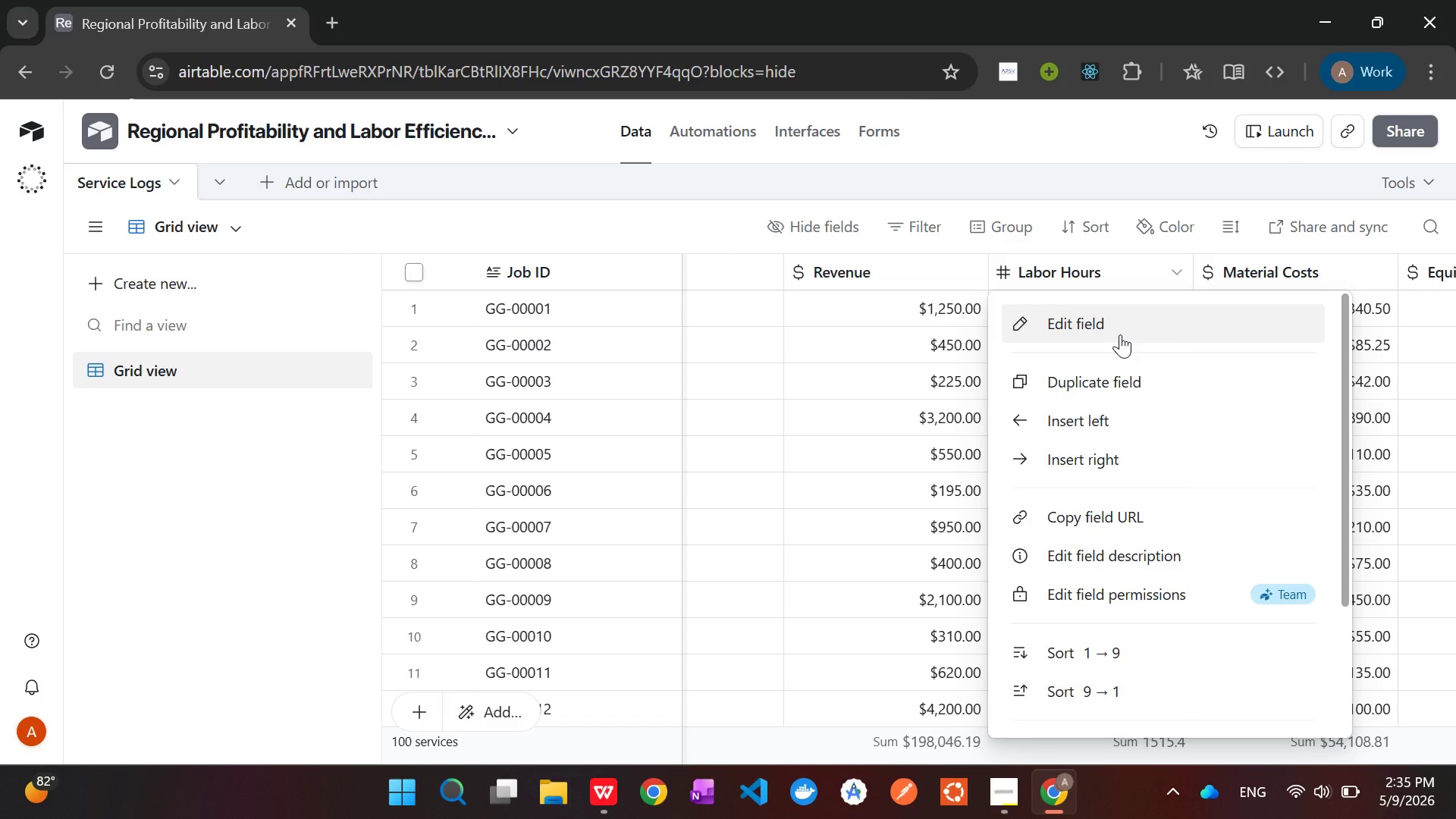 
left_click([1120, 334])
 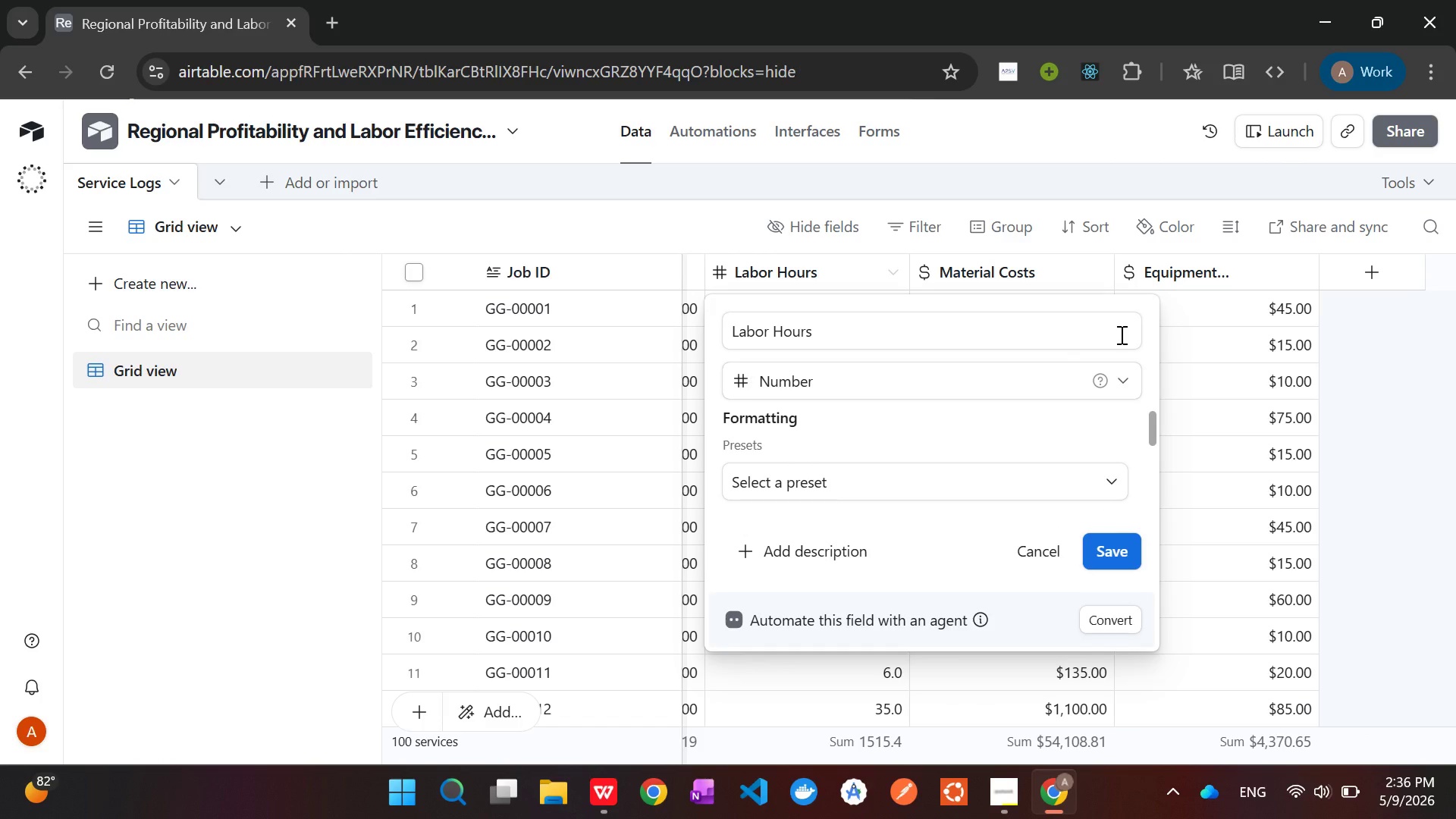 
wait(49.05)
 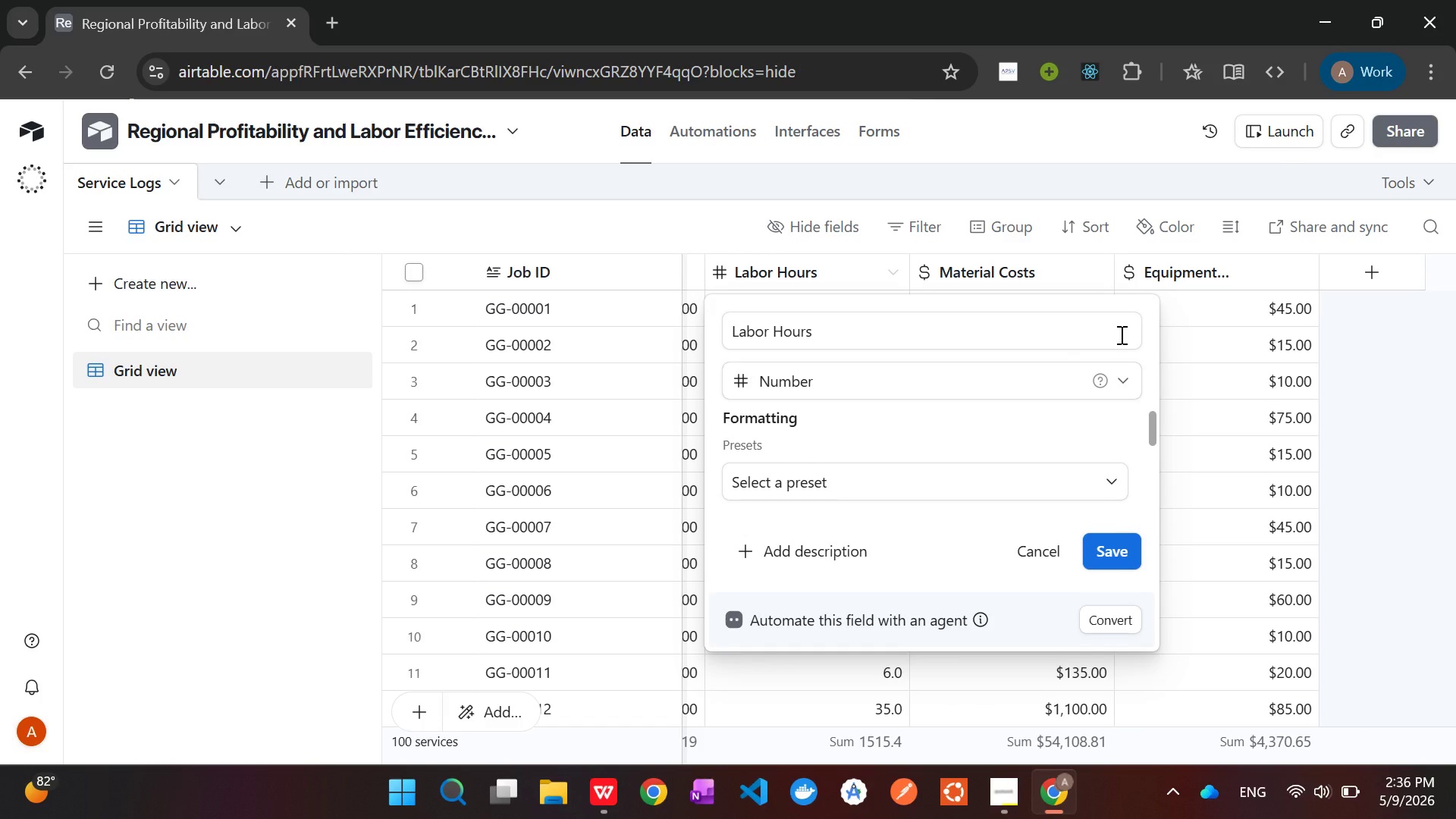 
scroll: coordinate [919, 450], scroll_direction: down, amount: 2.0
 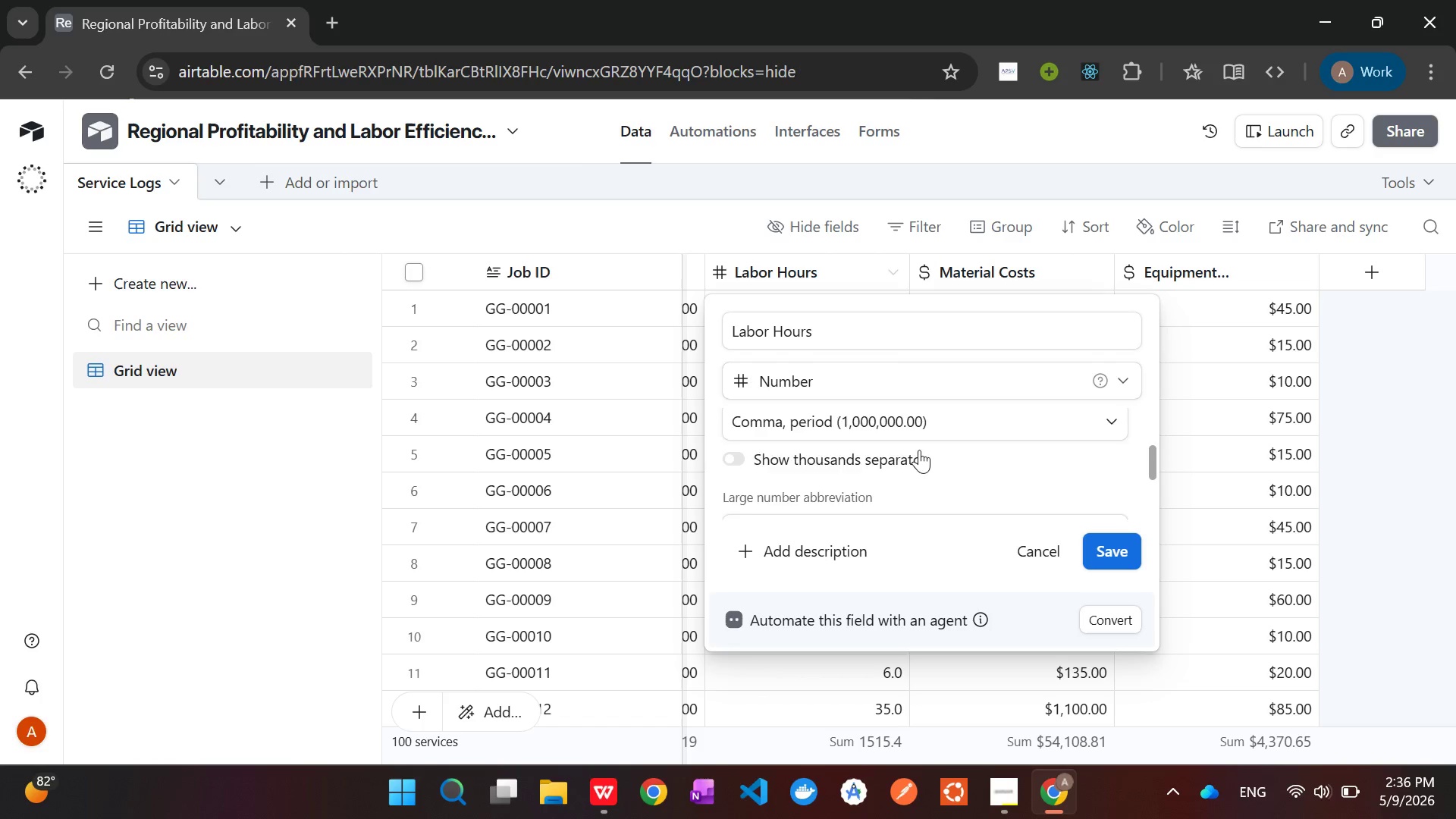 
scroll: coordinate [919, 450], scroll_direction: up, amount: 1.0
 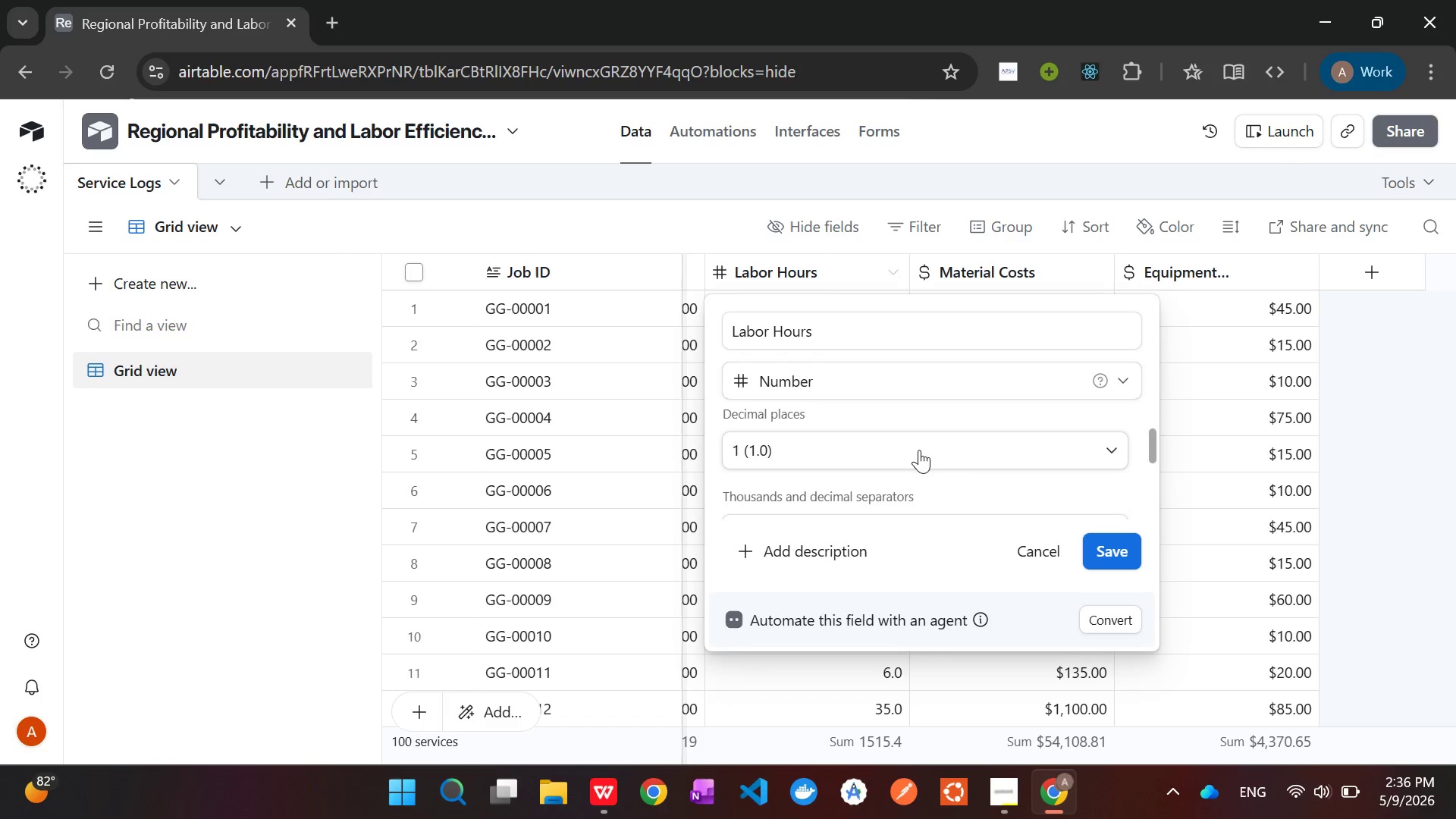 
left_click([919, 450])
 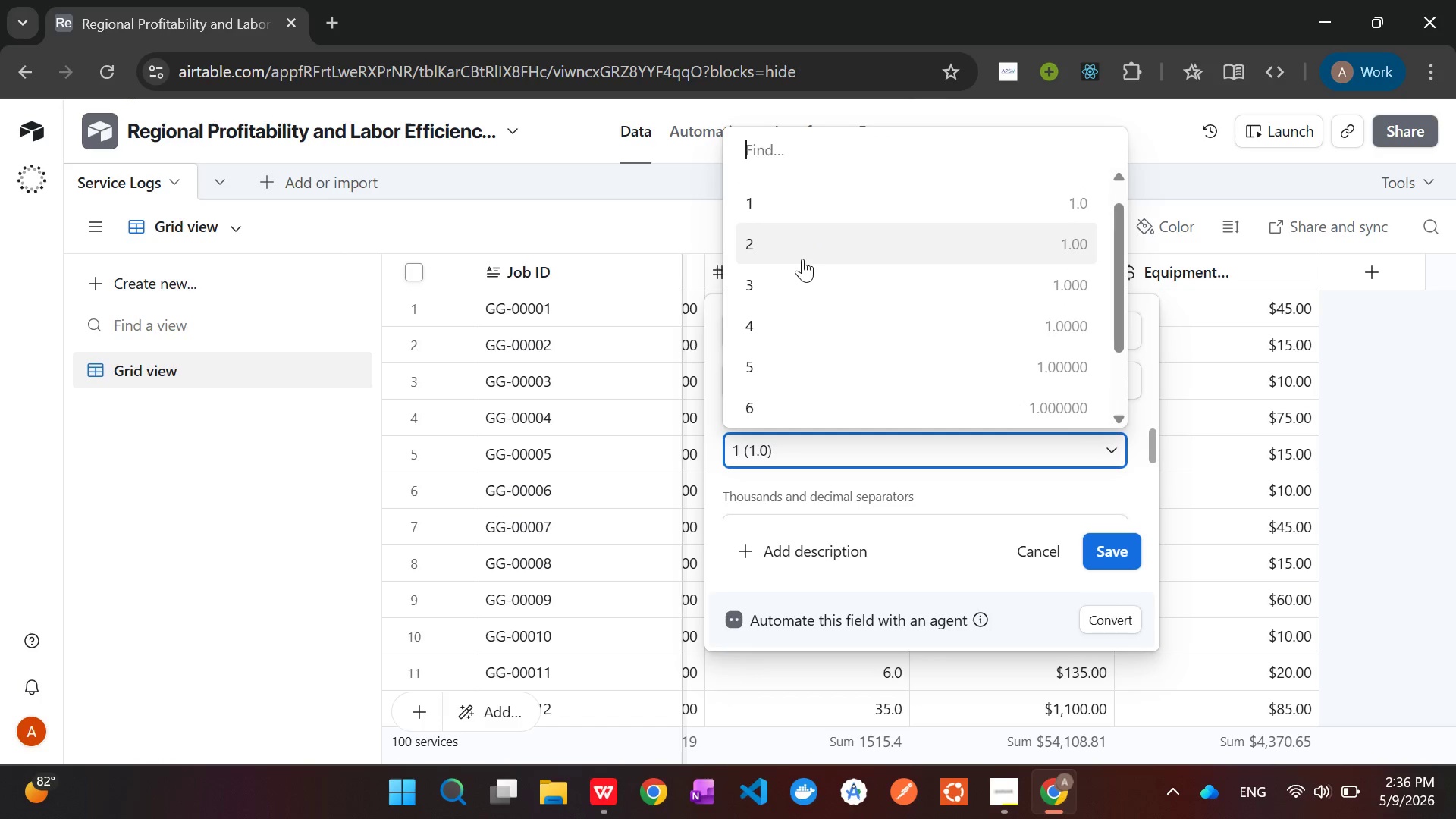 
left_click([796, 245])
 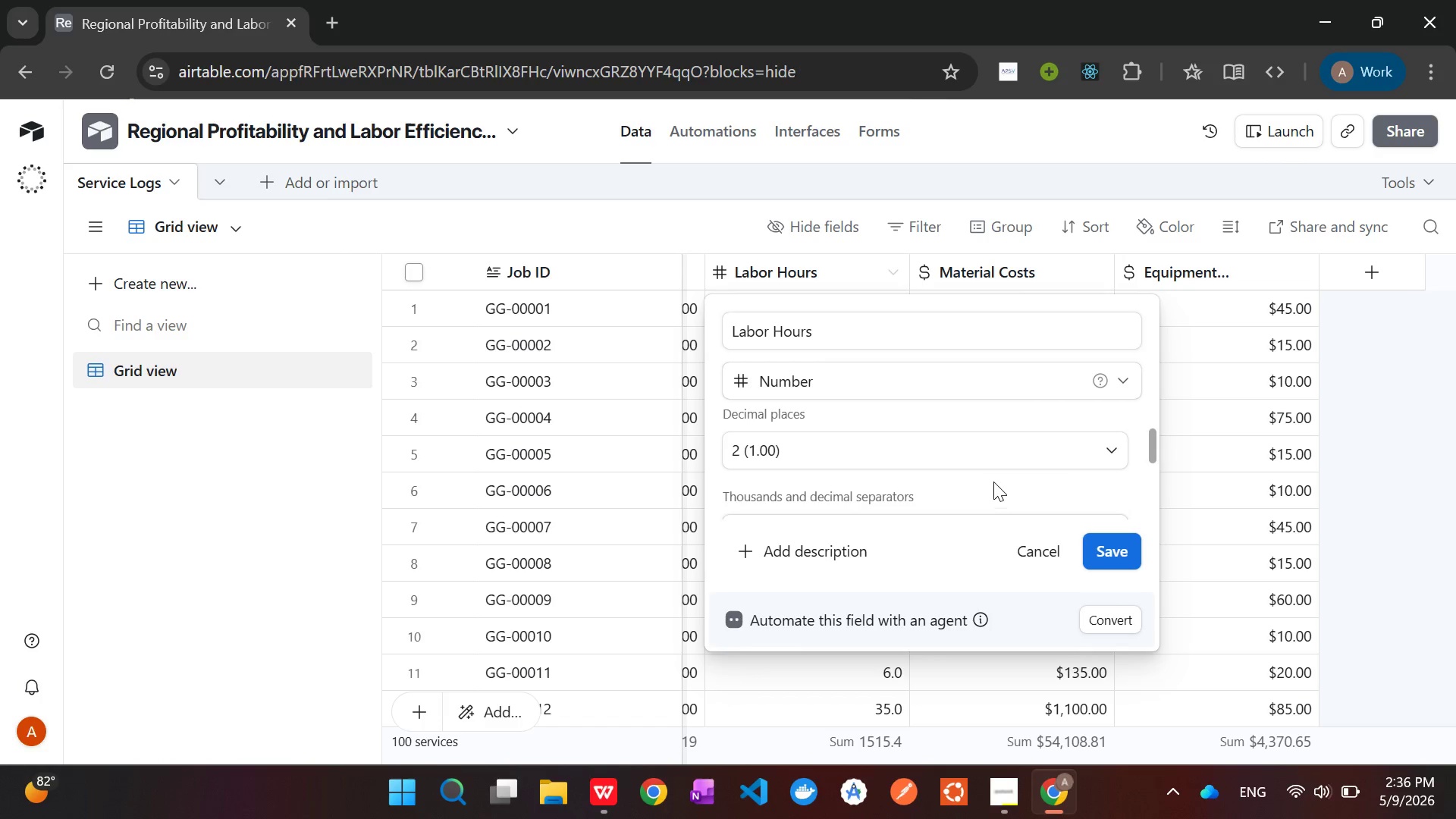 
scroll: coordinate [978, 465], scroll_direction: up, amount: 3.0
 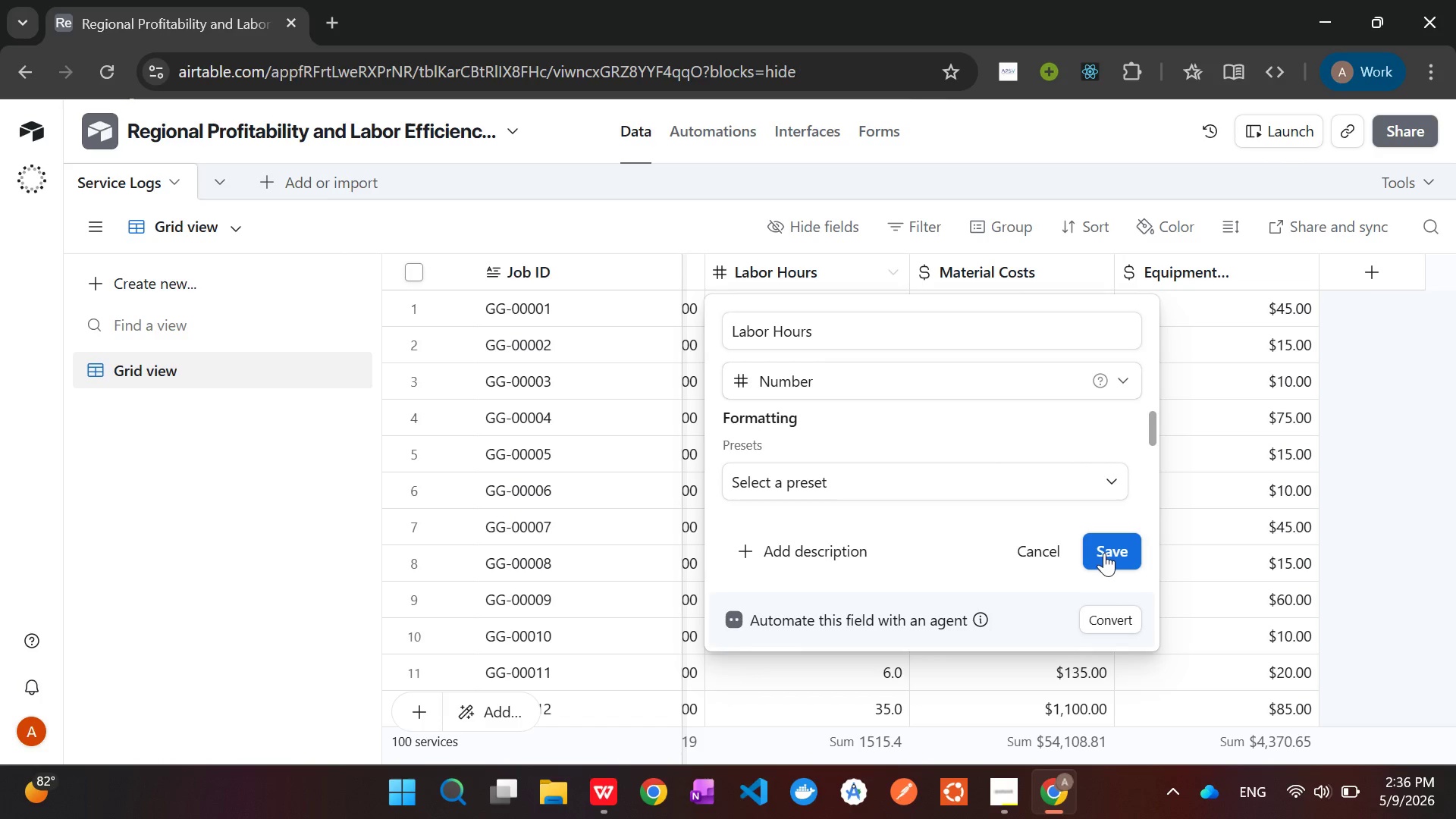 
left_click([1104, 553])
 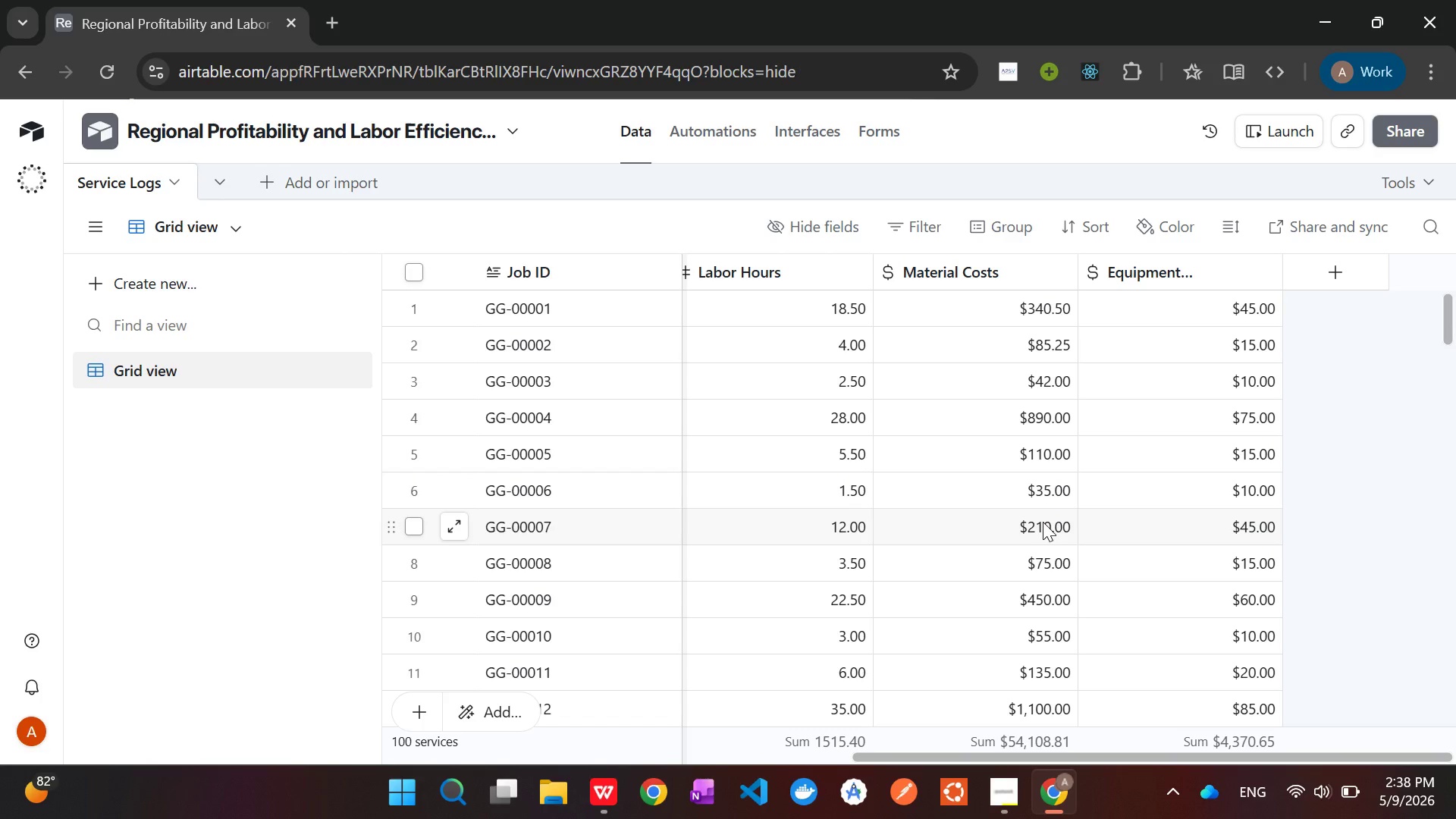 
wait(114.63)
 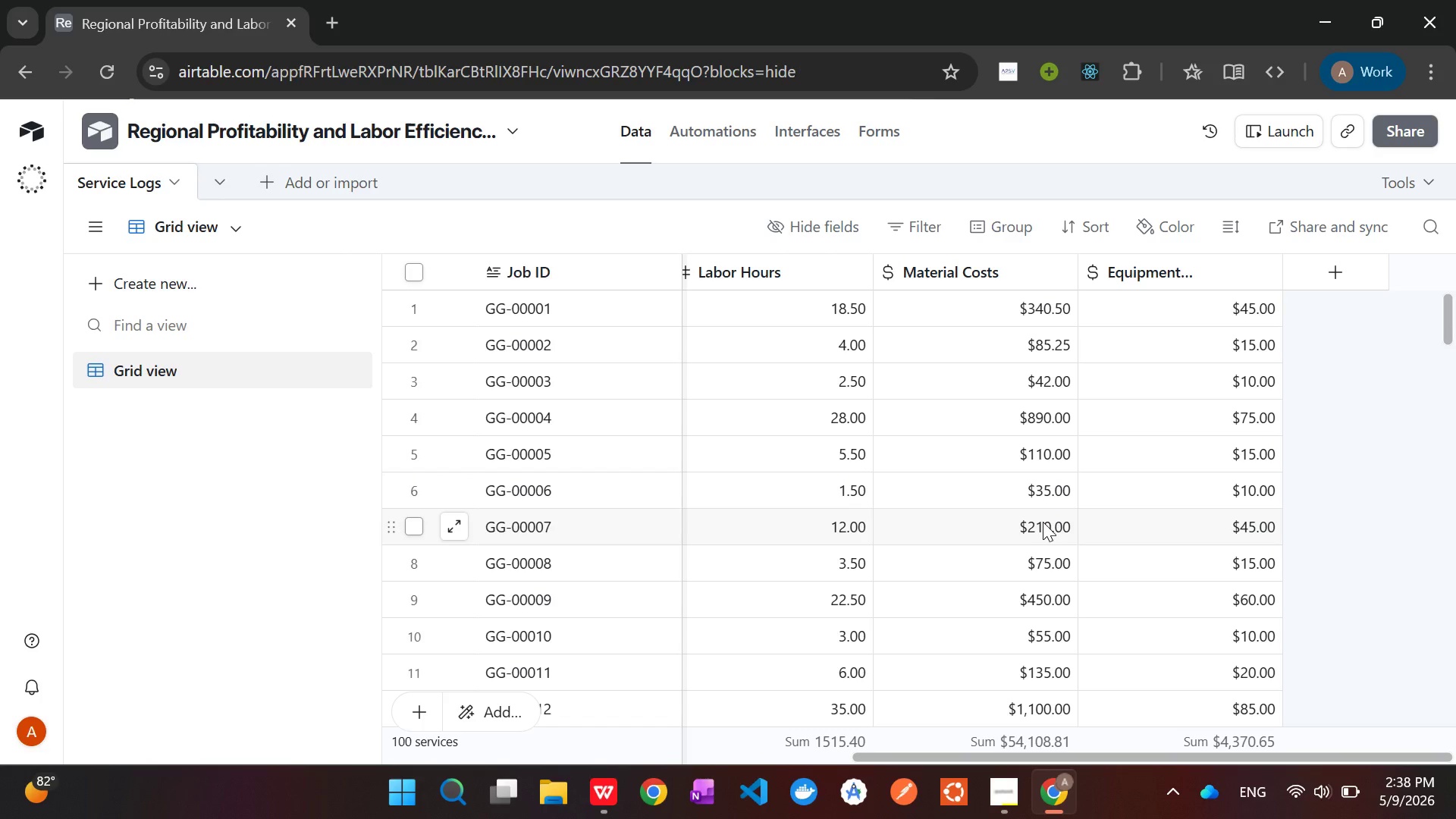 
mouse_move([860, 516])
 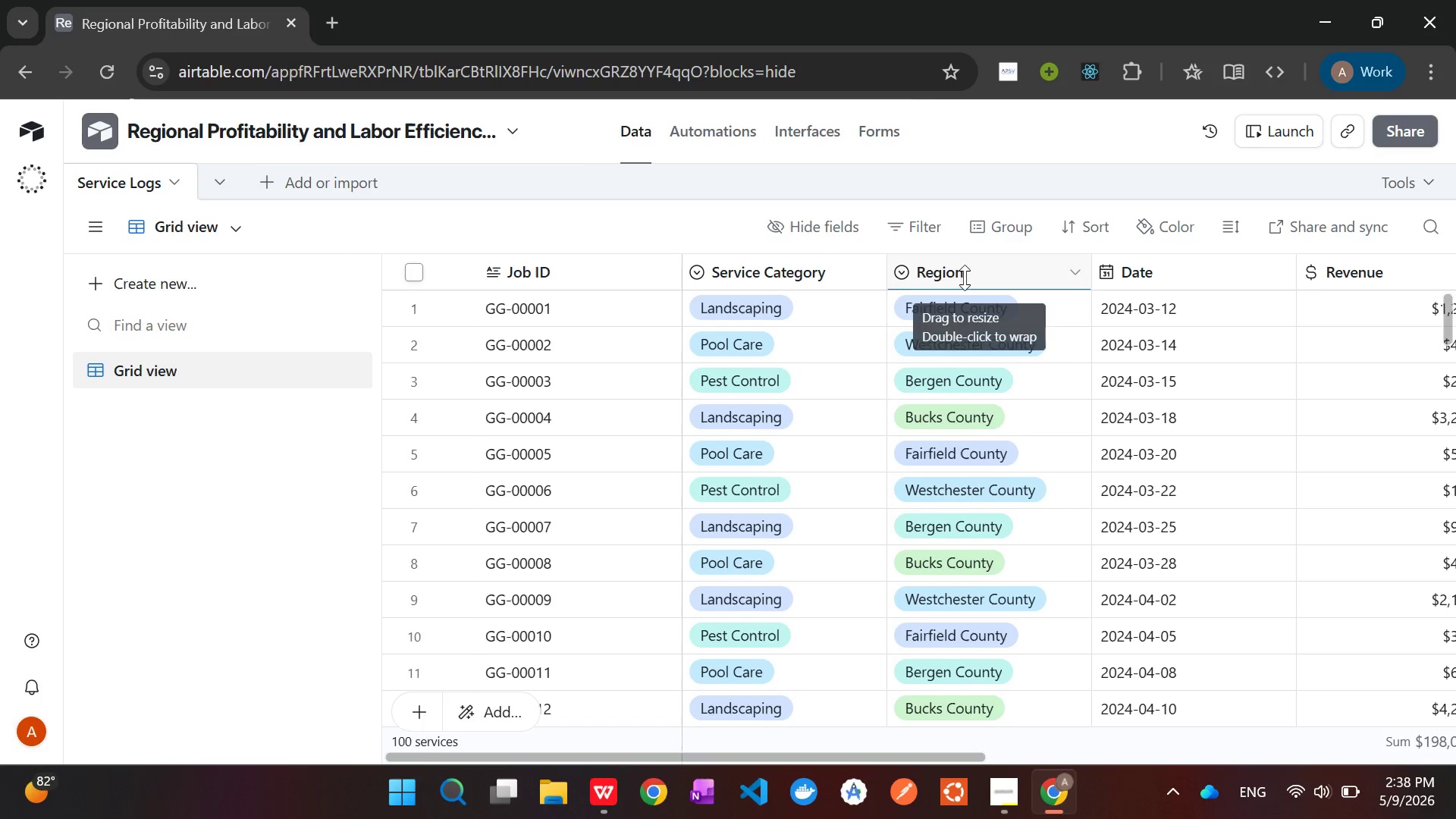 
right_click([964, 269])
 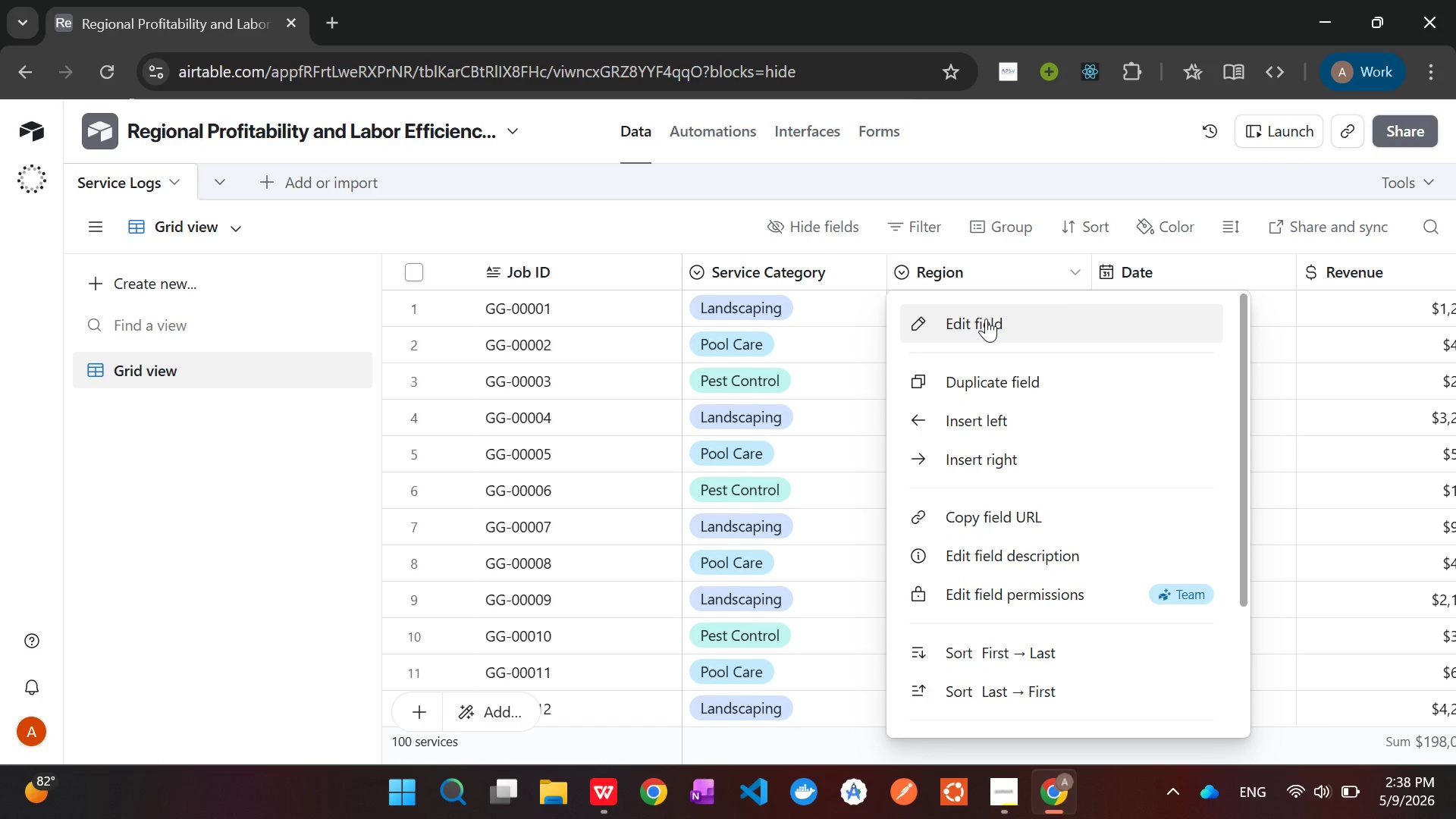 
left_click([986, 318])
 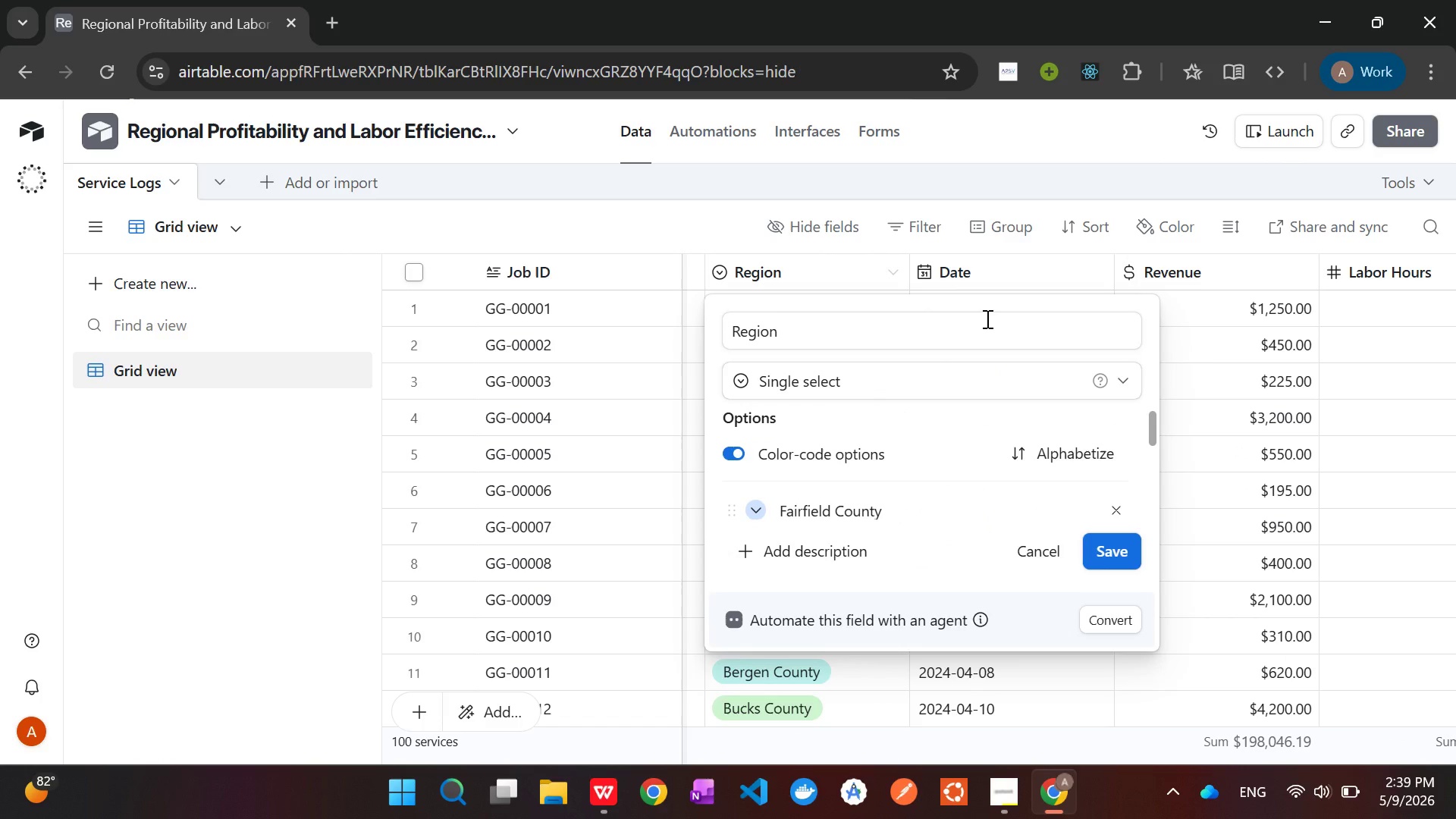 
wait(6.92)
 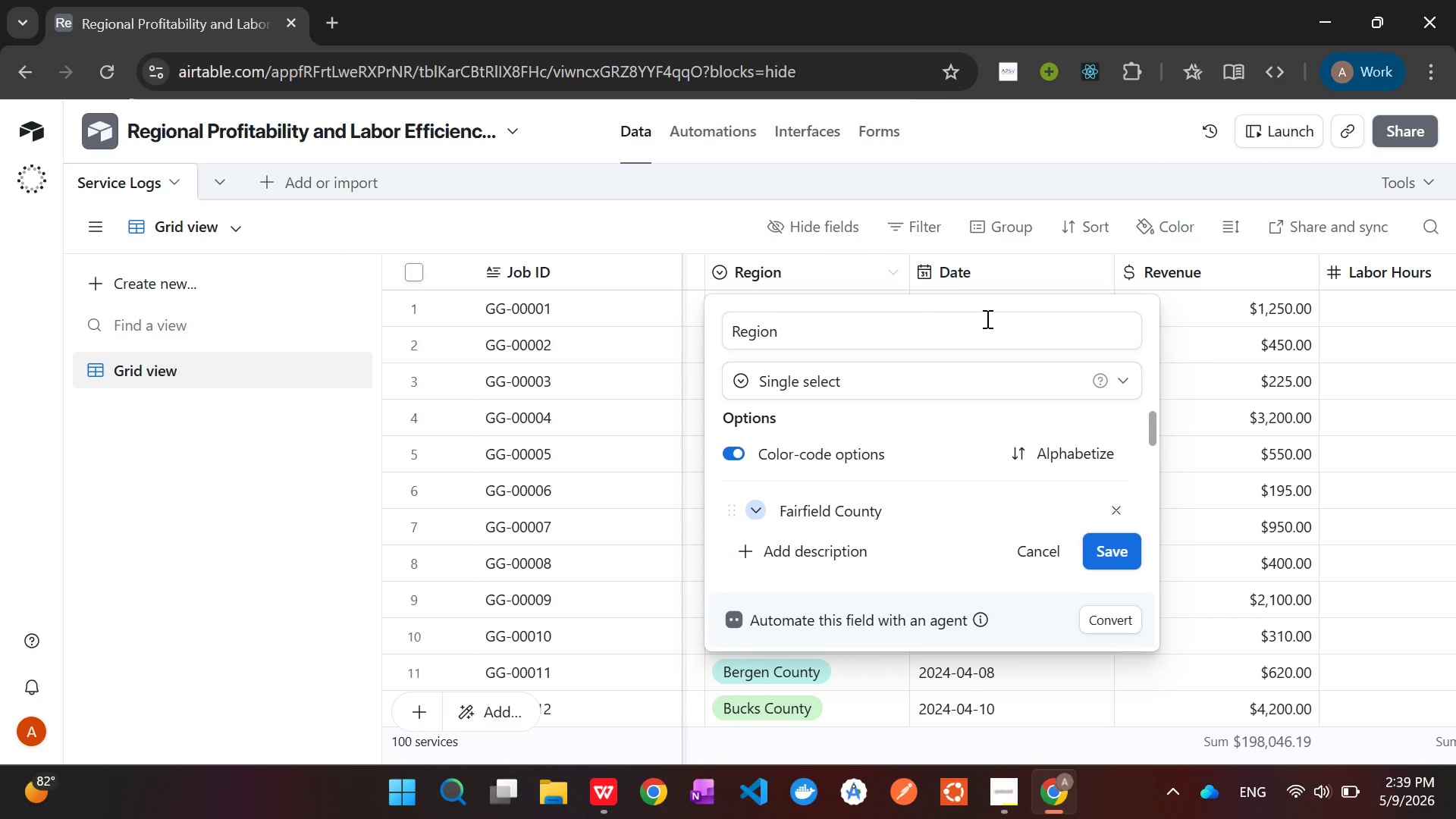 
left_click([867, 382])
 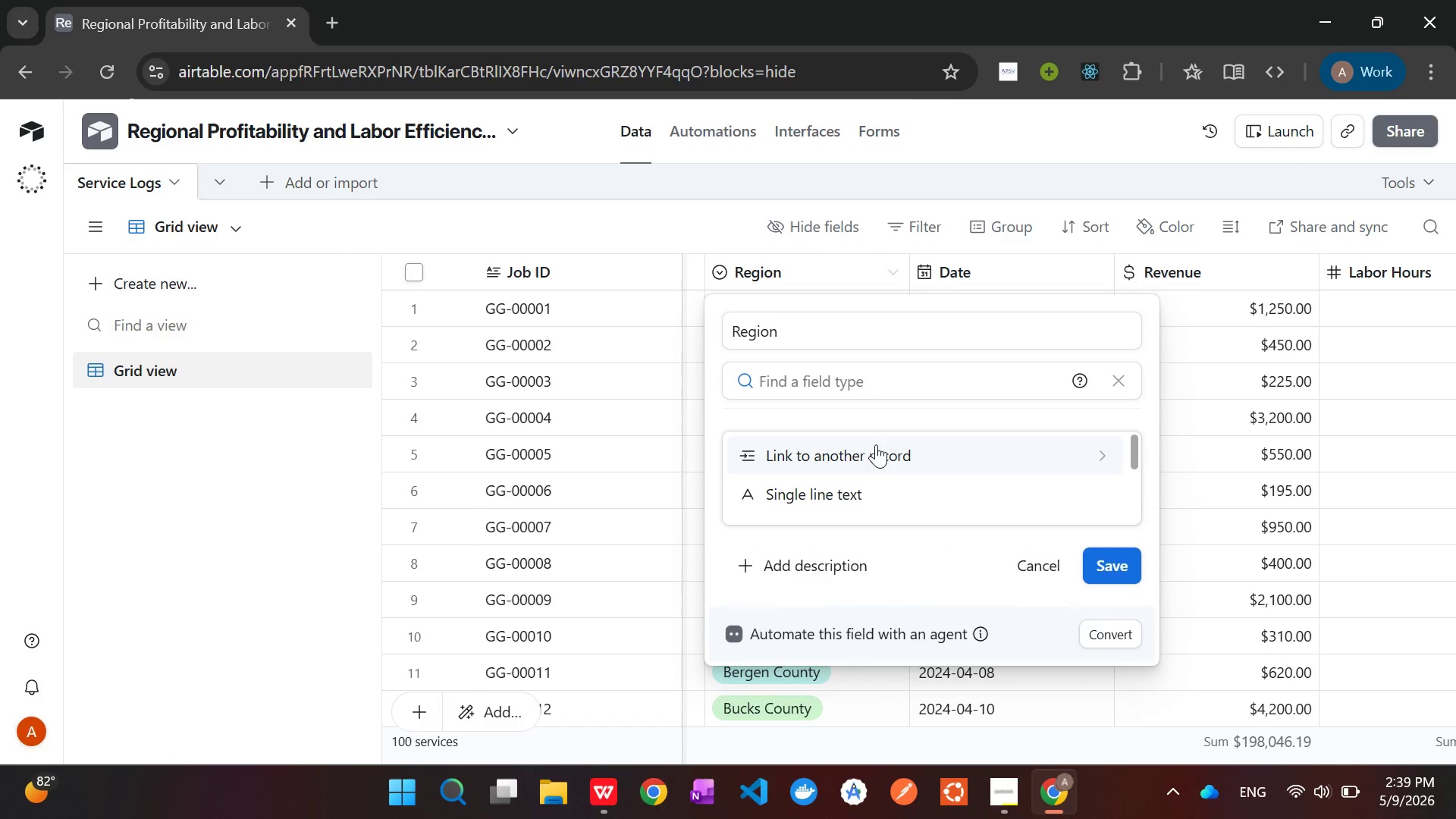 
left_click([881, 459])
 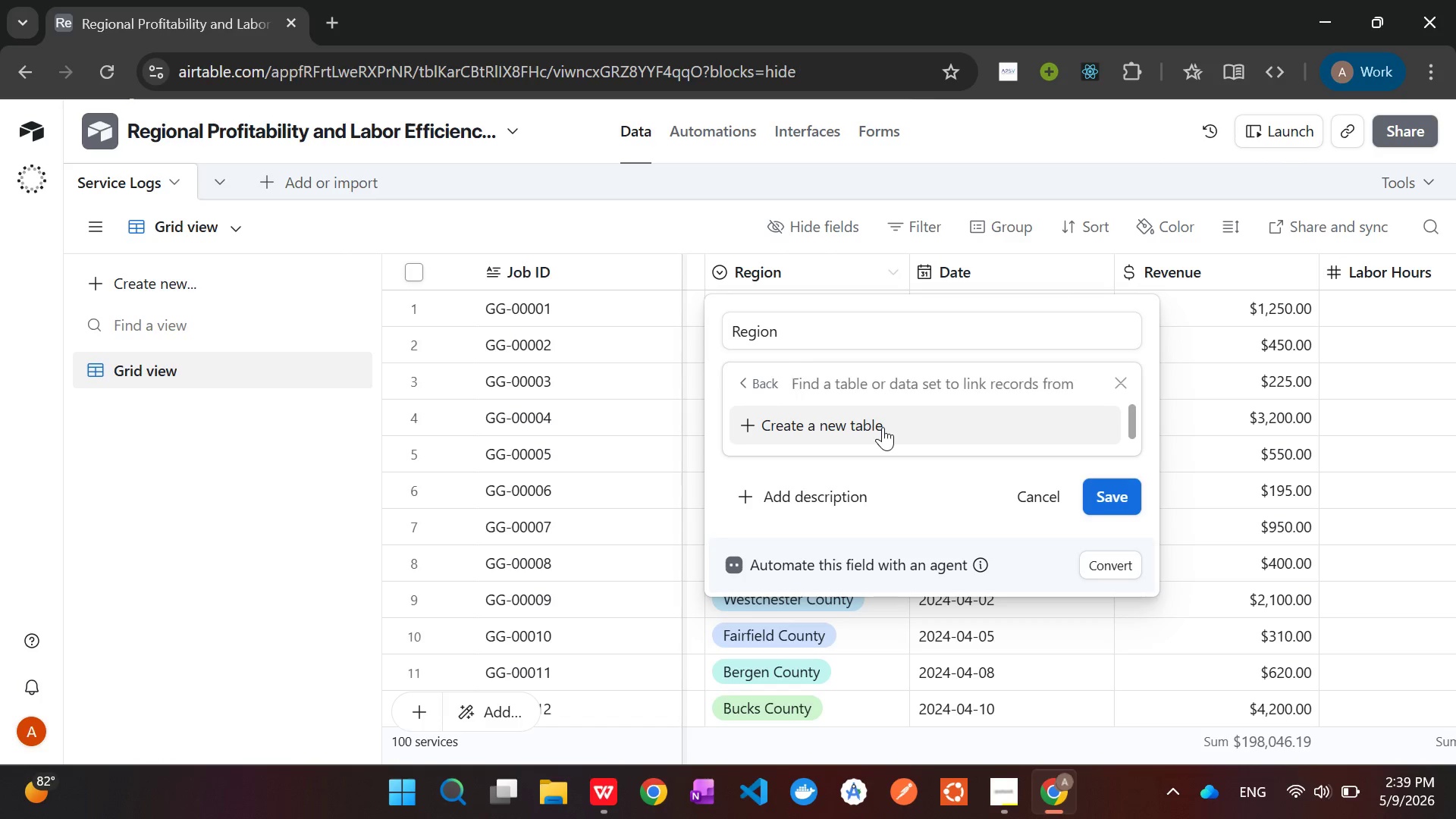 
wait(6.55)
 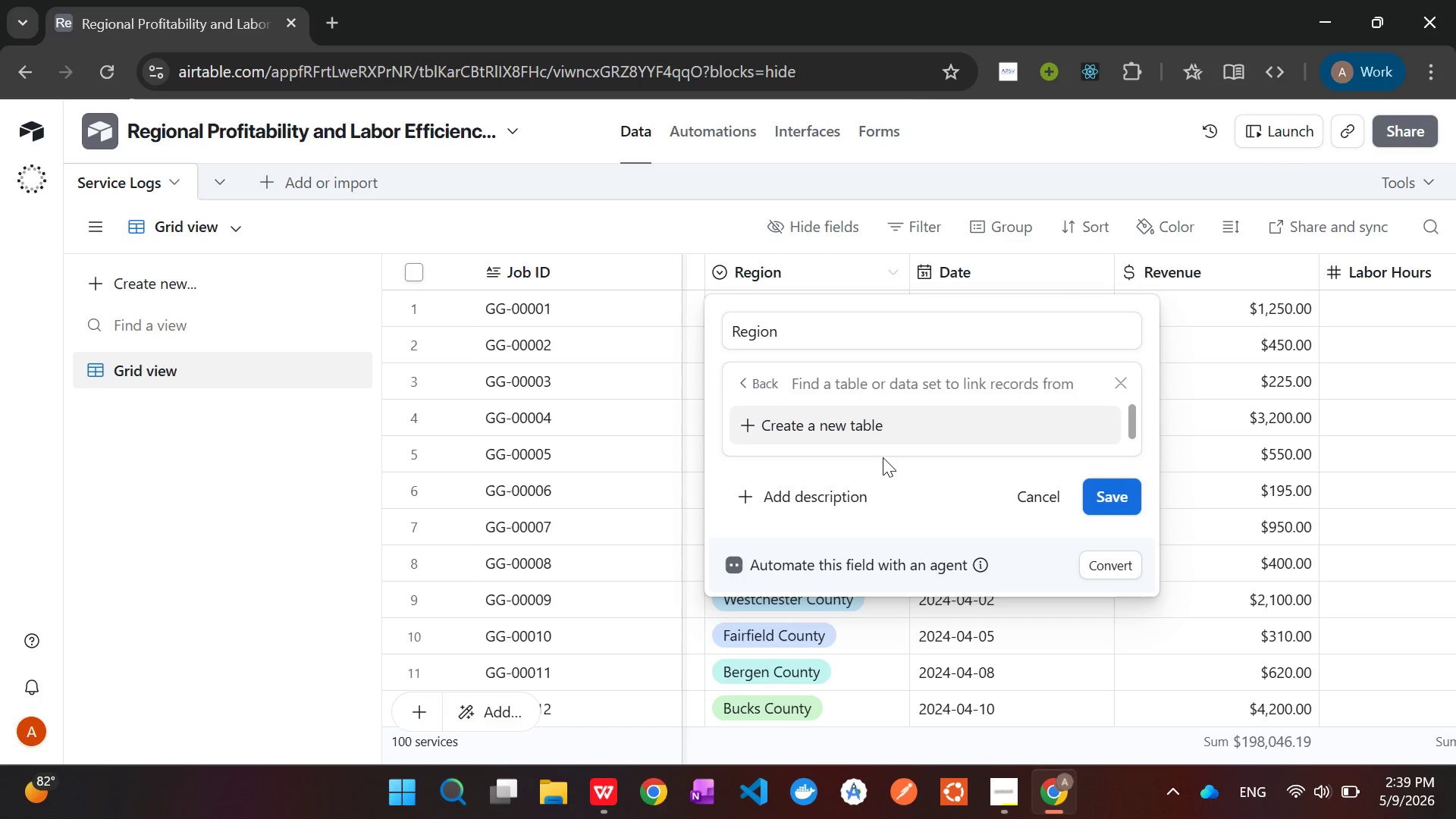 
left_click([883, 427])
 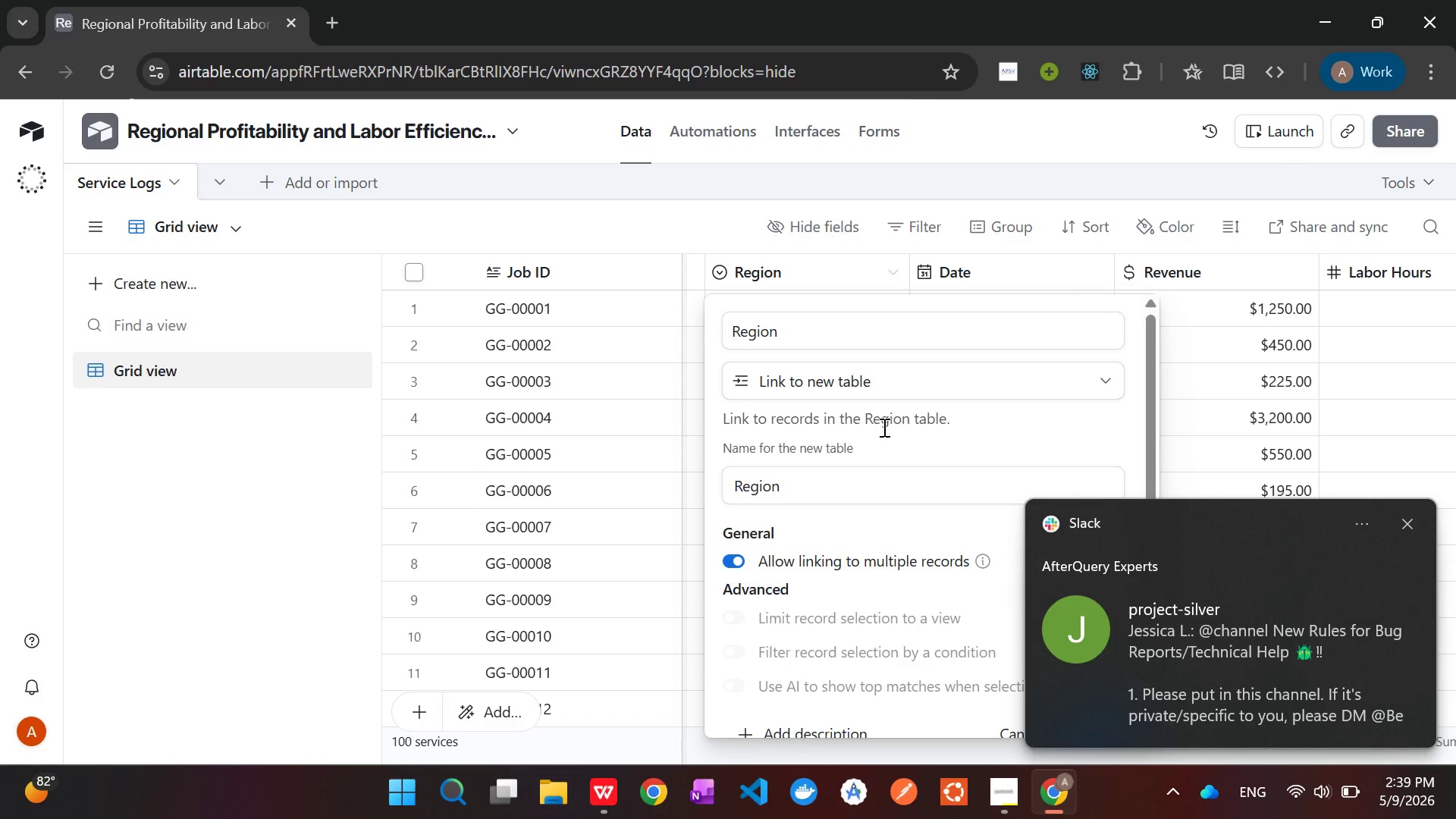 
wait(14.27)
 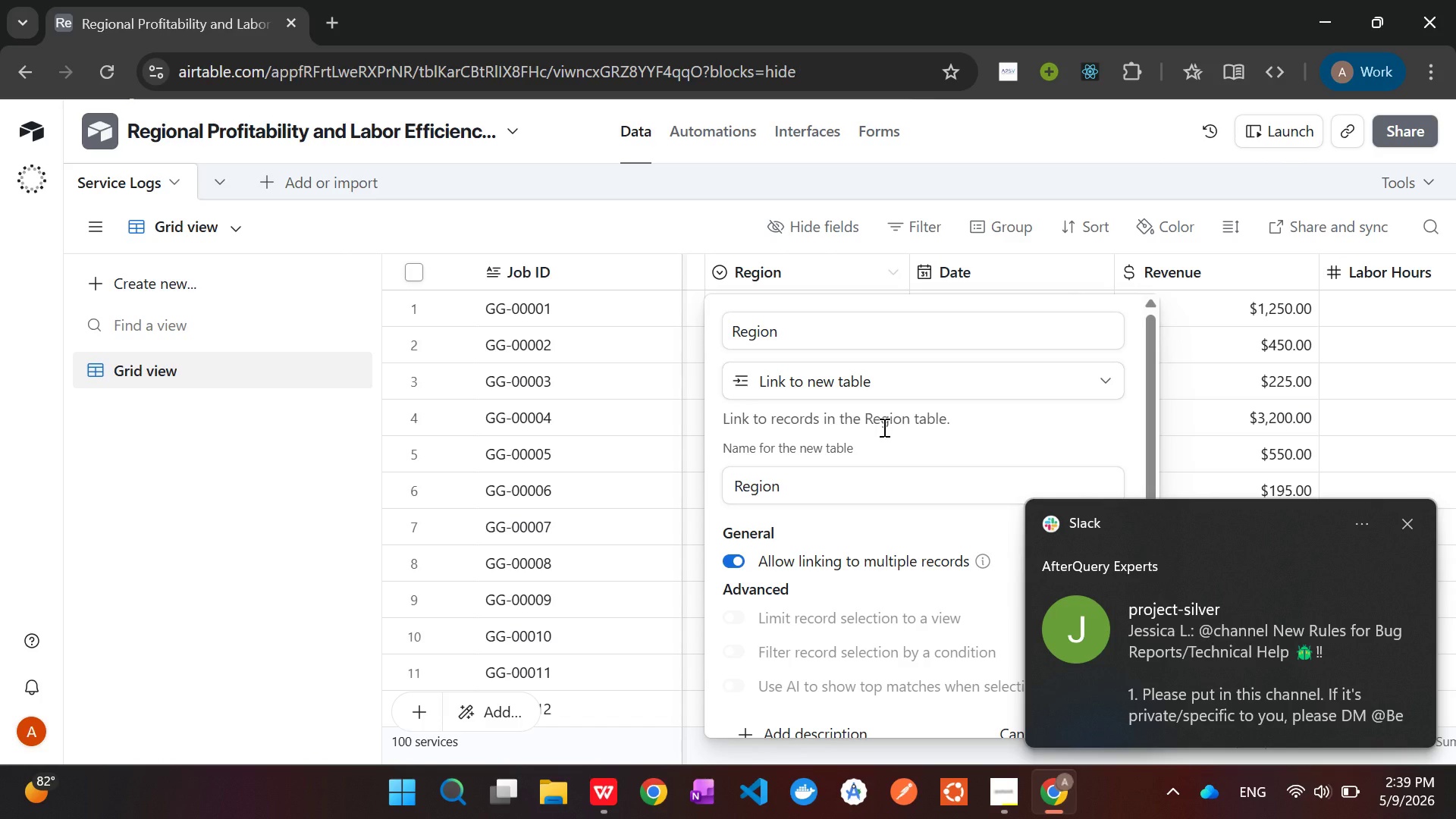 
left_click([1414, 526])
 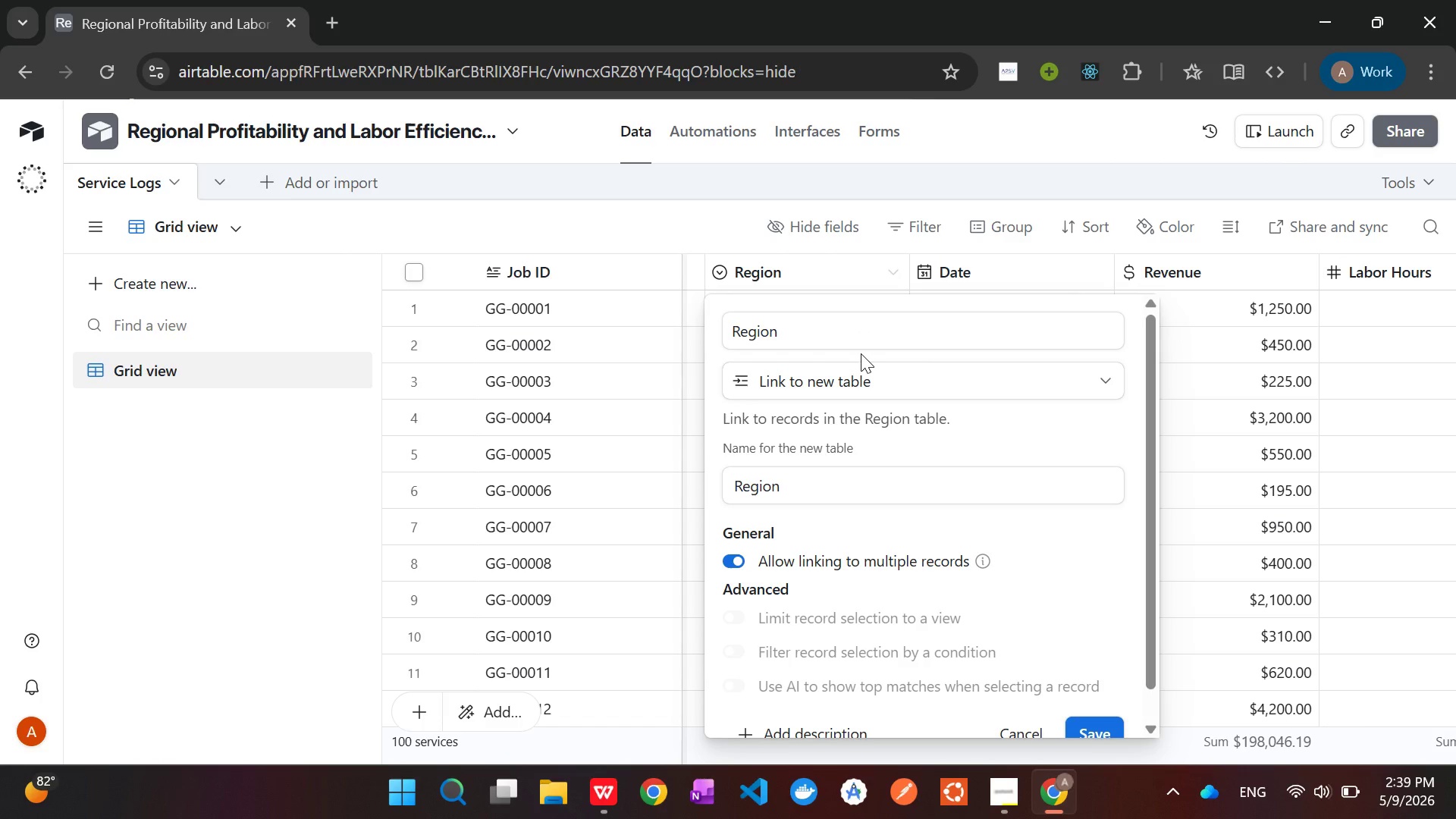 
wait(9.05)
 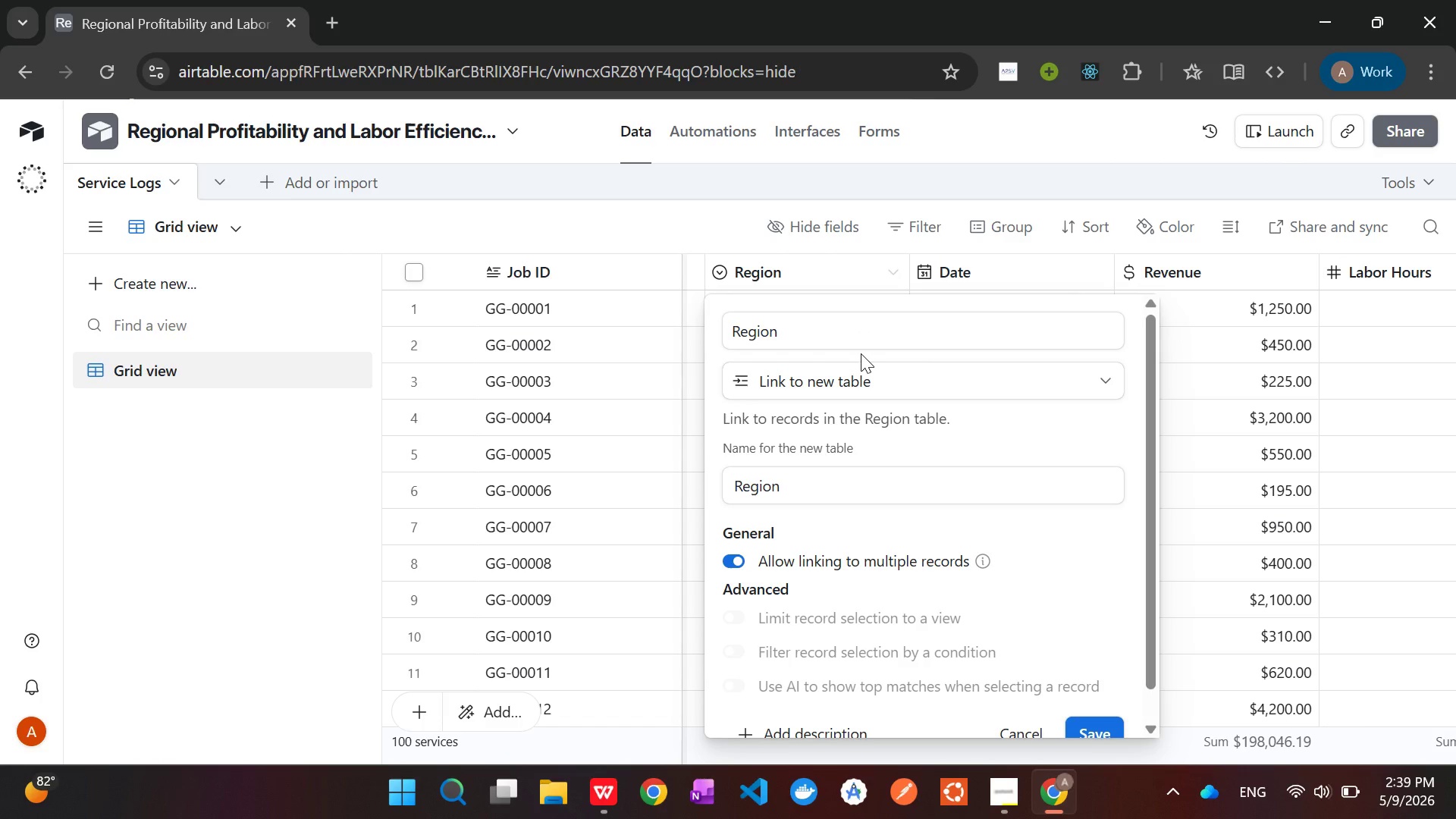 
scroll: coordinate [814, 341], scroll_direction: up, amount: 2.0
 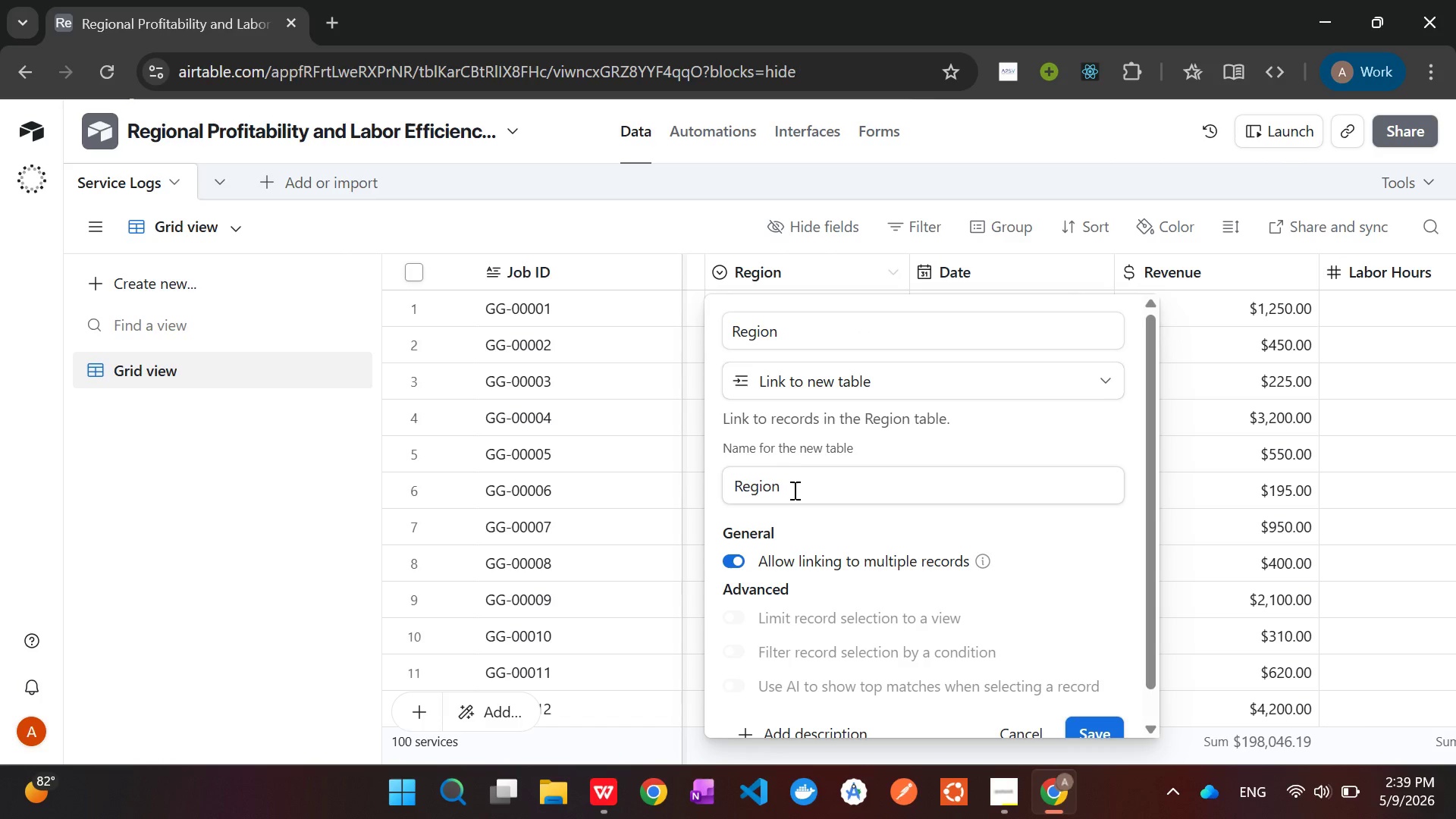 
left_click([799, 497])
 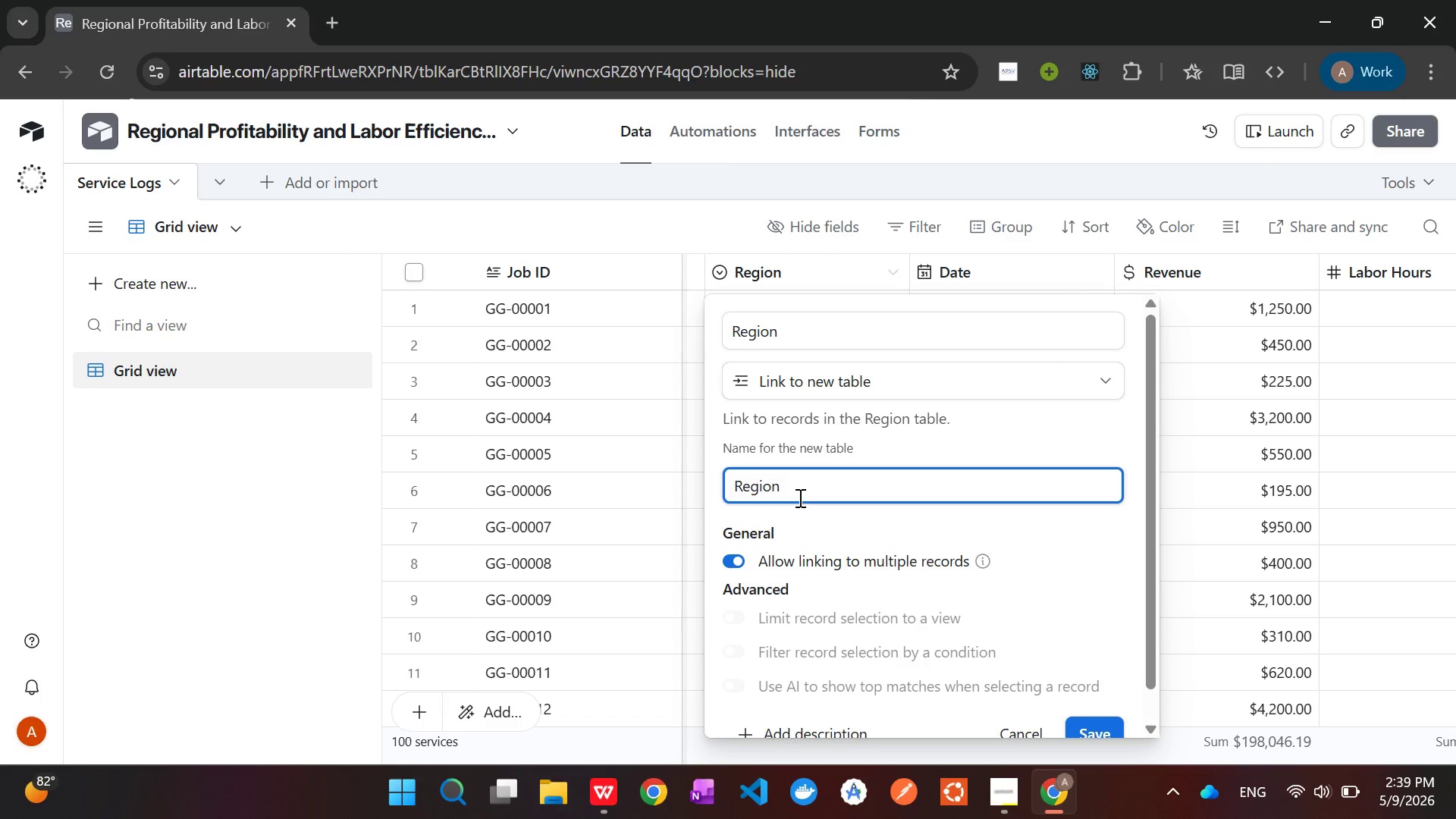 
type(al )
 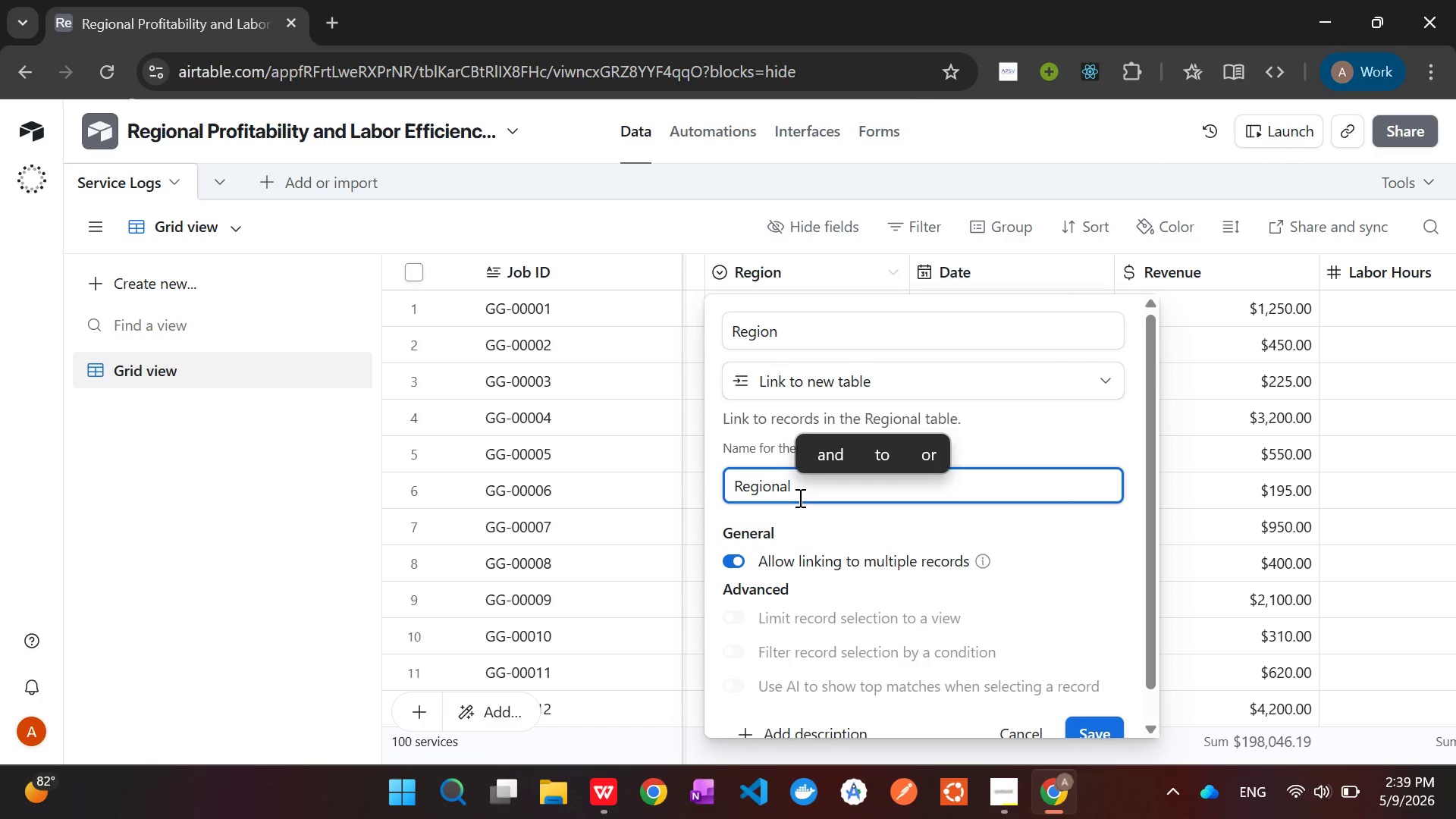 
type(Insights)
 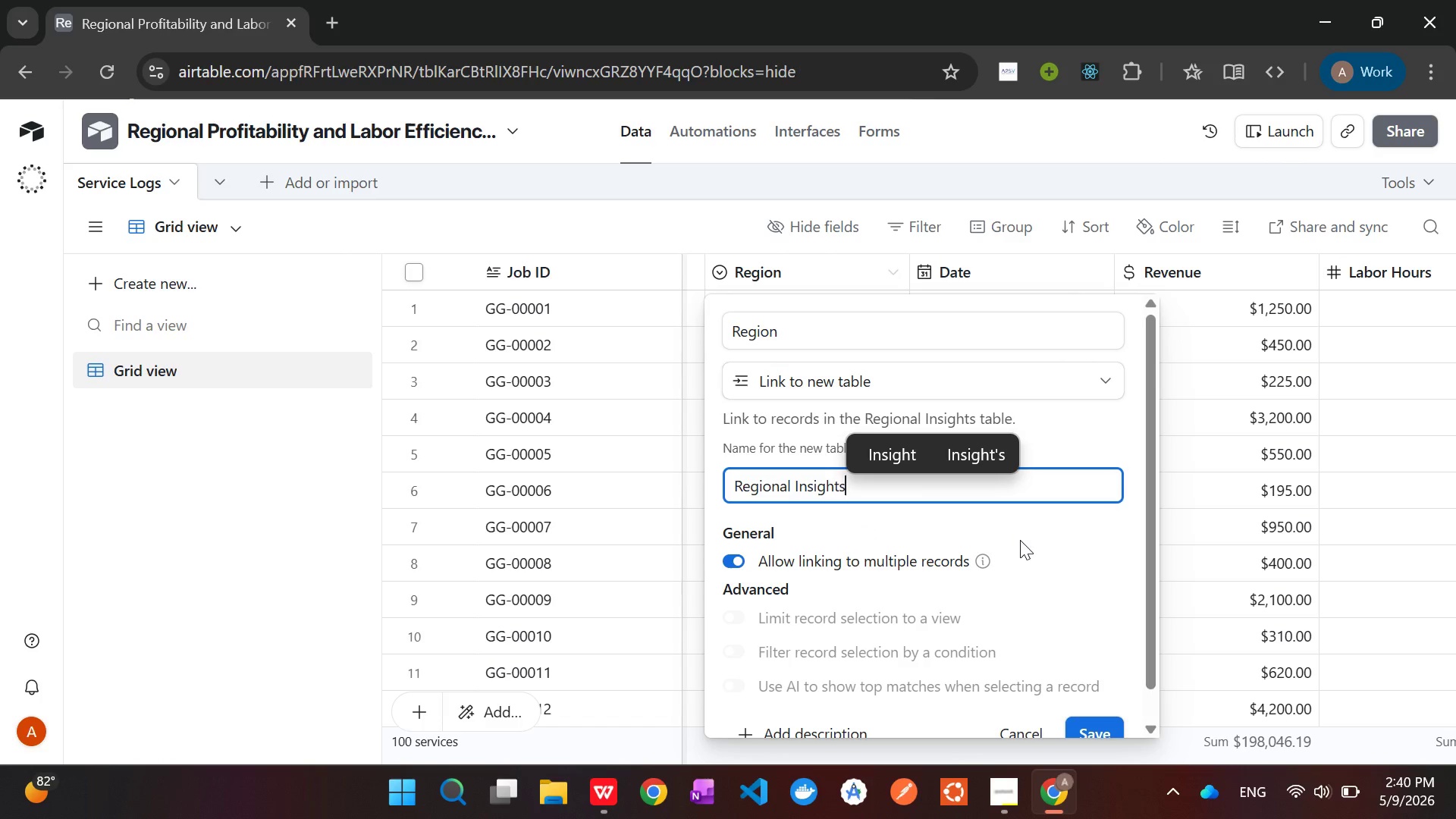 
wait(14.91)
 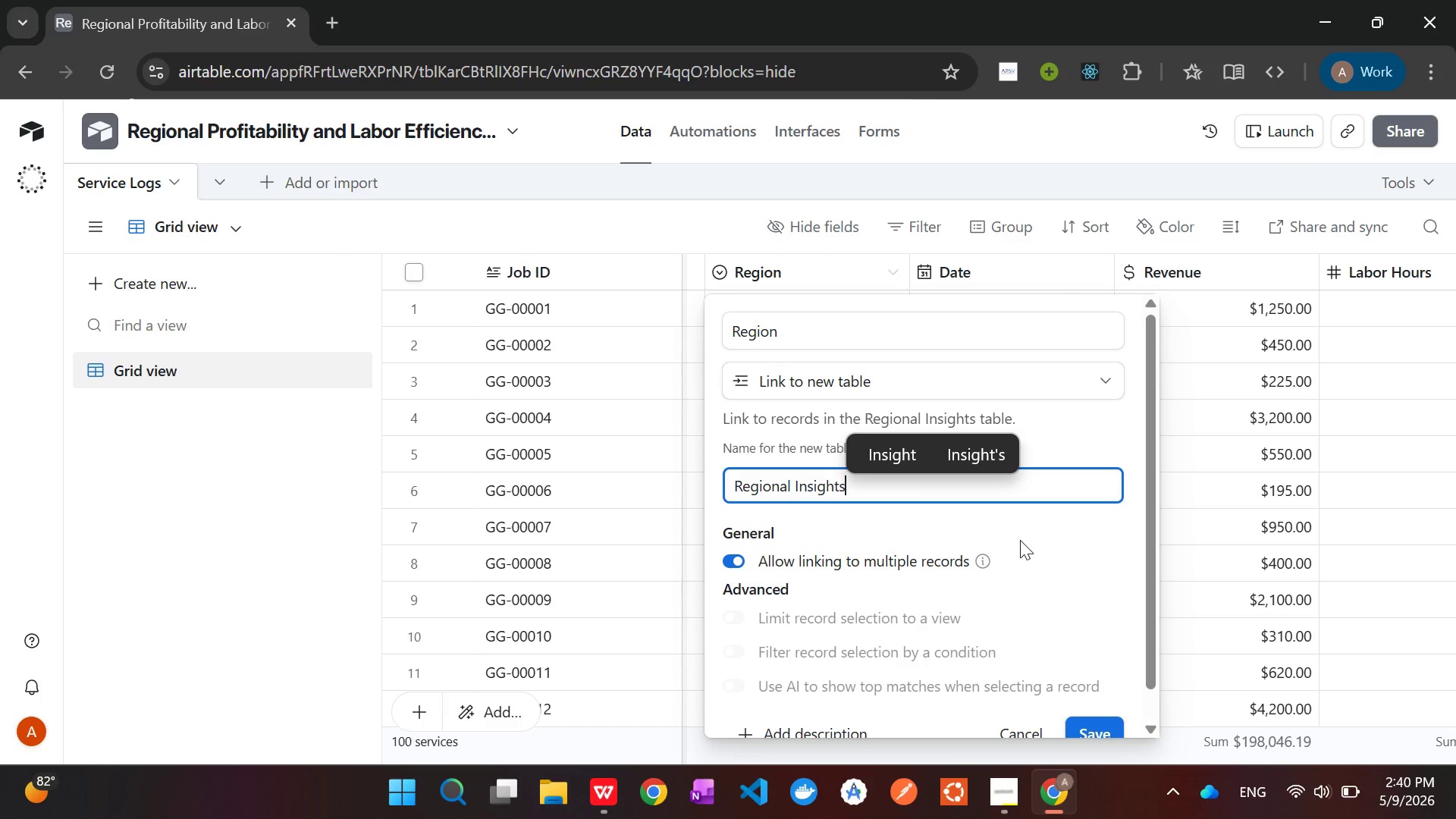 
scroll: coordinate [1020, 540], scroll_direction: down, amount: 2.0
 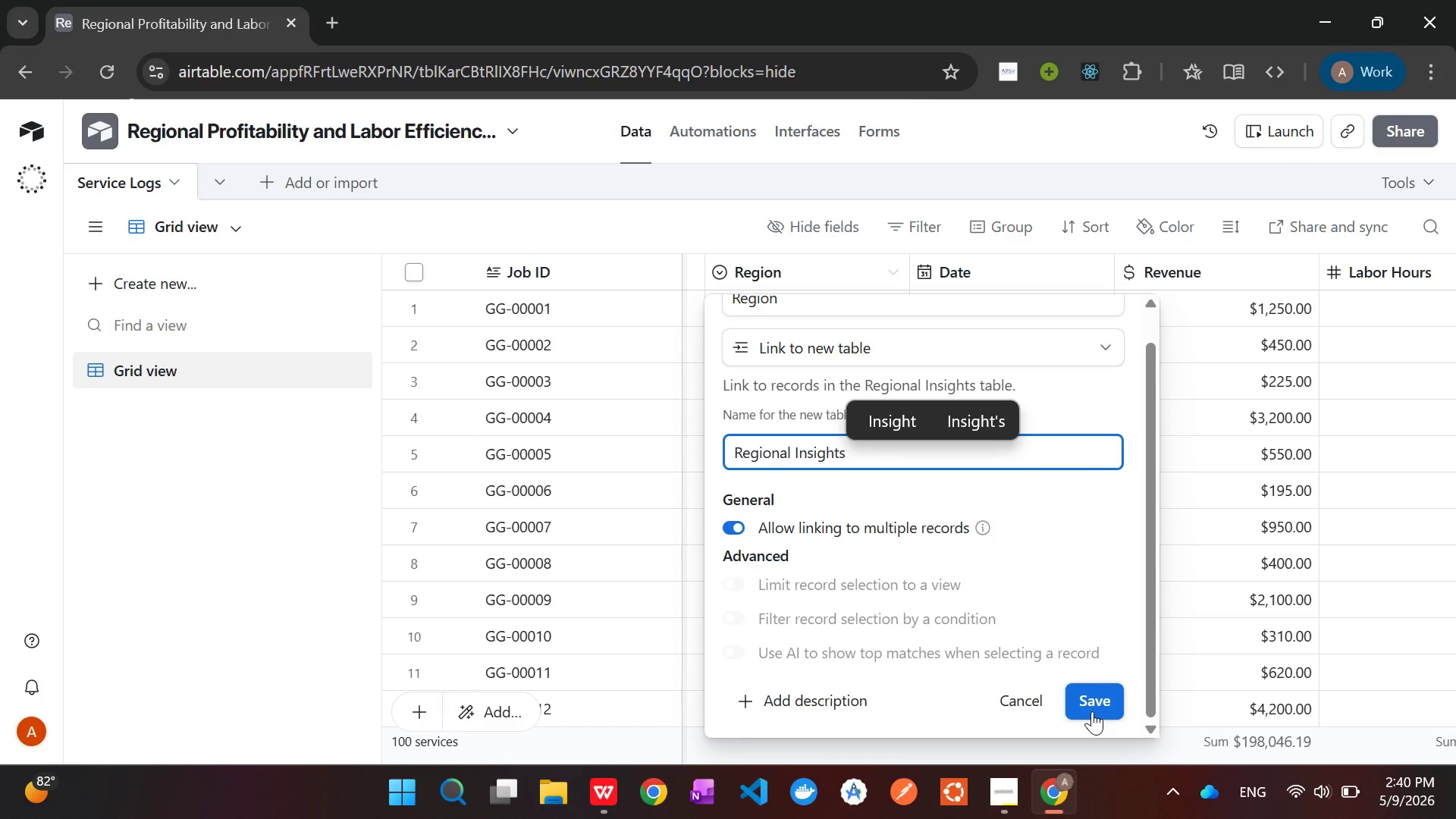 
left_click([1092, 711])
 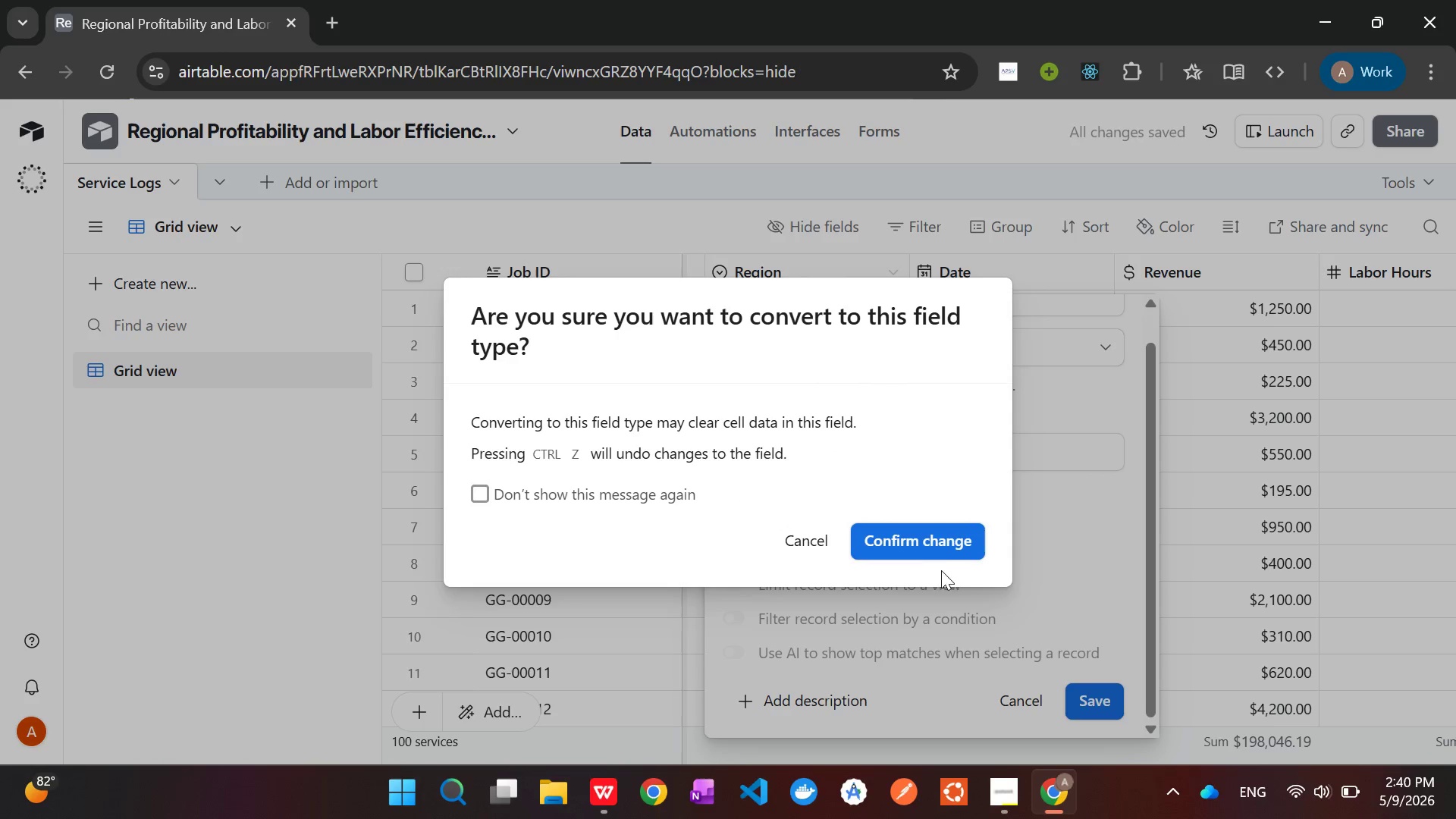 
left_click([934, 549])
 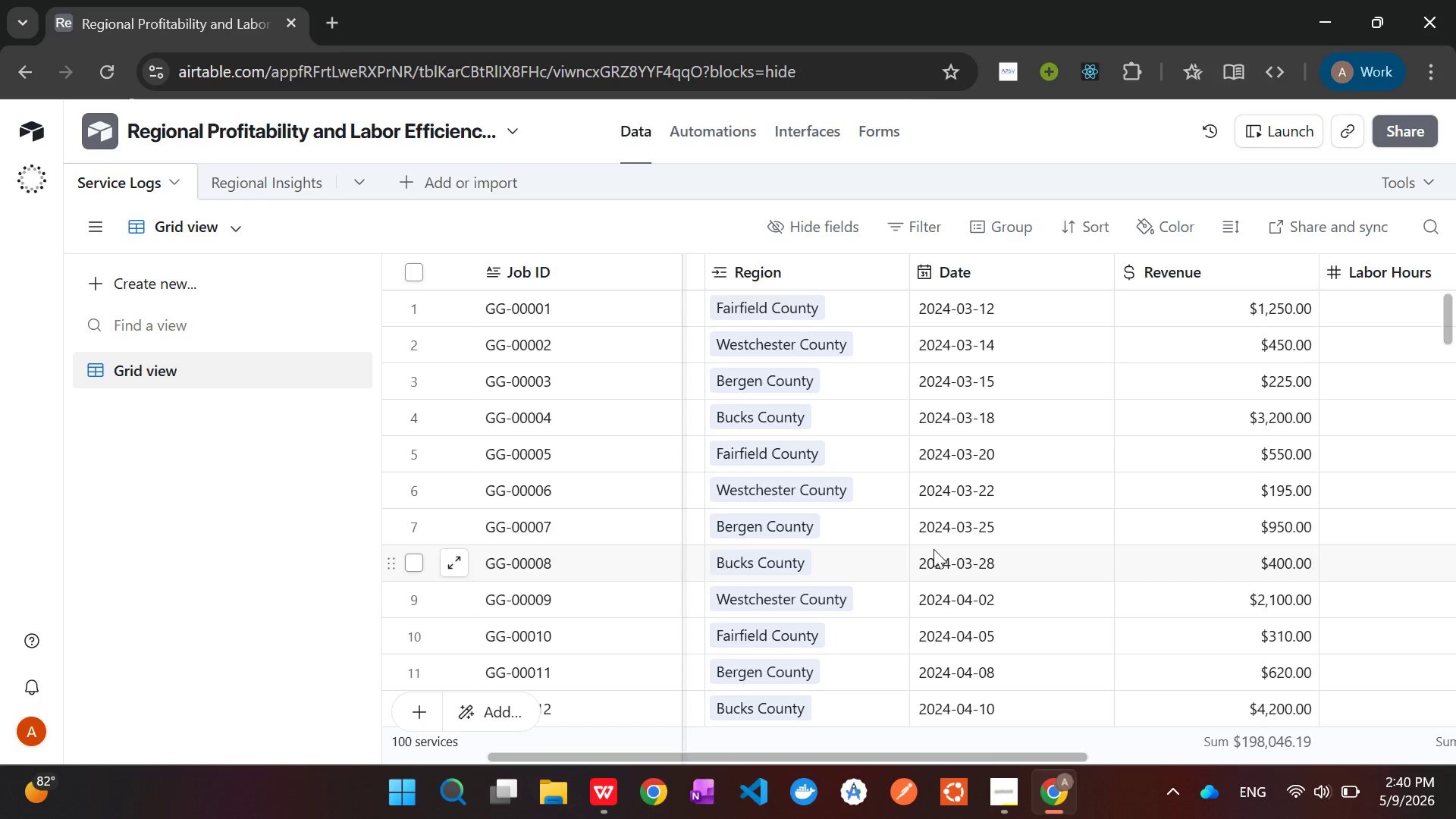 
wait(24.3)
 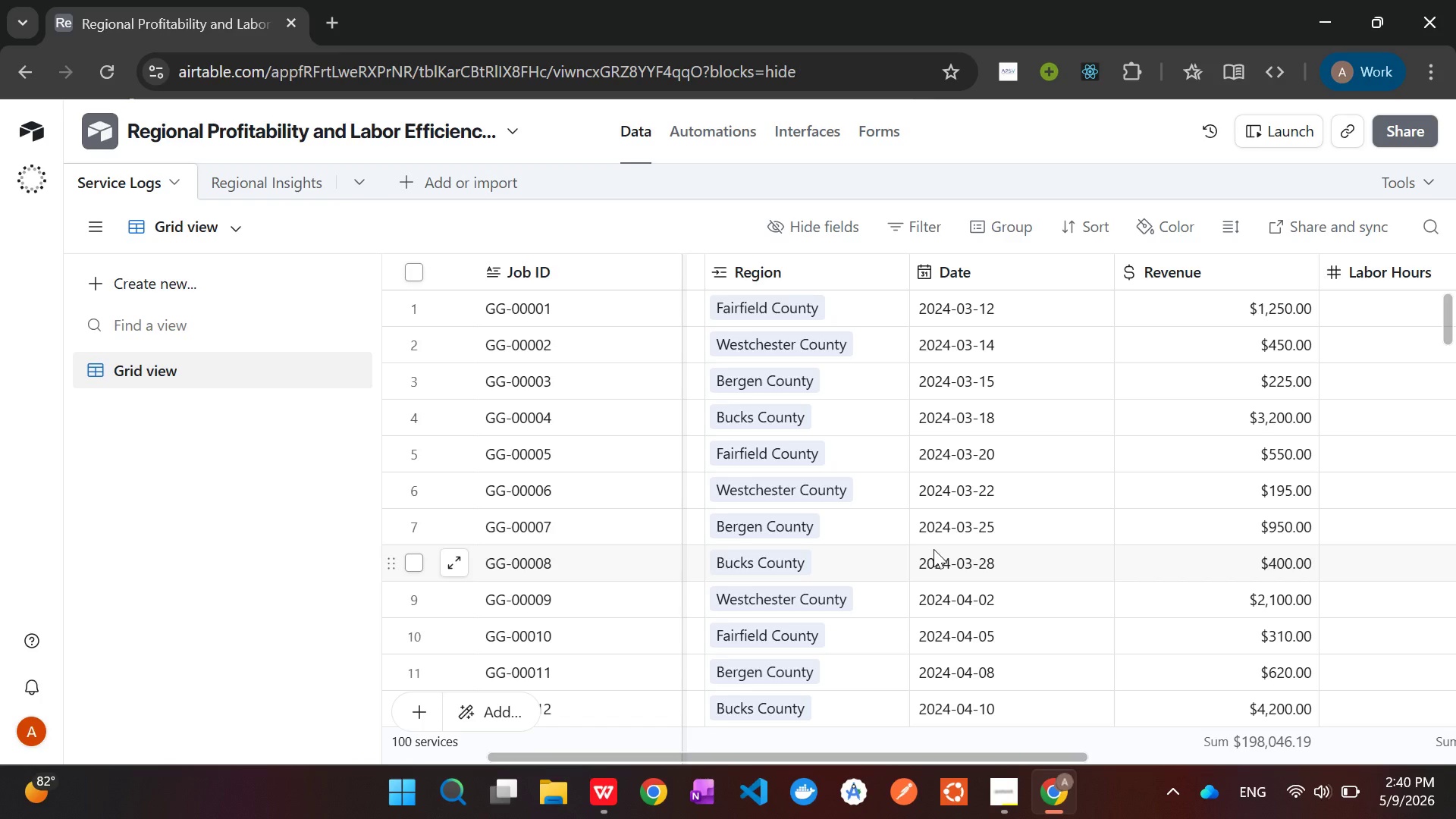 
left_click([270, 168])
 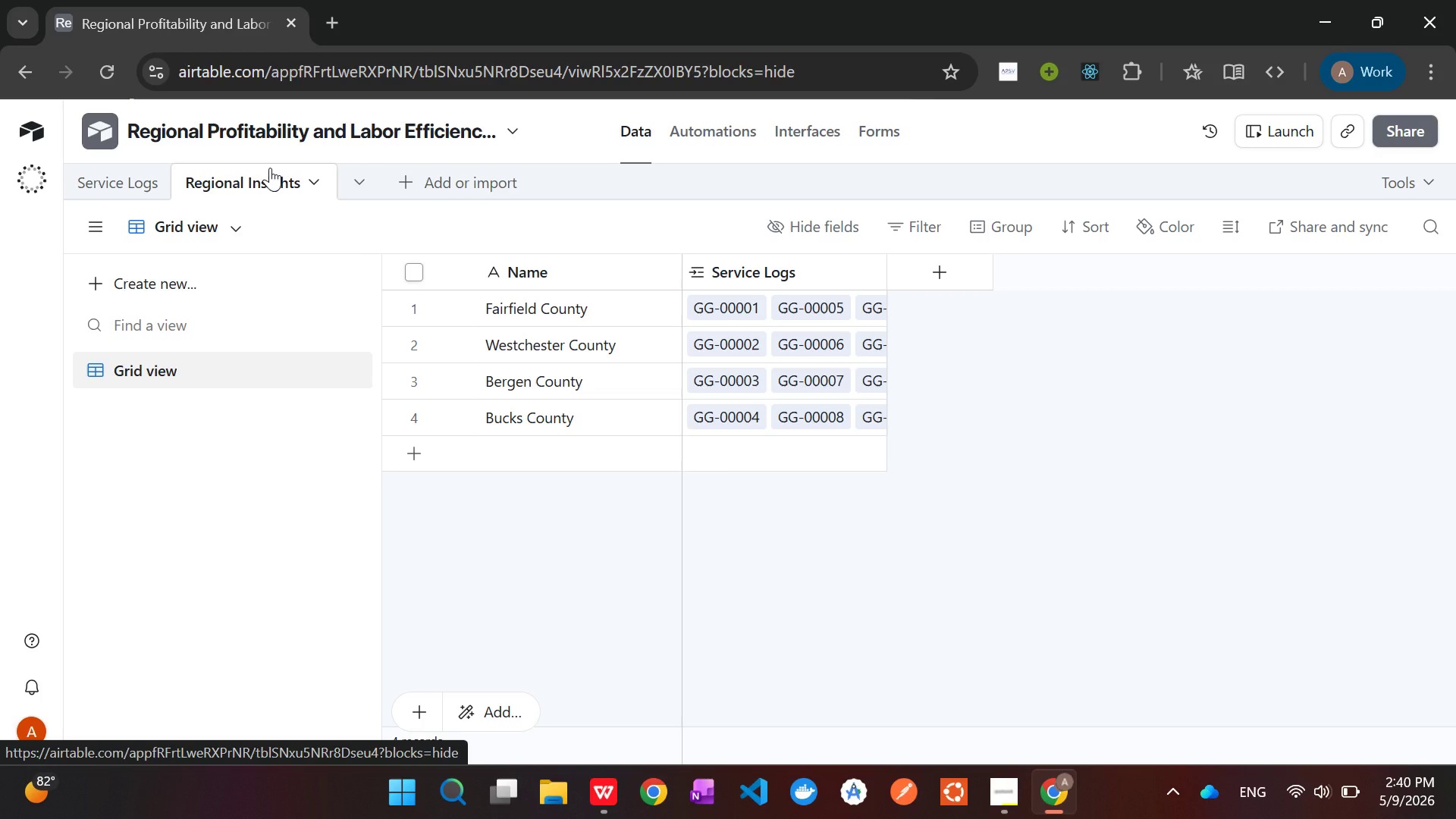 
left_click([126, 173])
 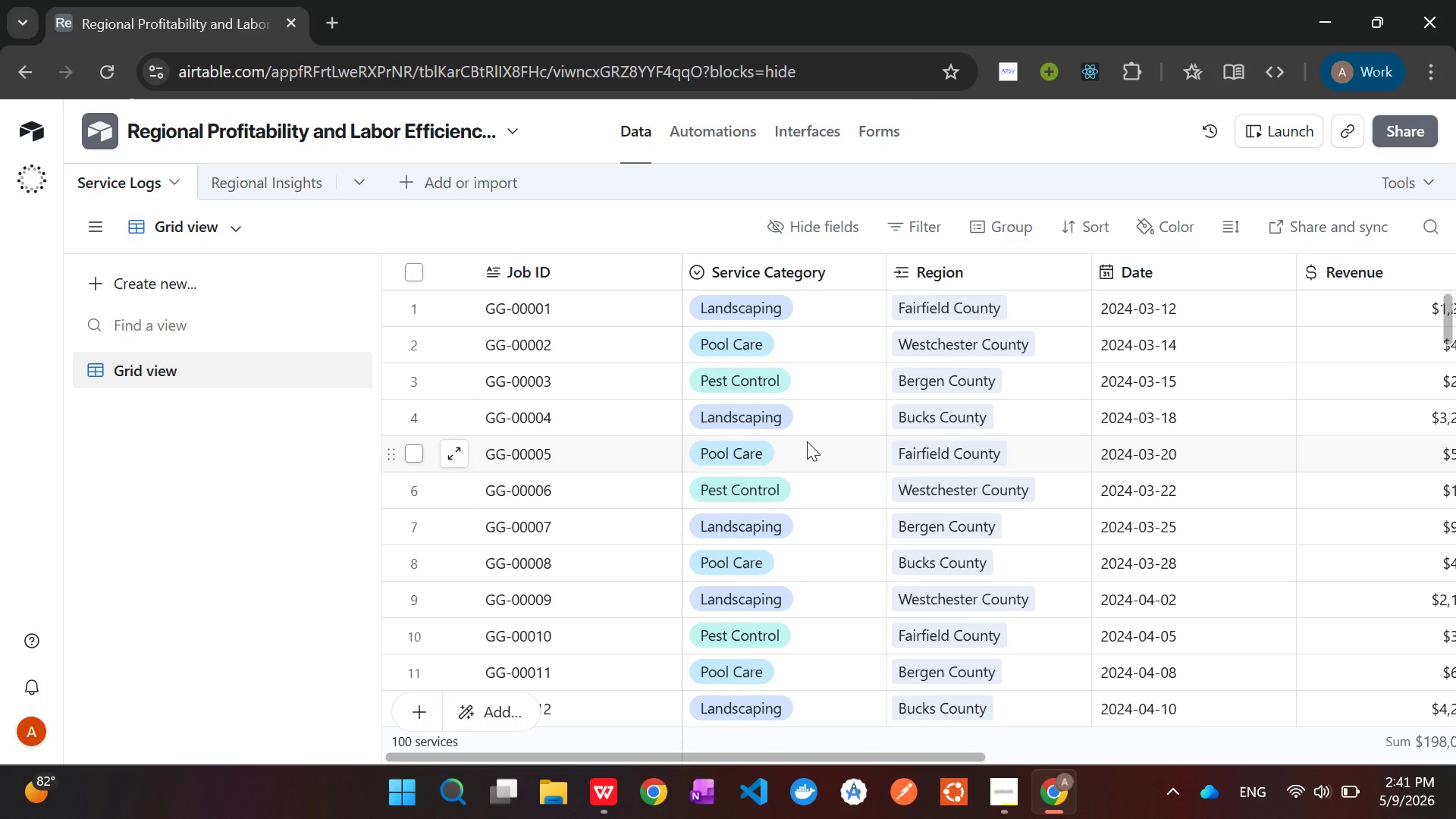 
wait(64.47)
 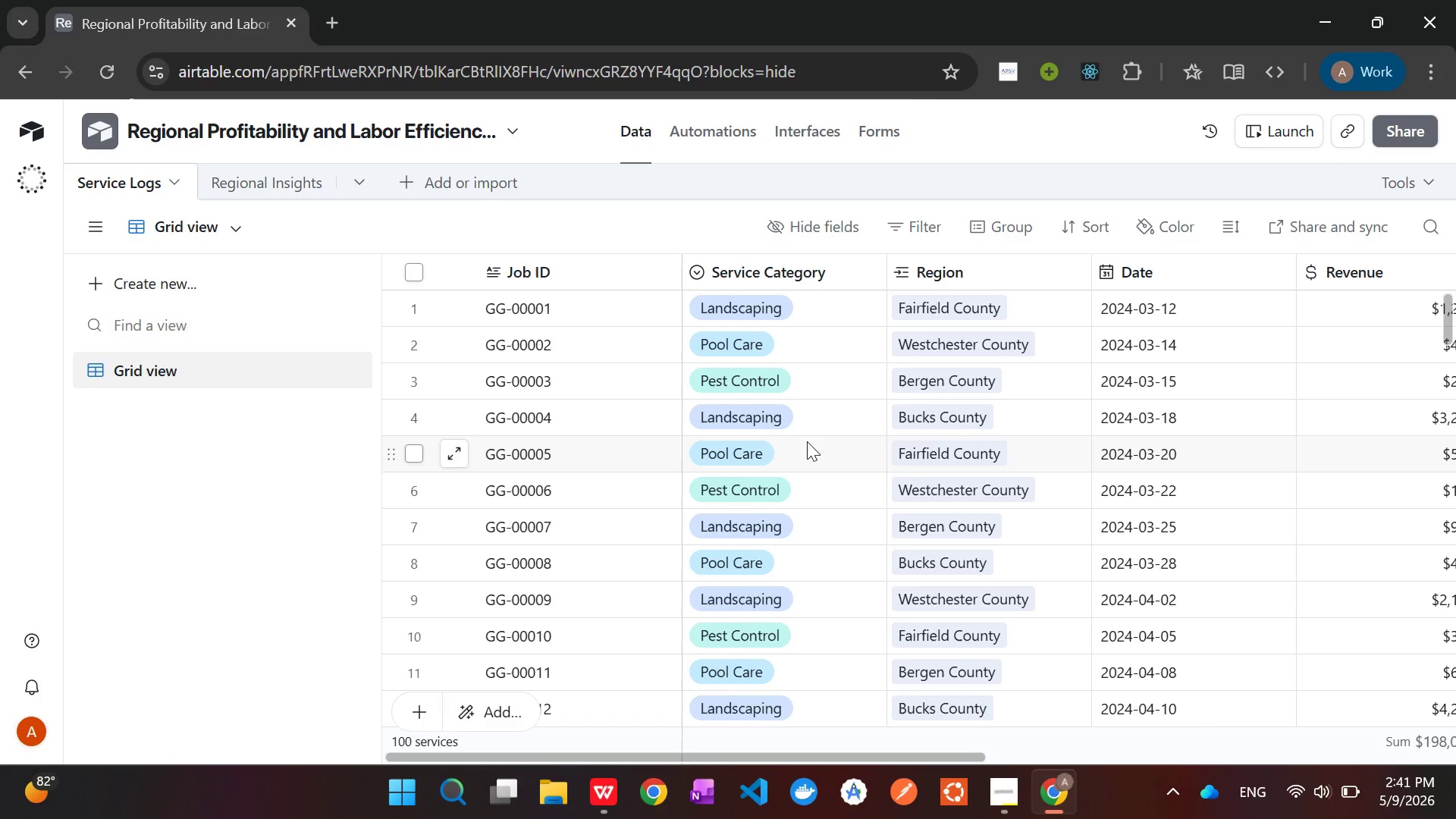 
left_click([1312, 263])
 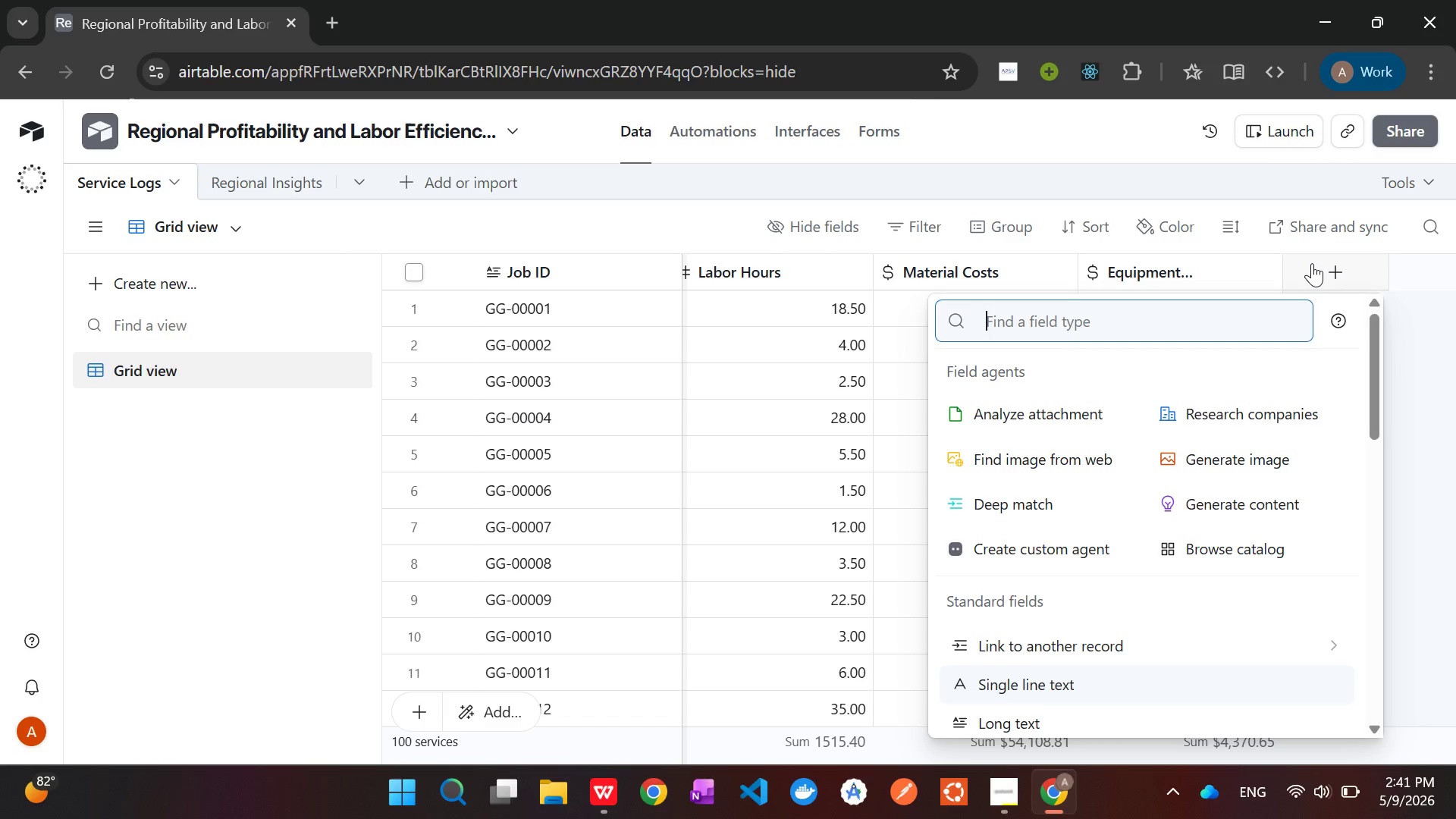 
type(for)
 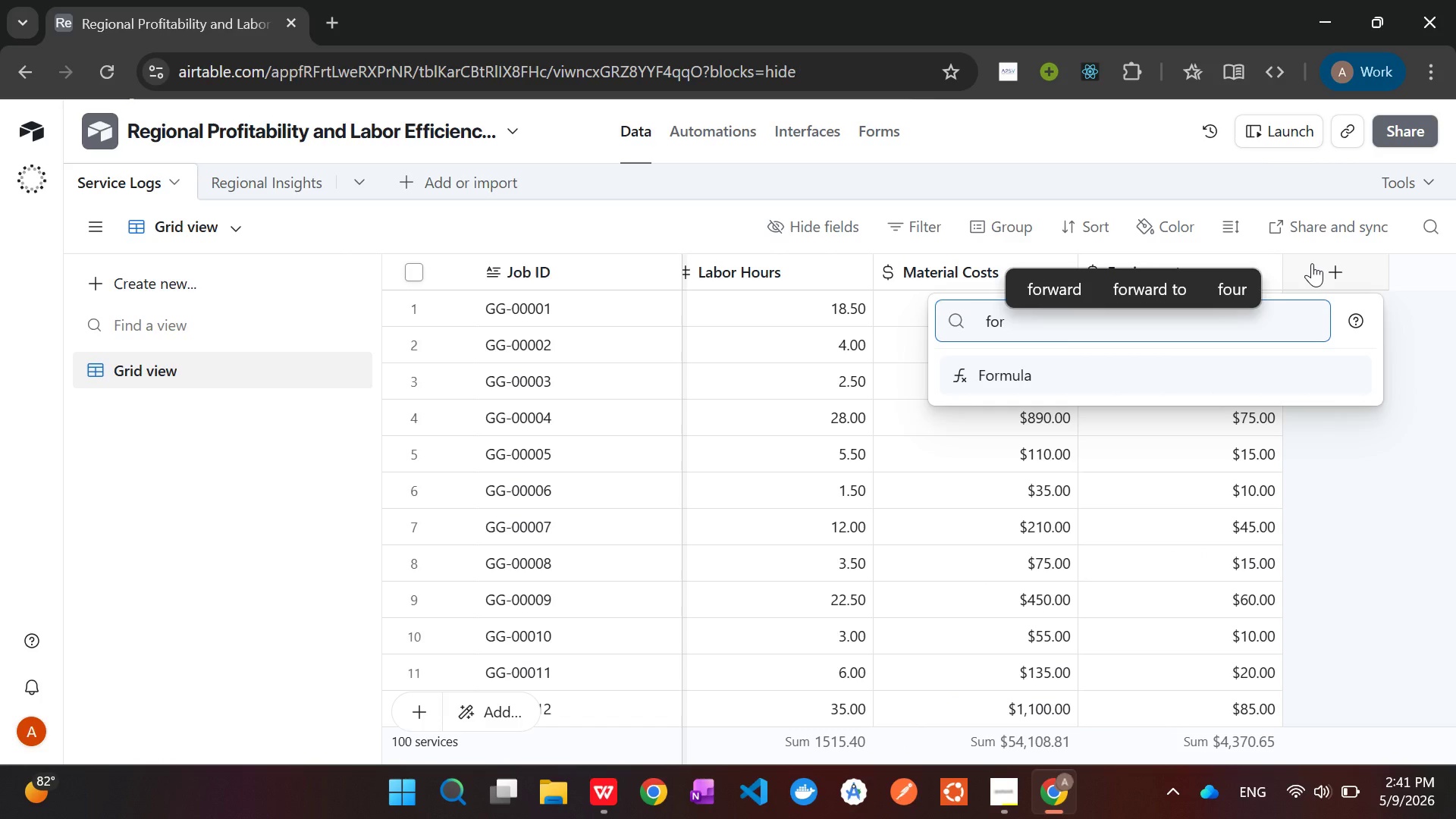 
key(Enter)
 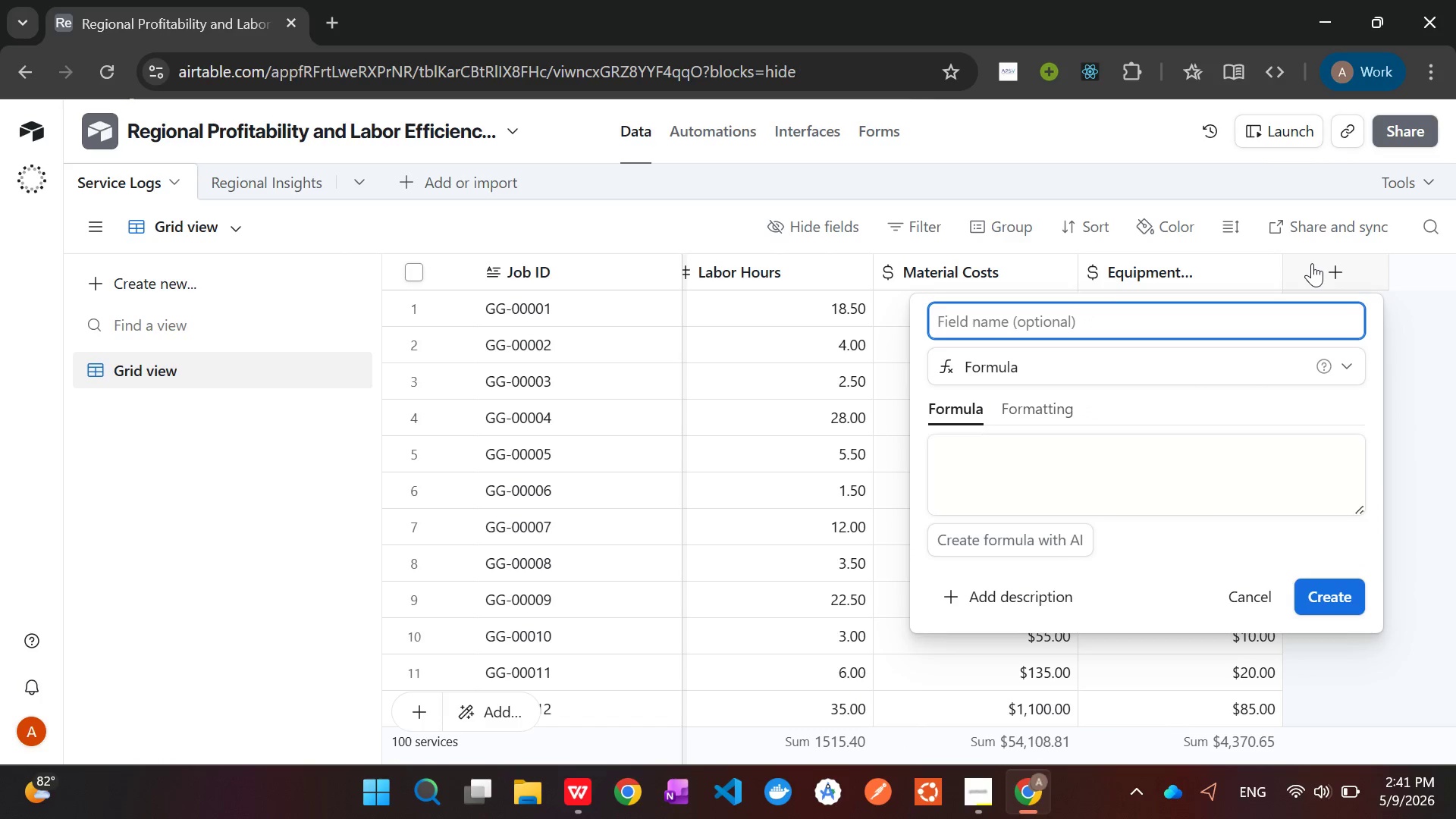 
type(Fully Load)
 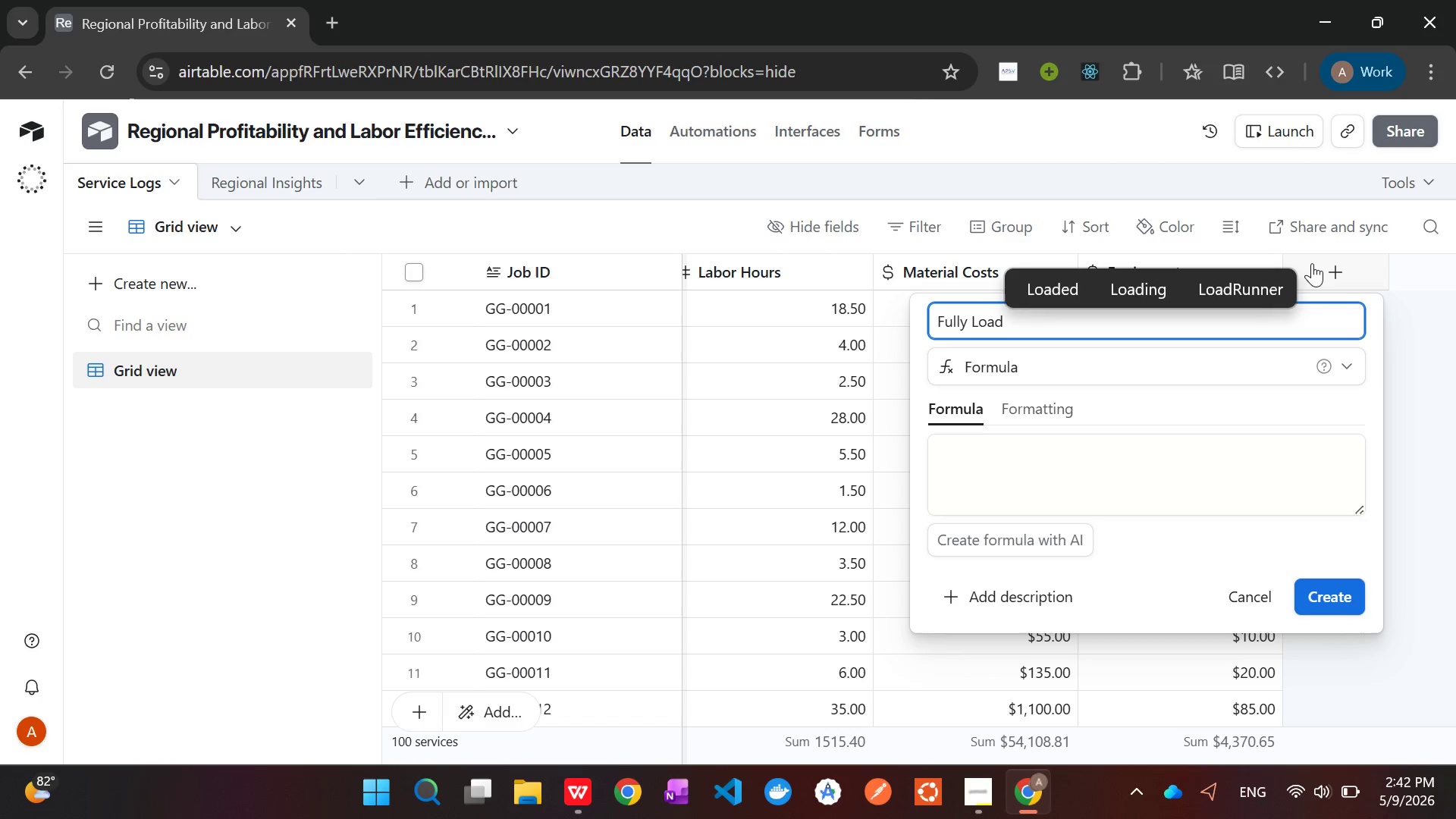 
type(ed Cost)
 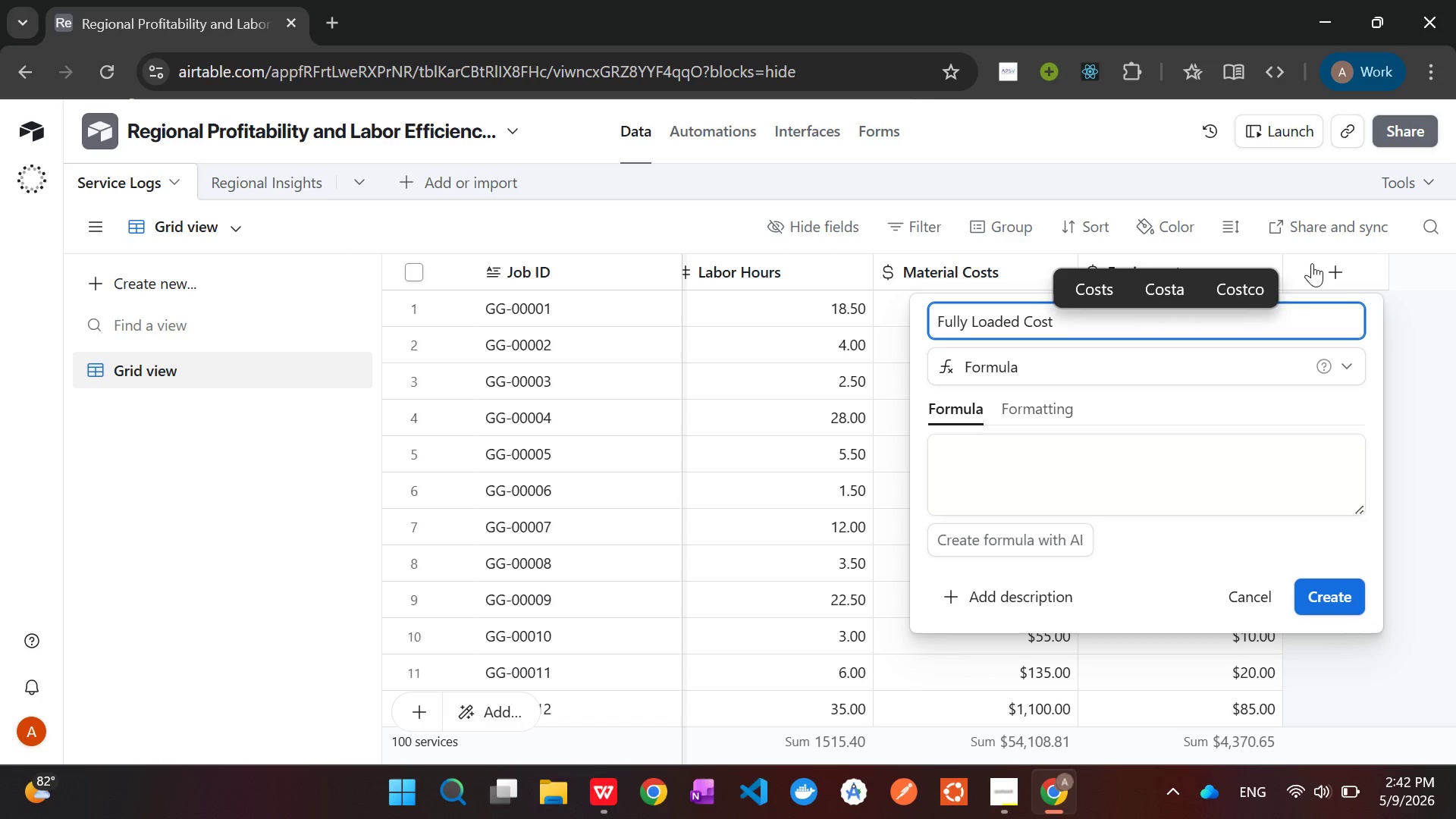 
wait(85.22)
 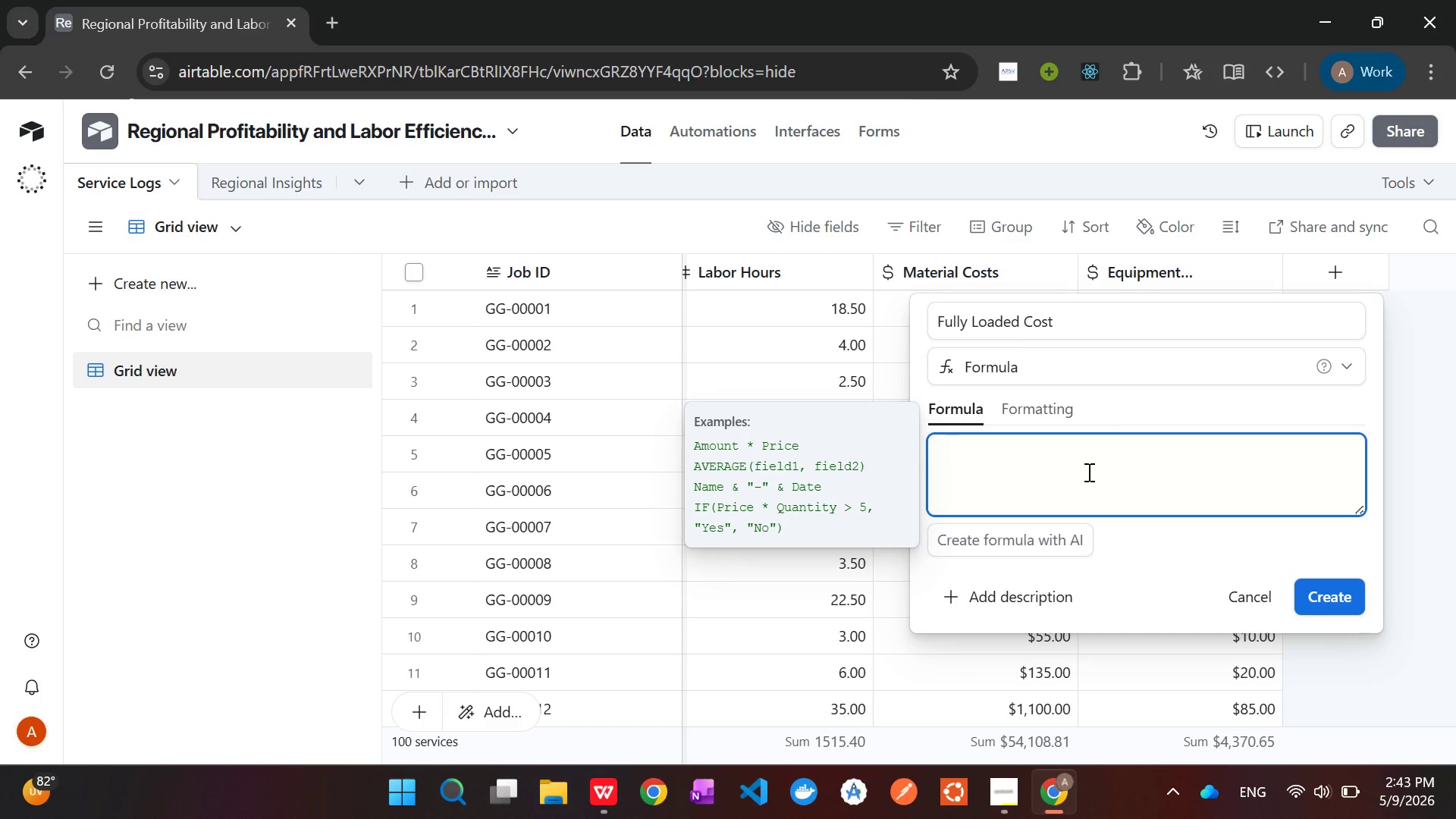 
type(({La)
key(Tab)
type( * 28.50)
 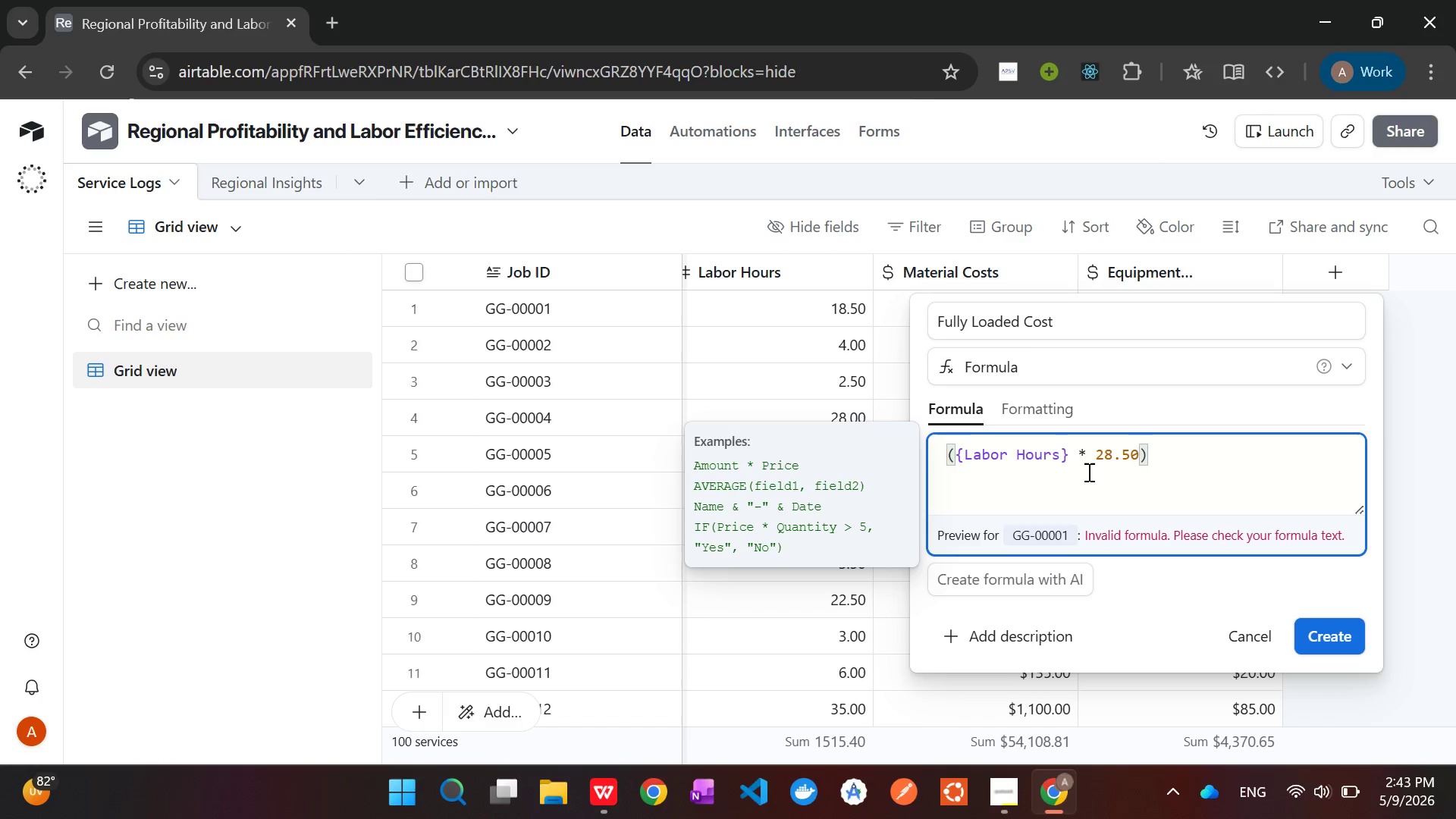 
wait(8.12)
 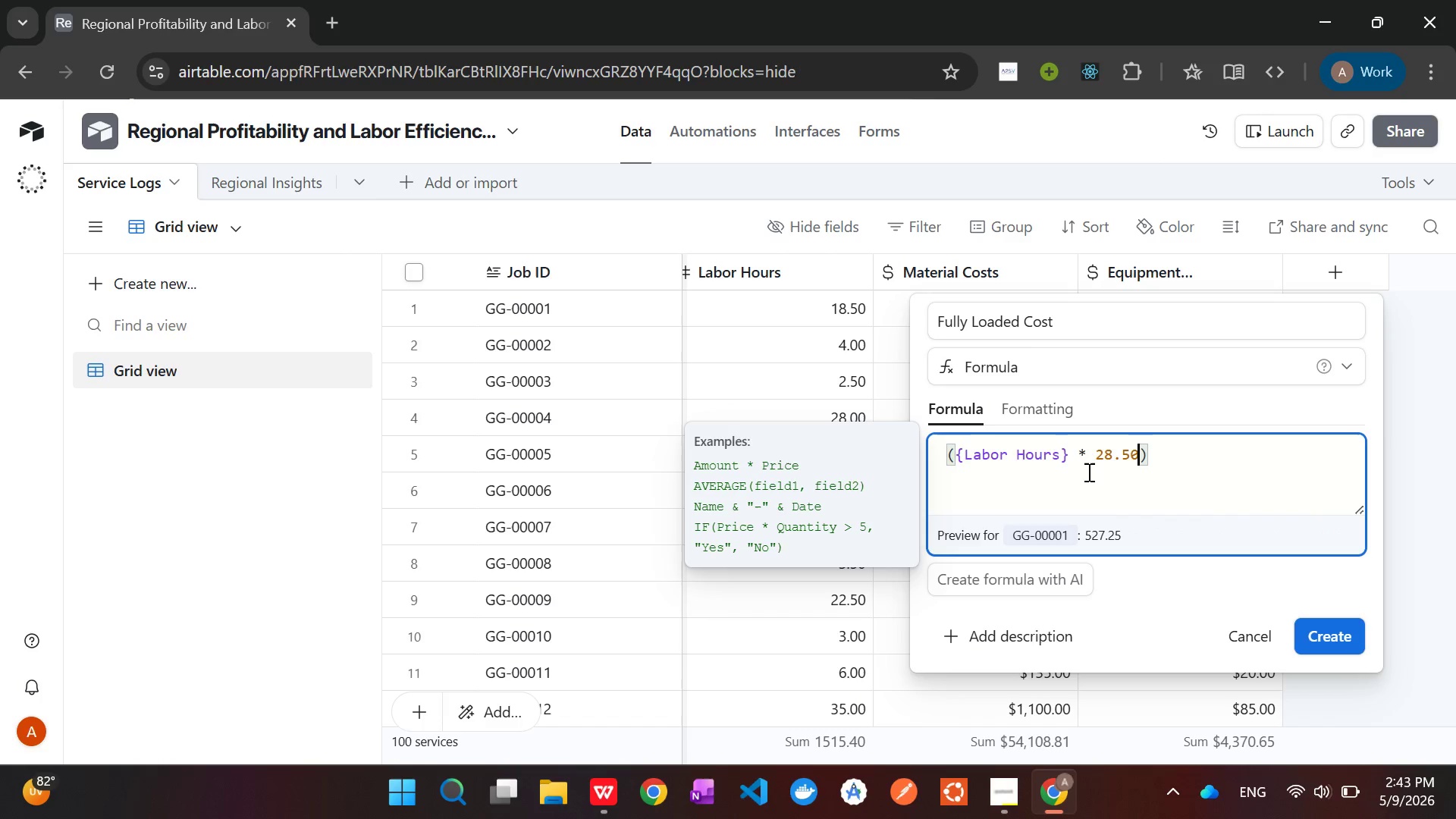 
key(ArrowRight)
 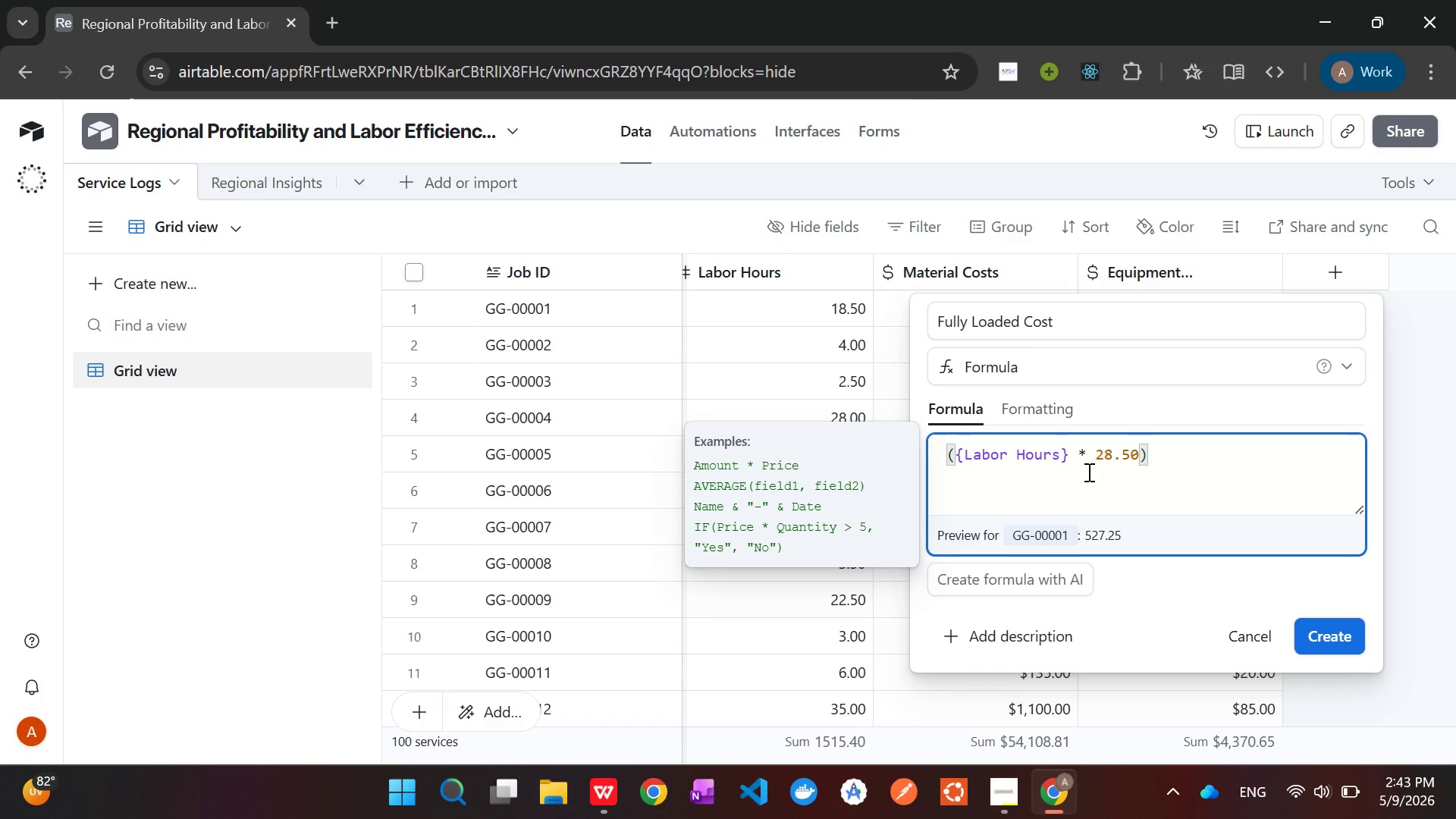 
key(Space)
 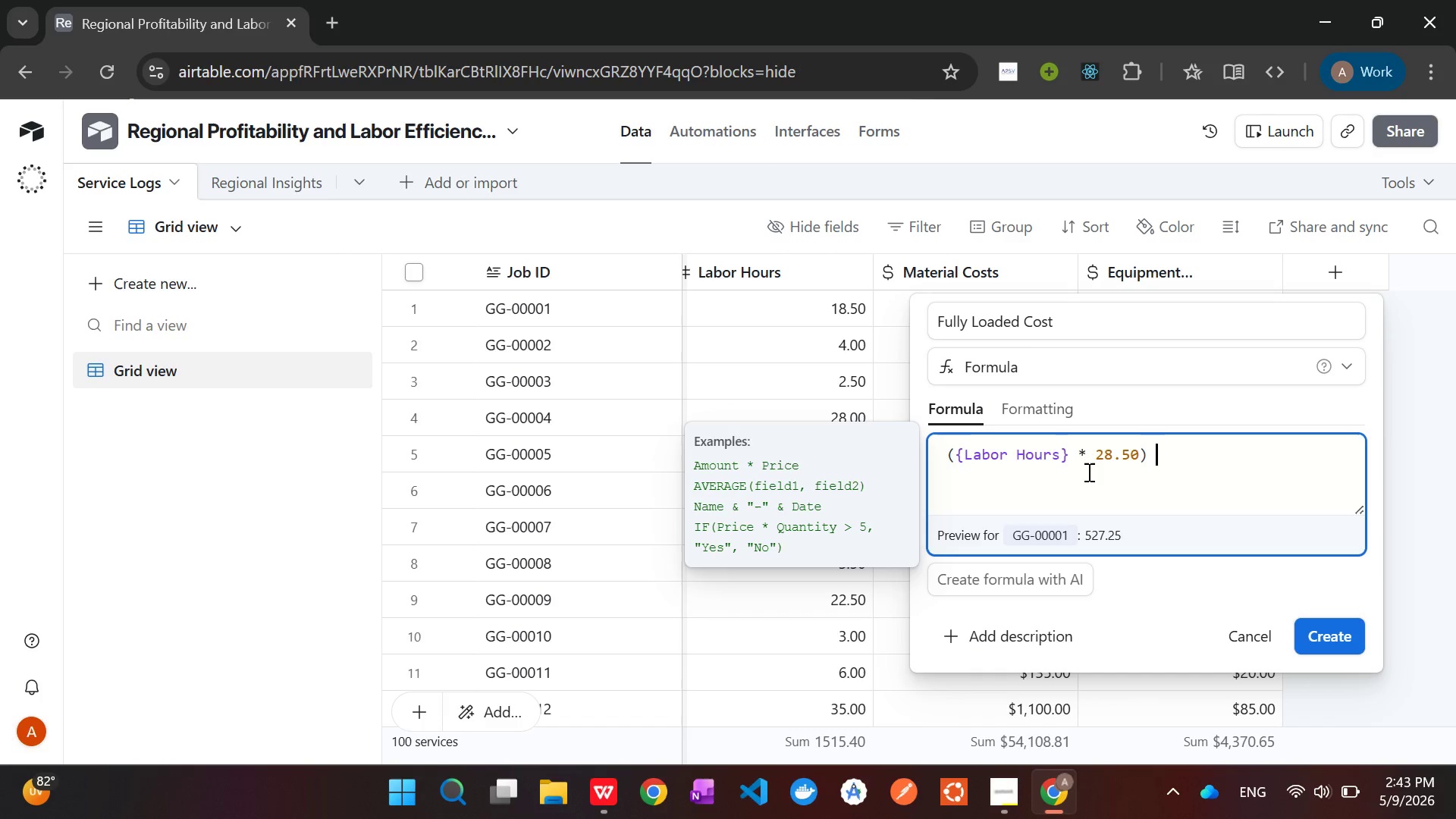 
key(Shift+Equal)
 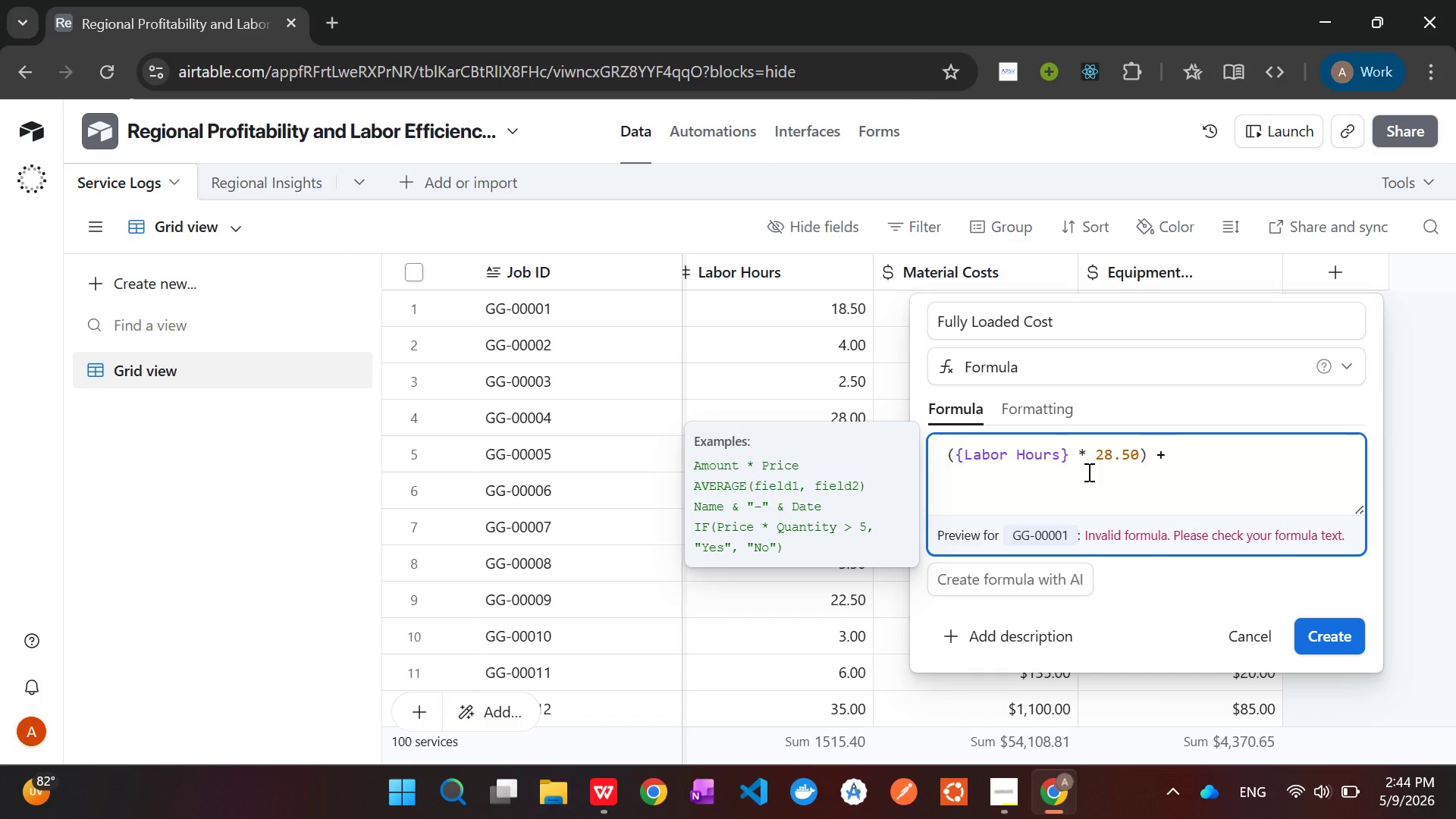 
wait(5.2)
 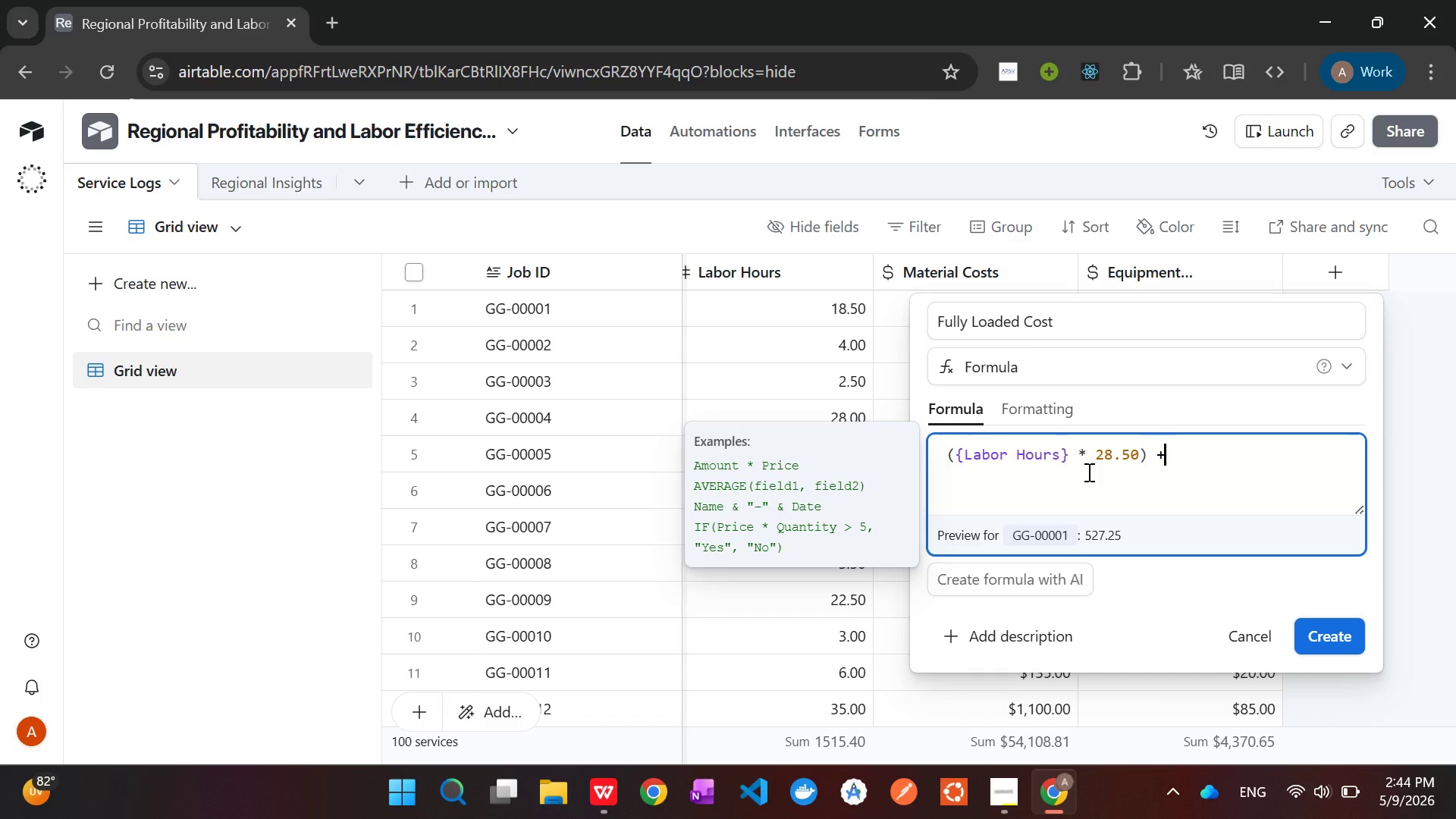 
type( {Mater)
key(Tab)
 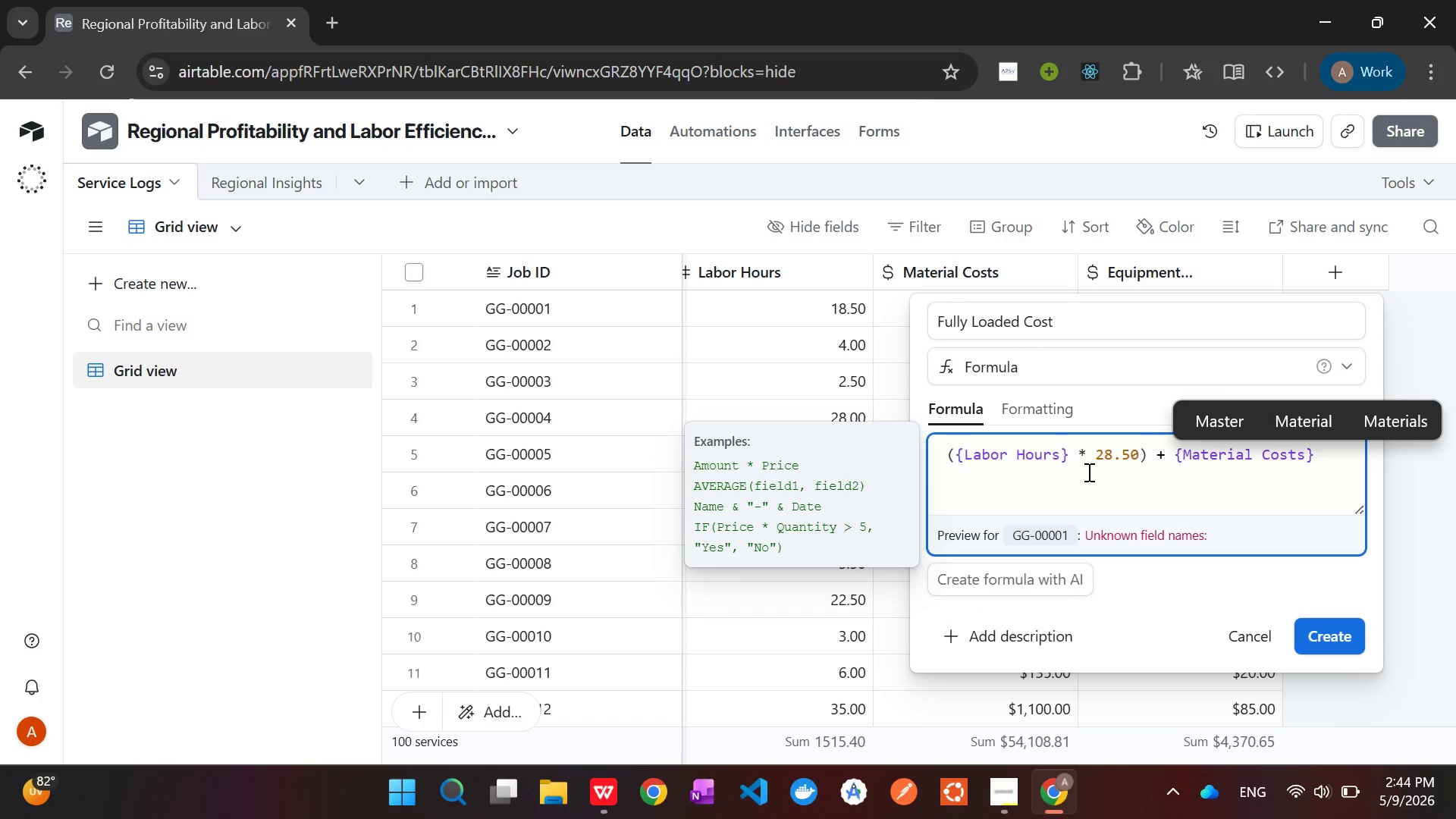 
wait(8.66)
 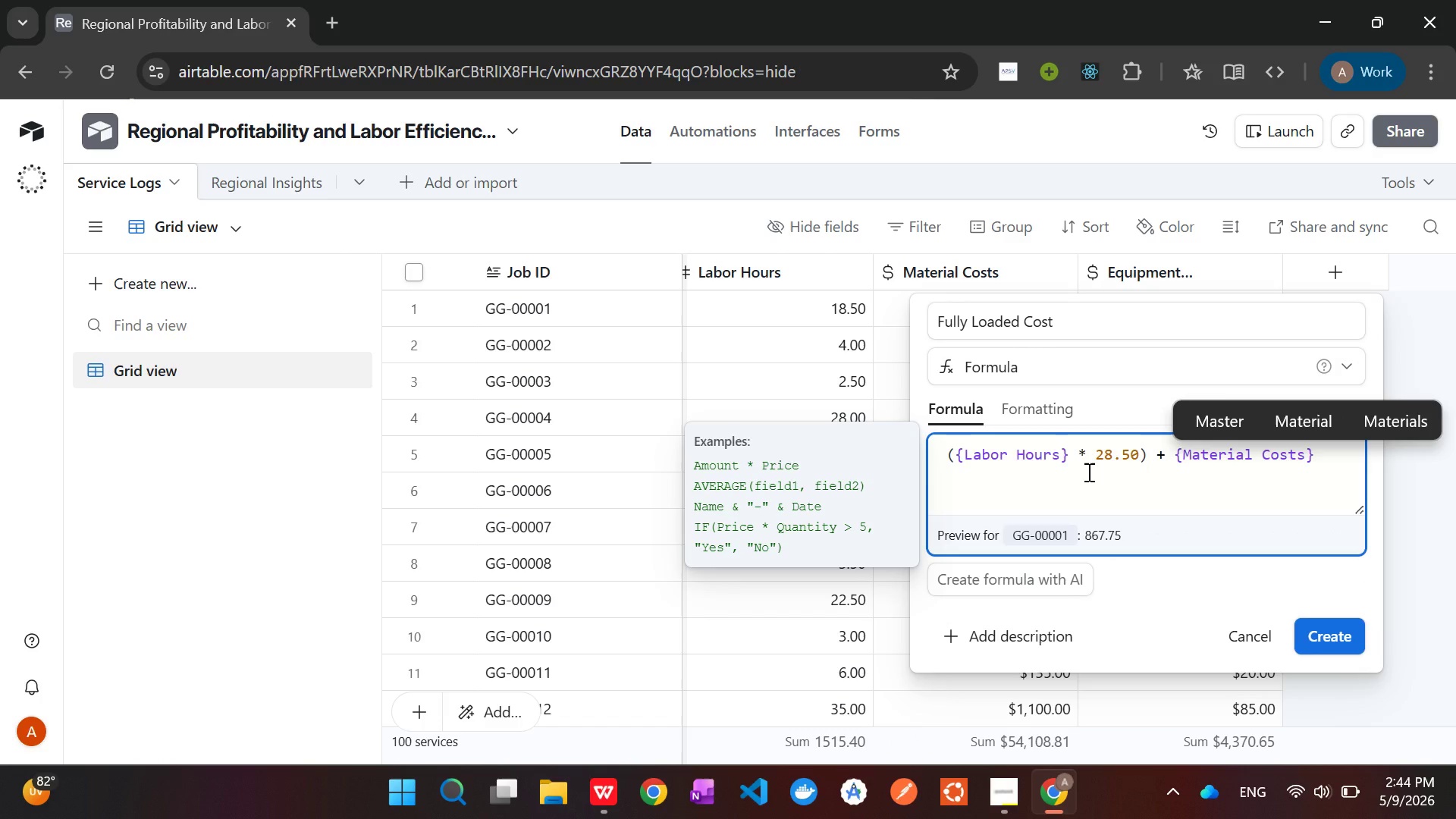 
key(Space)
 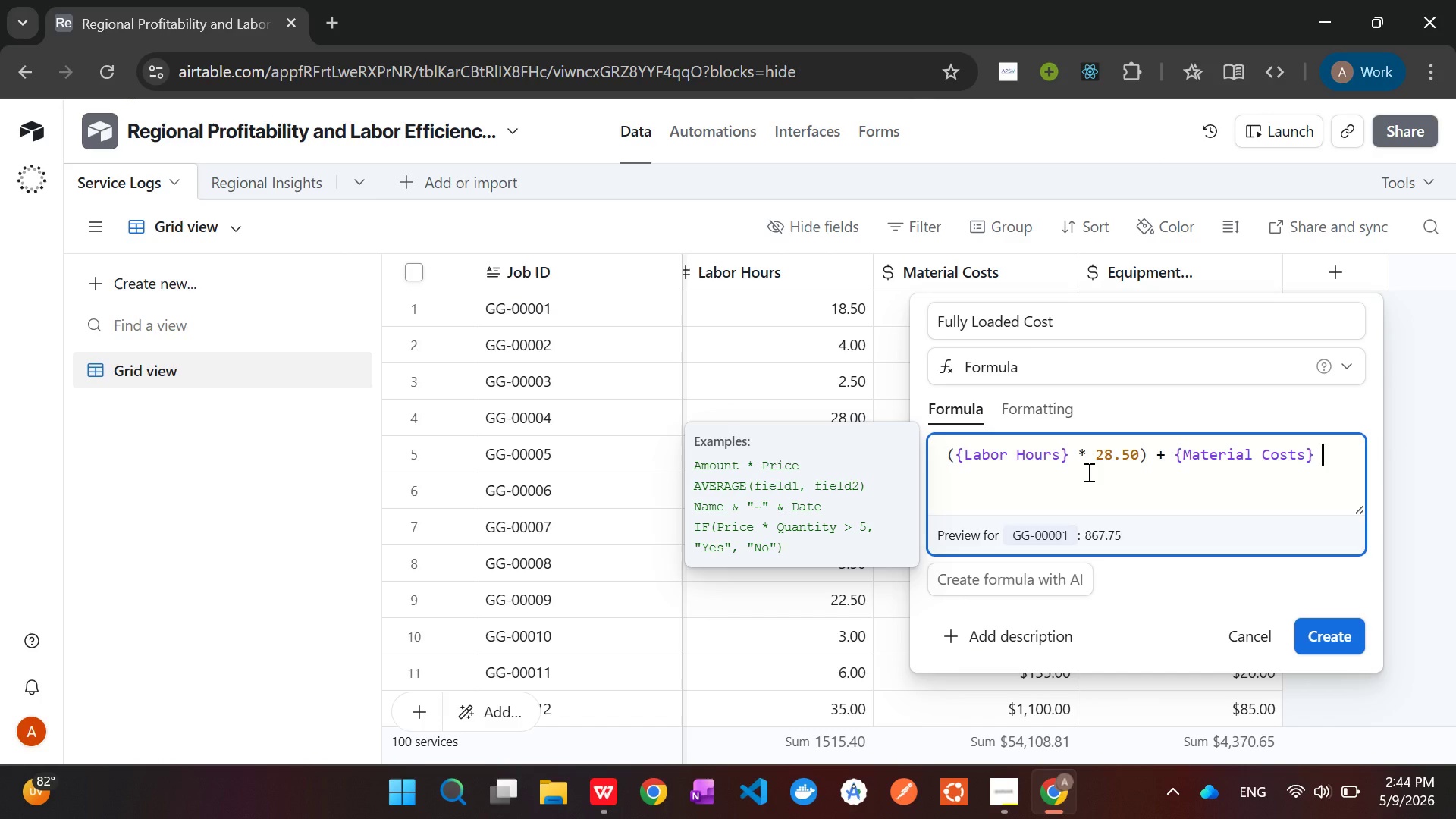 
key(Shift+Equal)
 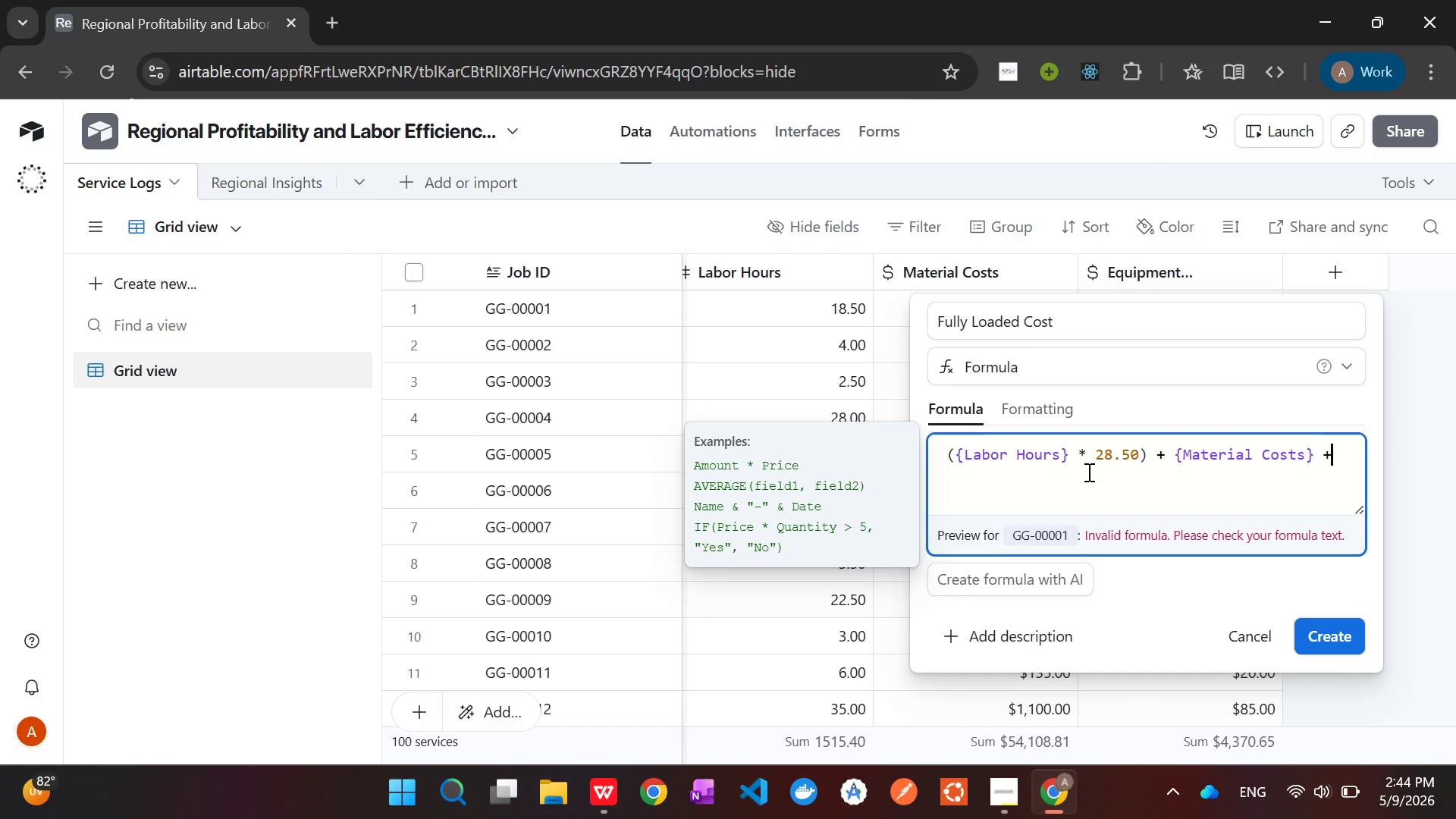 
type( {Eq)
key(Tab)
 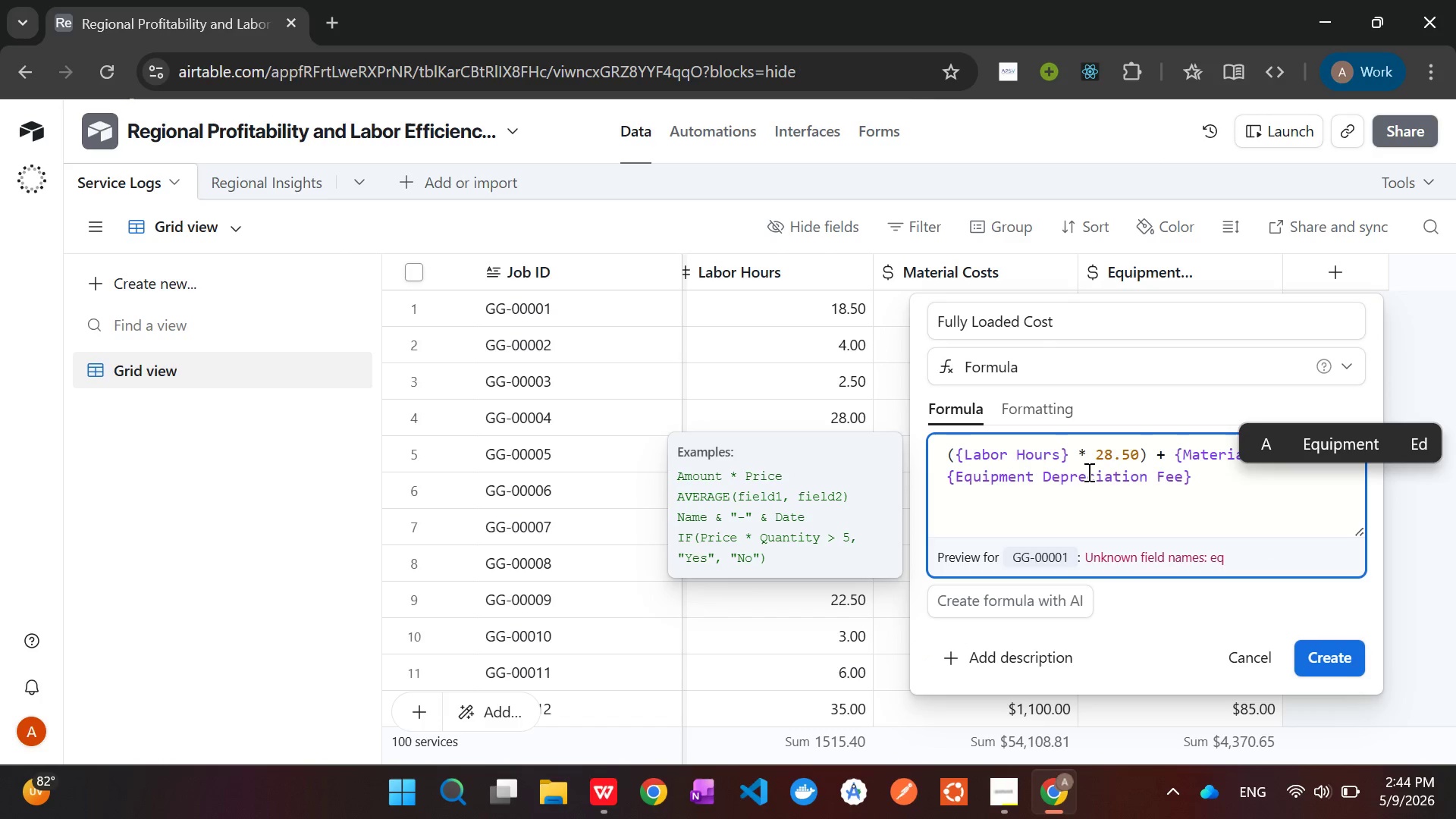 
left_click([1037, 407])
 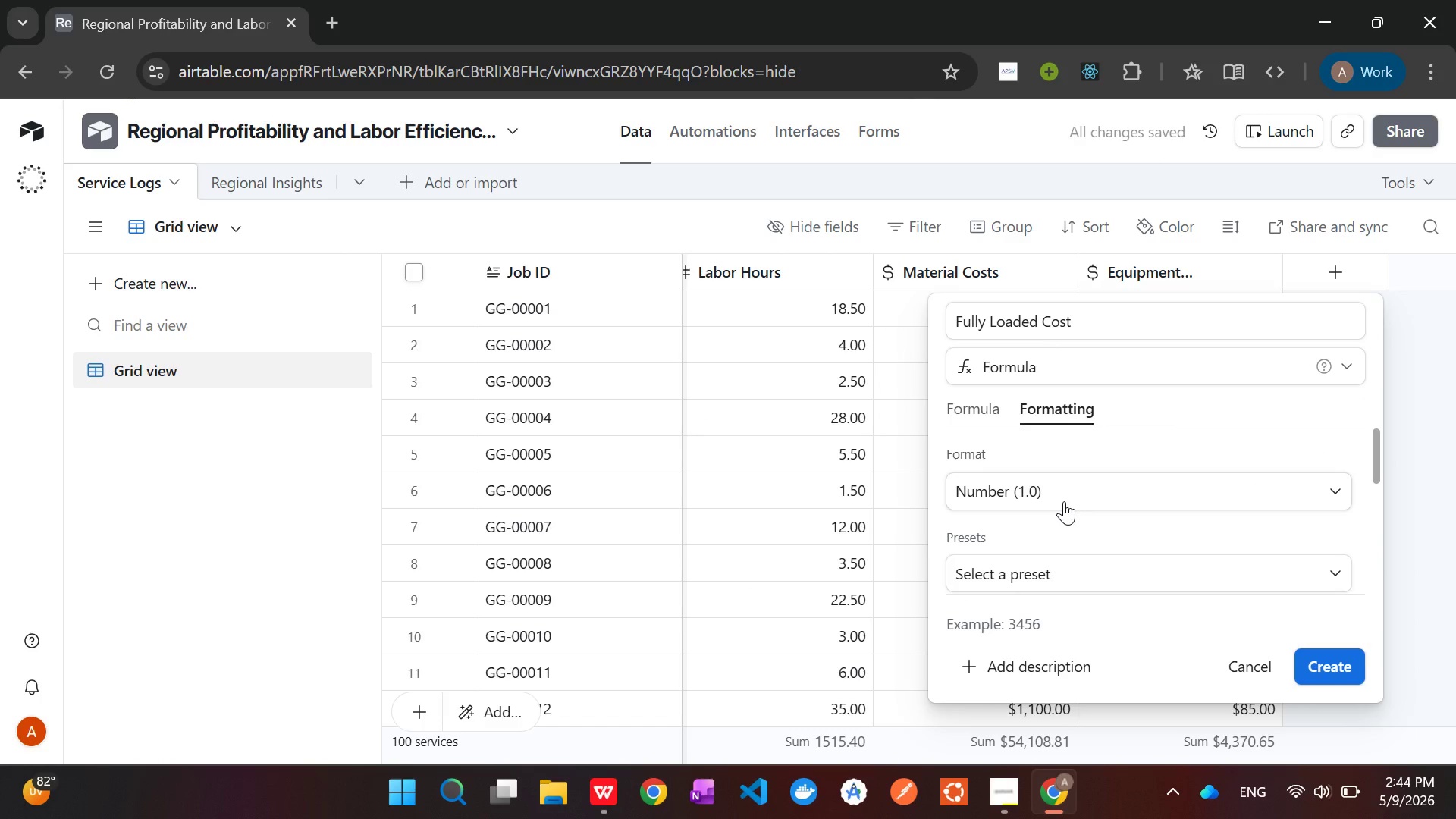 
left_click([1062, 490])
 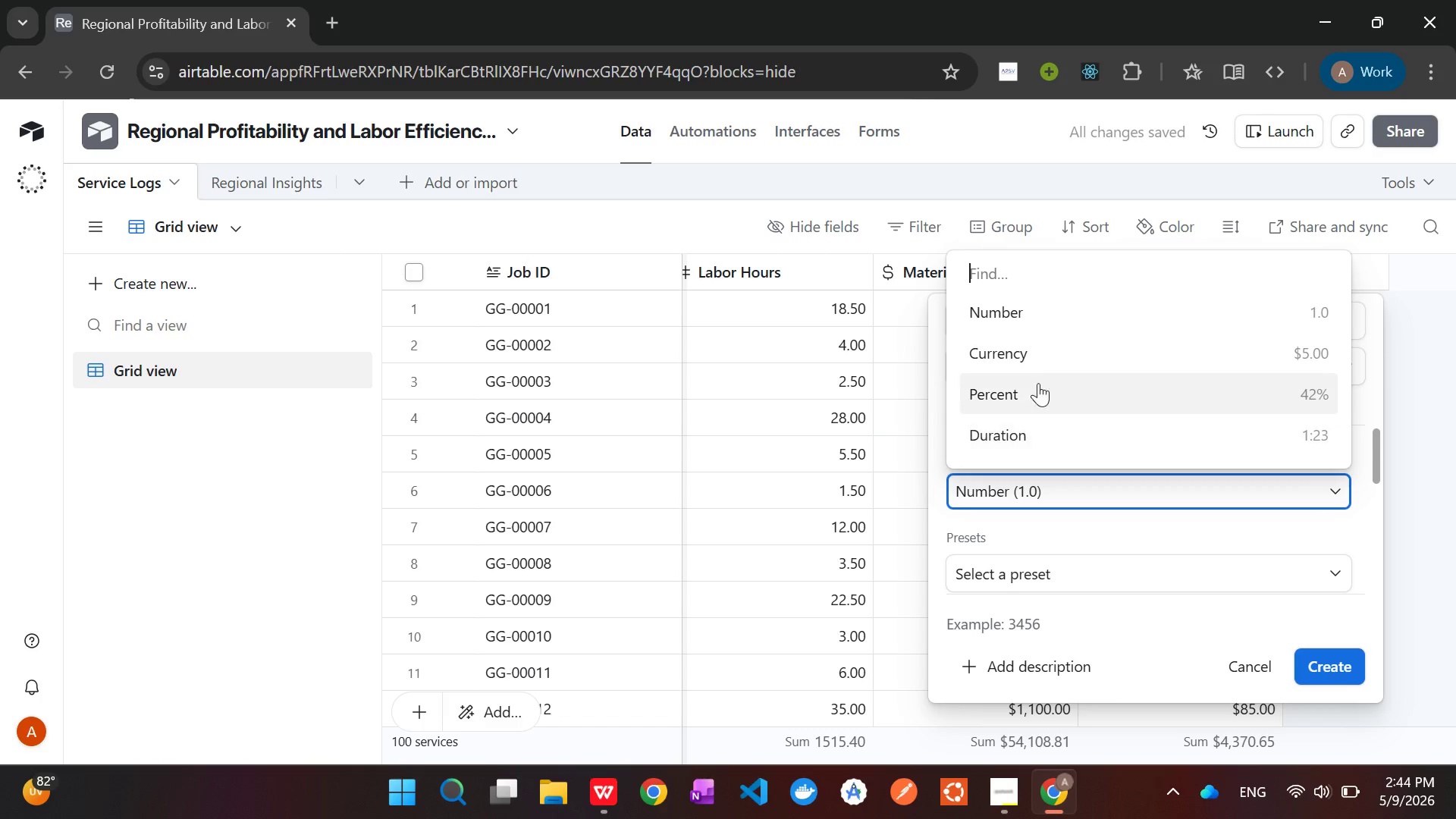 
left_click([1038, 361])
 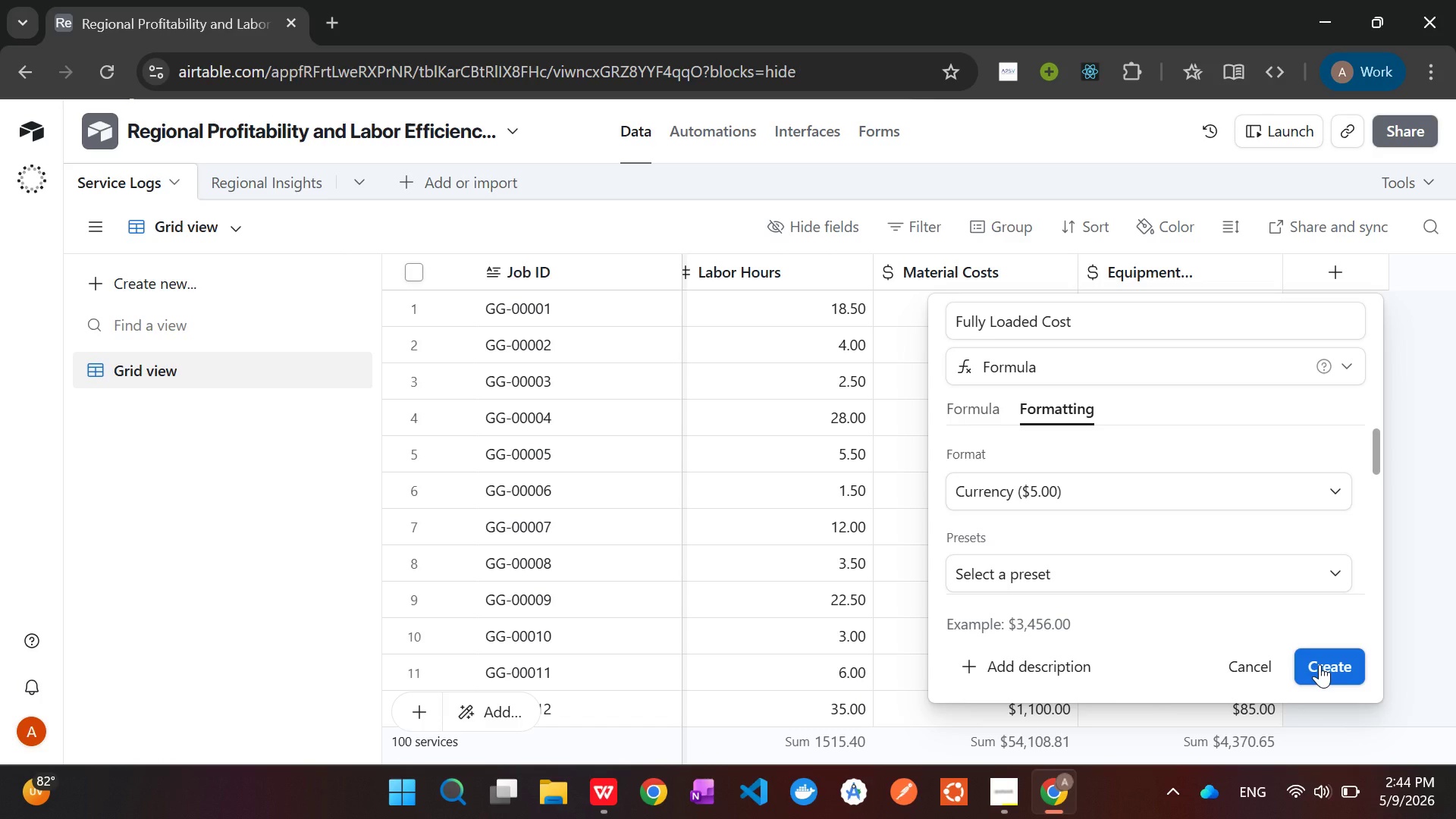 
left_click([1320, 664])
 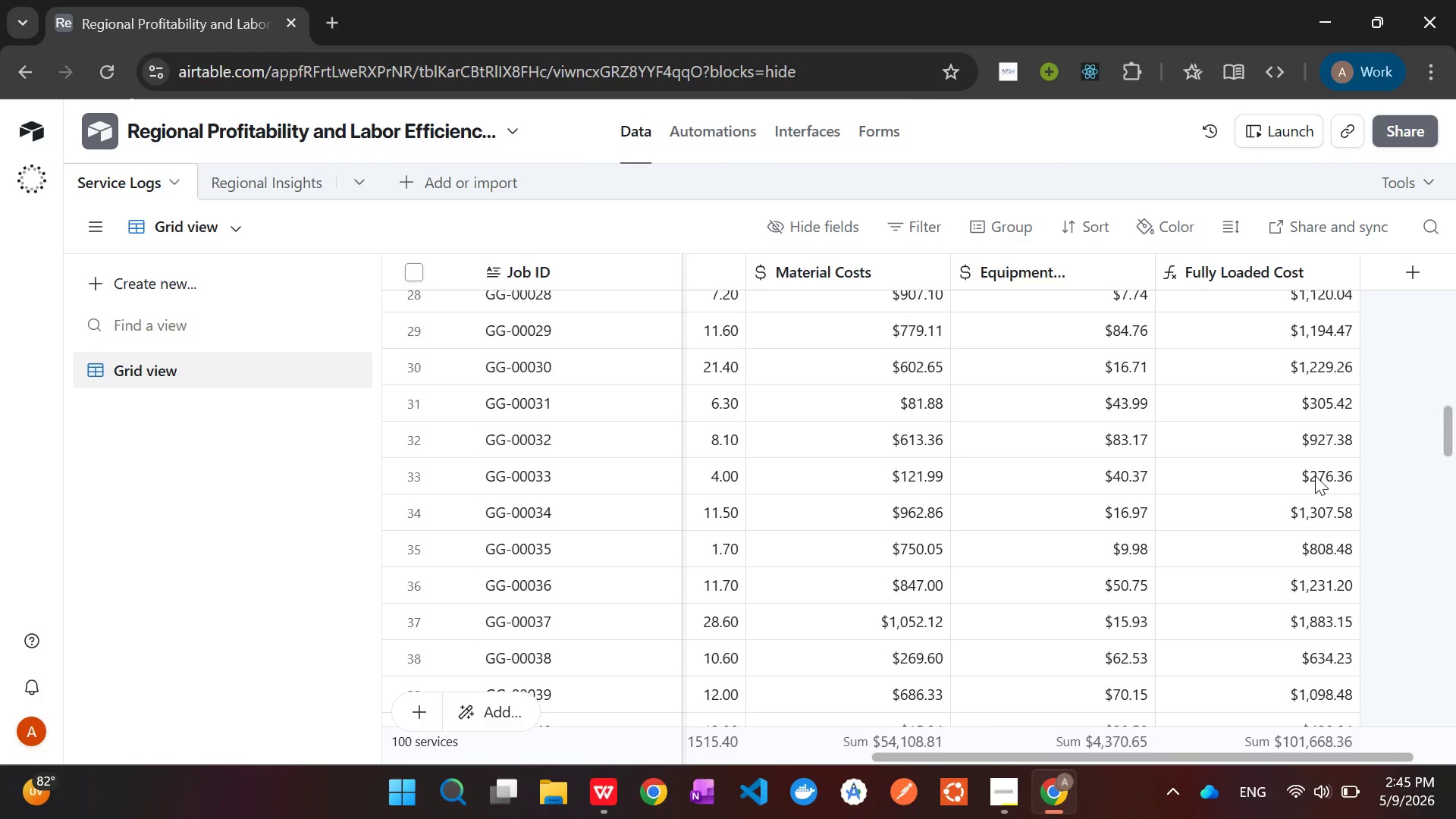 
wait(29.16)
 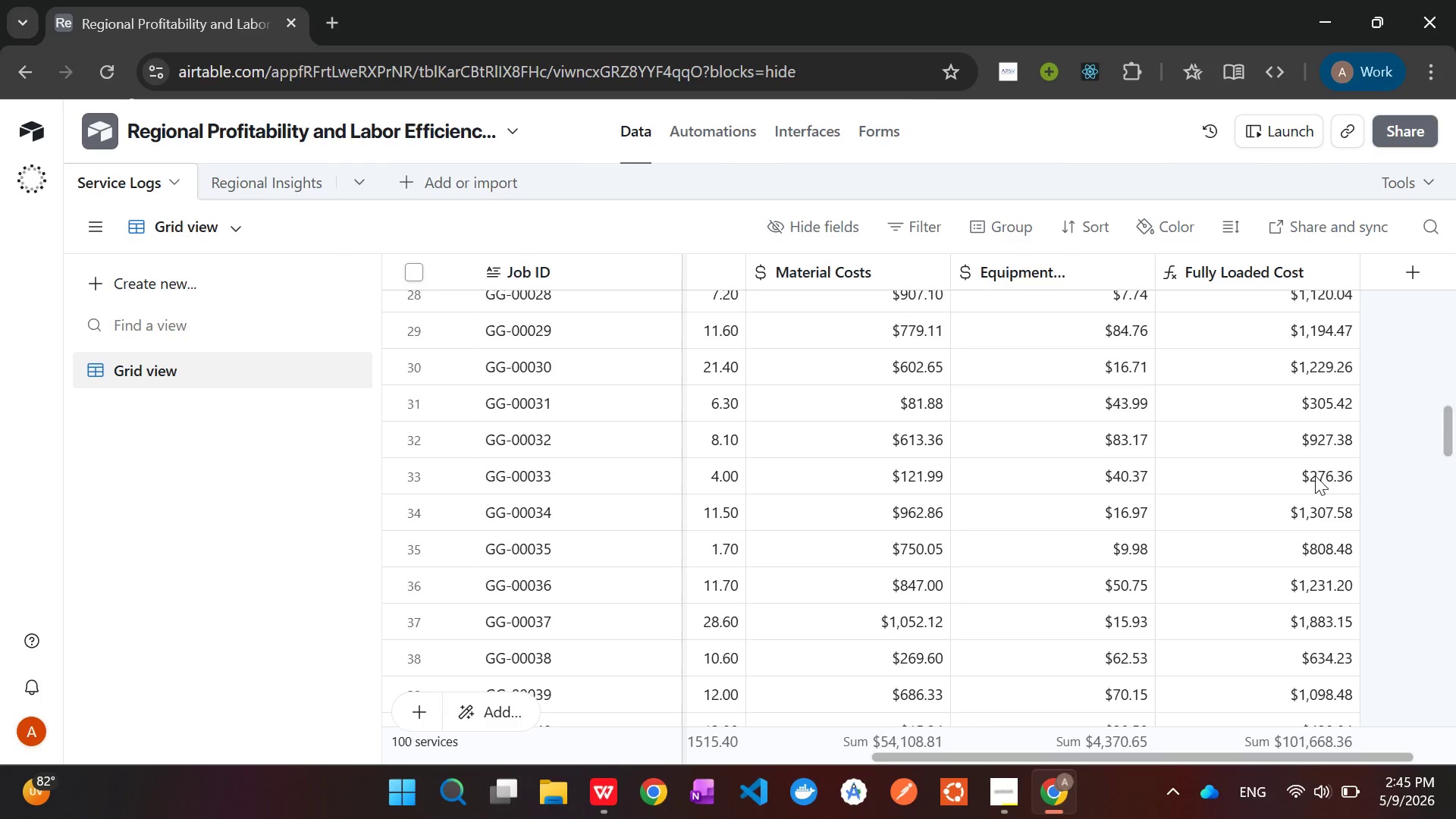 
left_click([1389, 264])
 